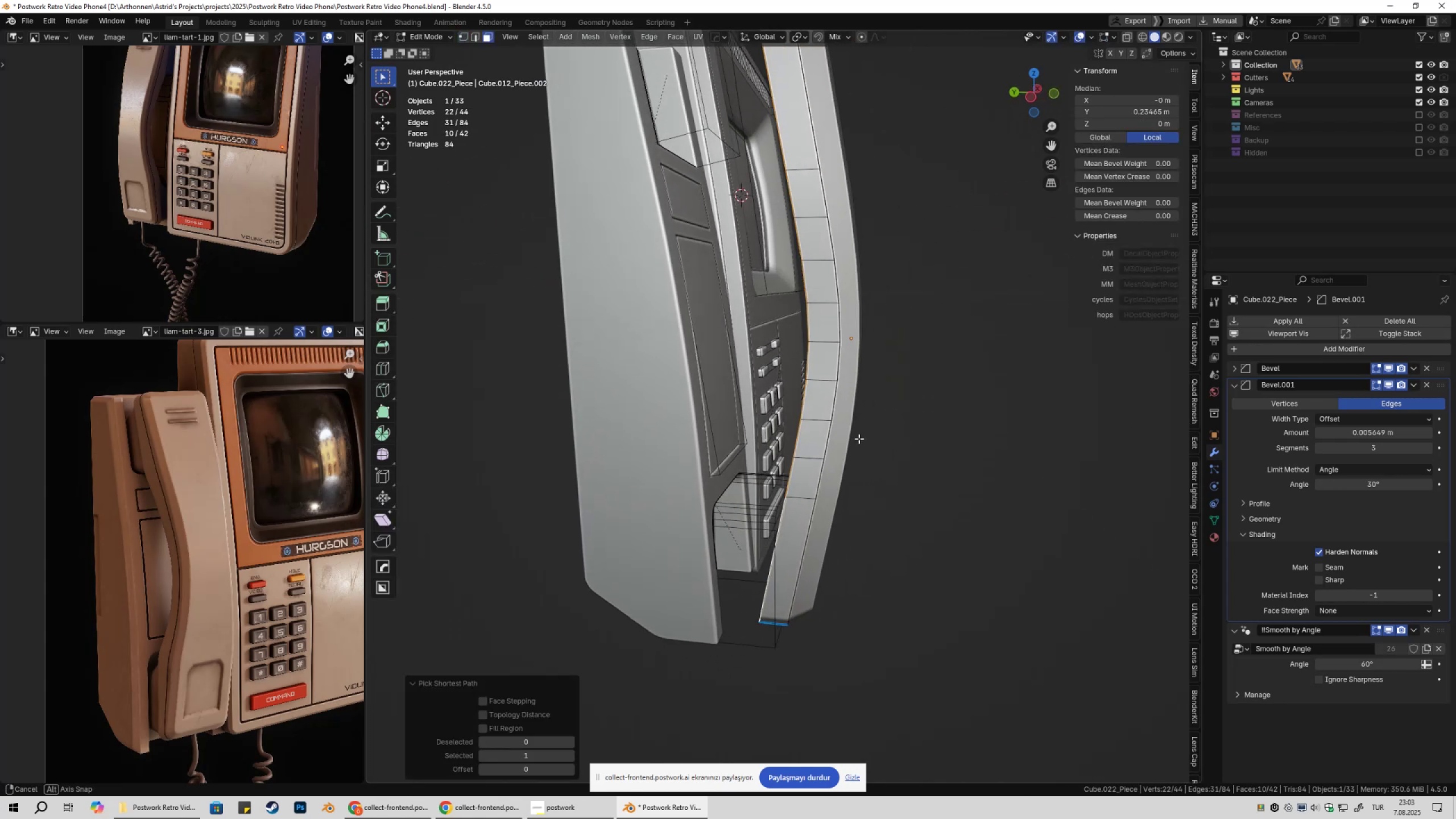 
hold_key(key=ShiftLeft, duration=0.34)
 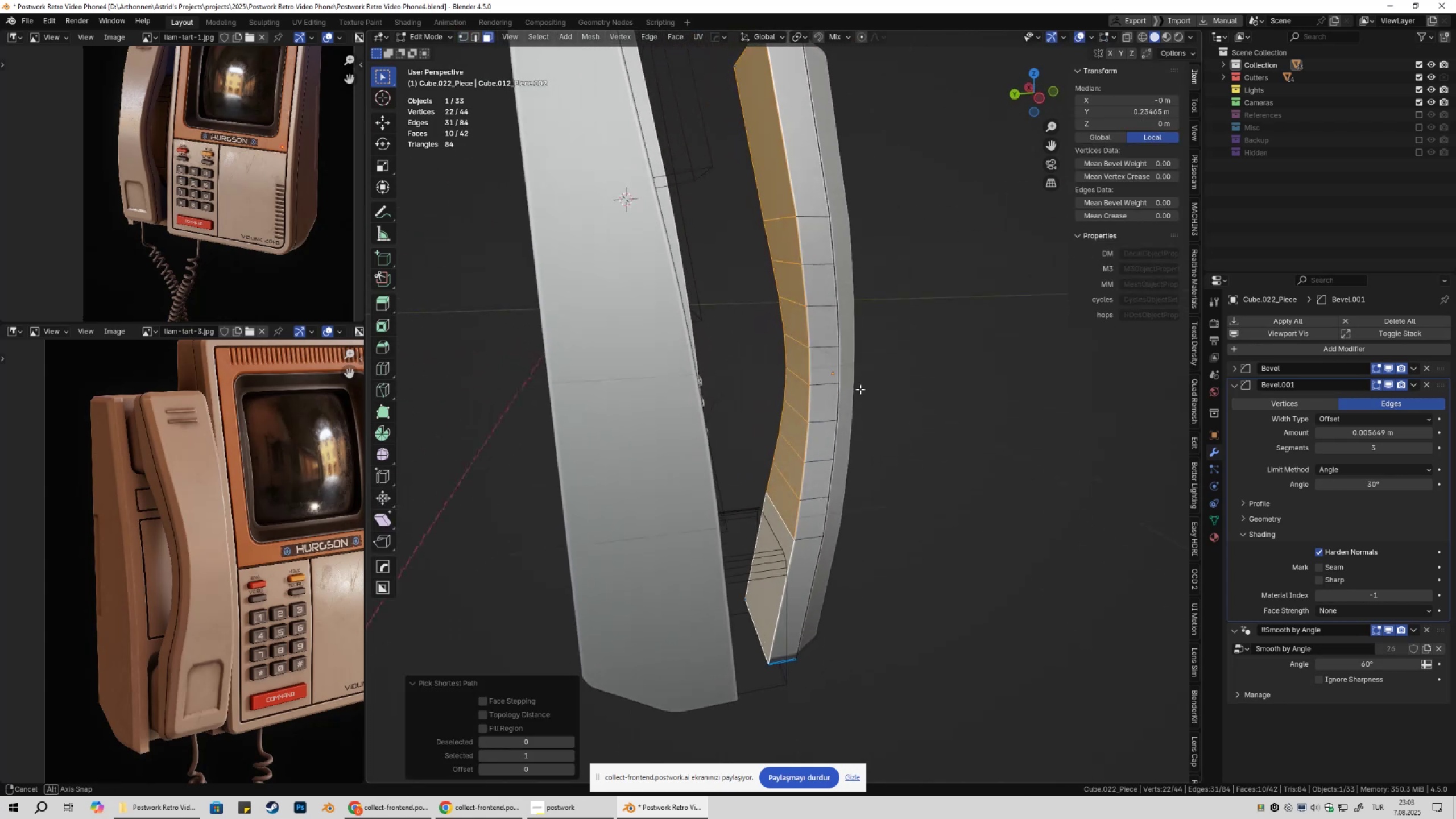 
scroll: coordinate [878, 402], scroll_direction: down, amount: 2.0
 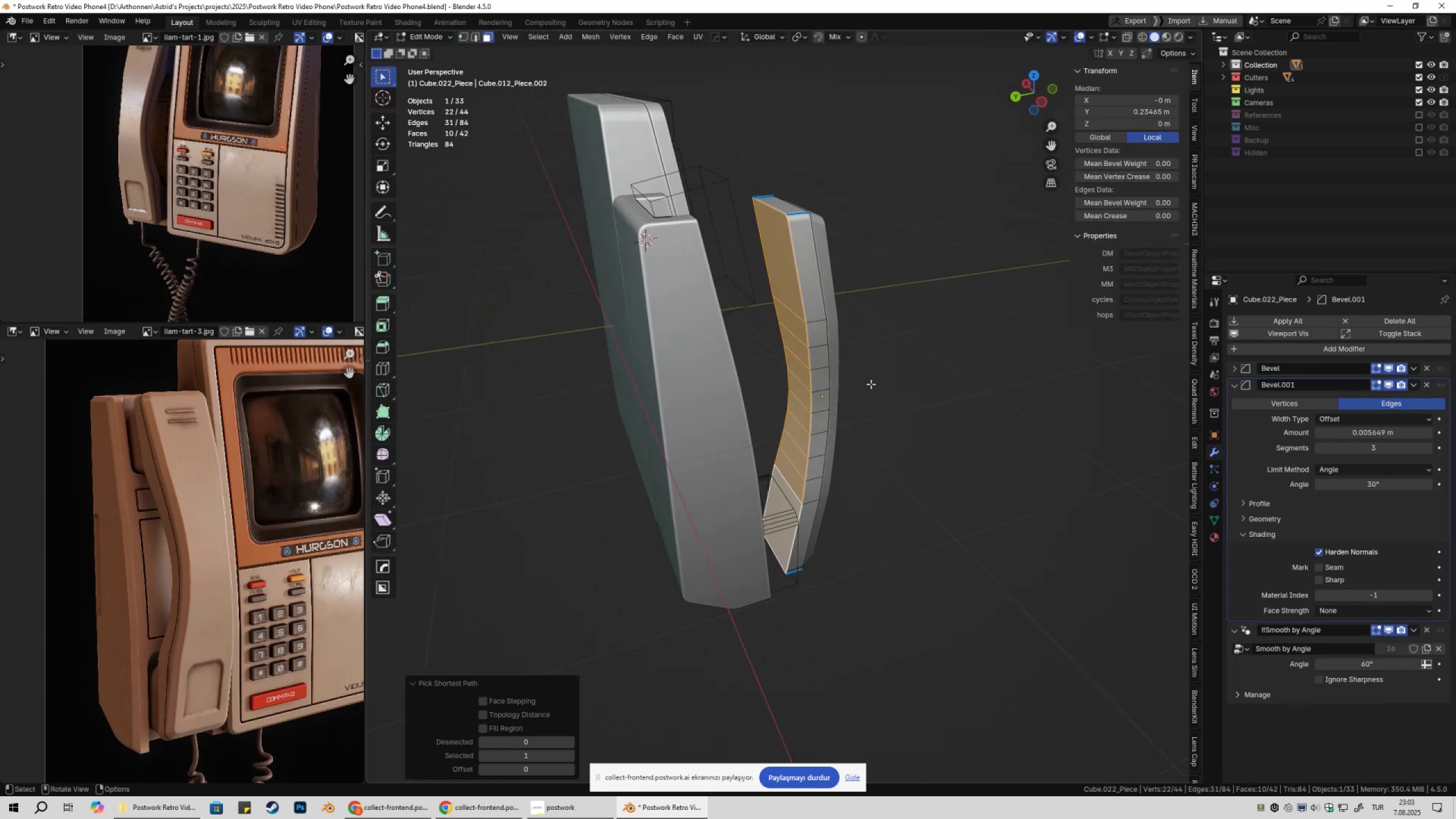 
type(s)
key(Escape)
type(1zs)
 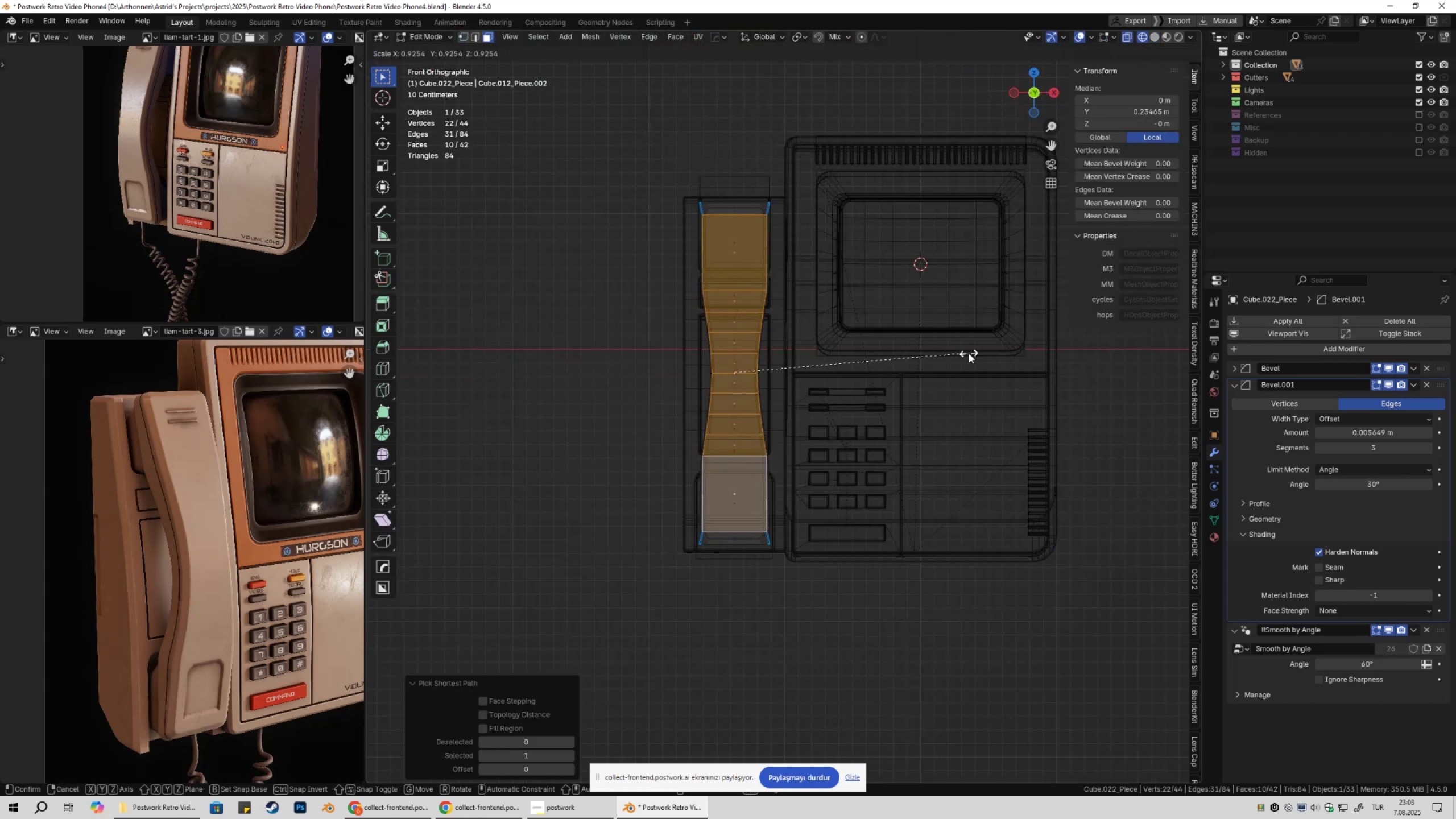 
left_click([969, 353])
 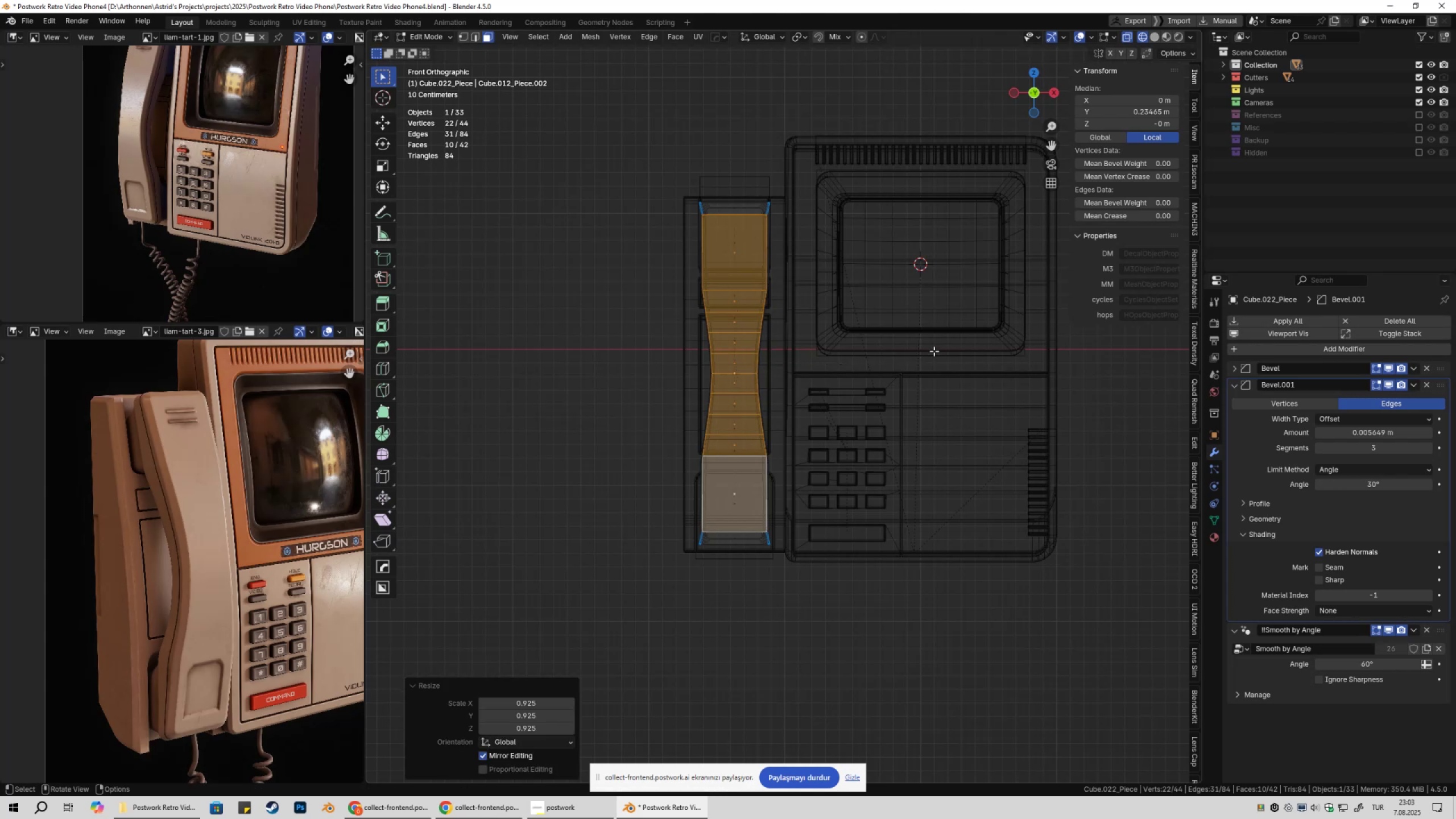 
scroll: coordinate [934, 351], scroll_direction: up, amount: 2.0
 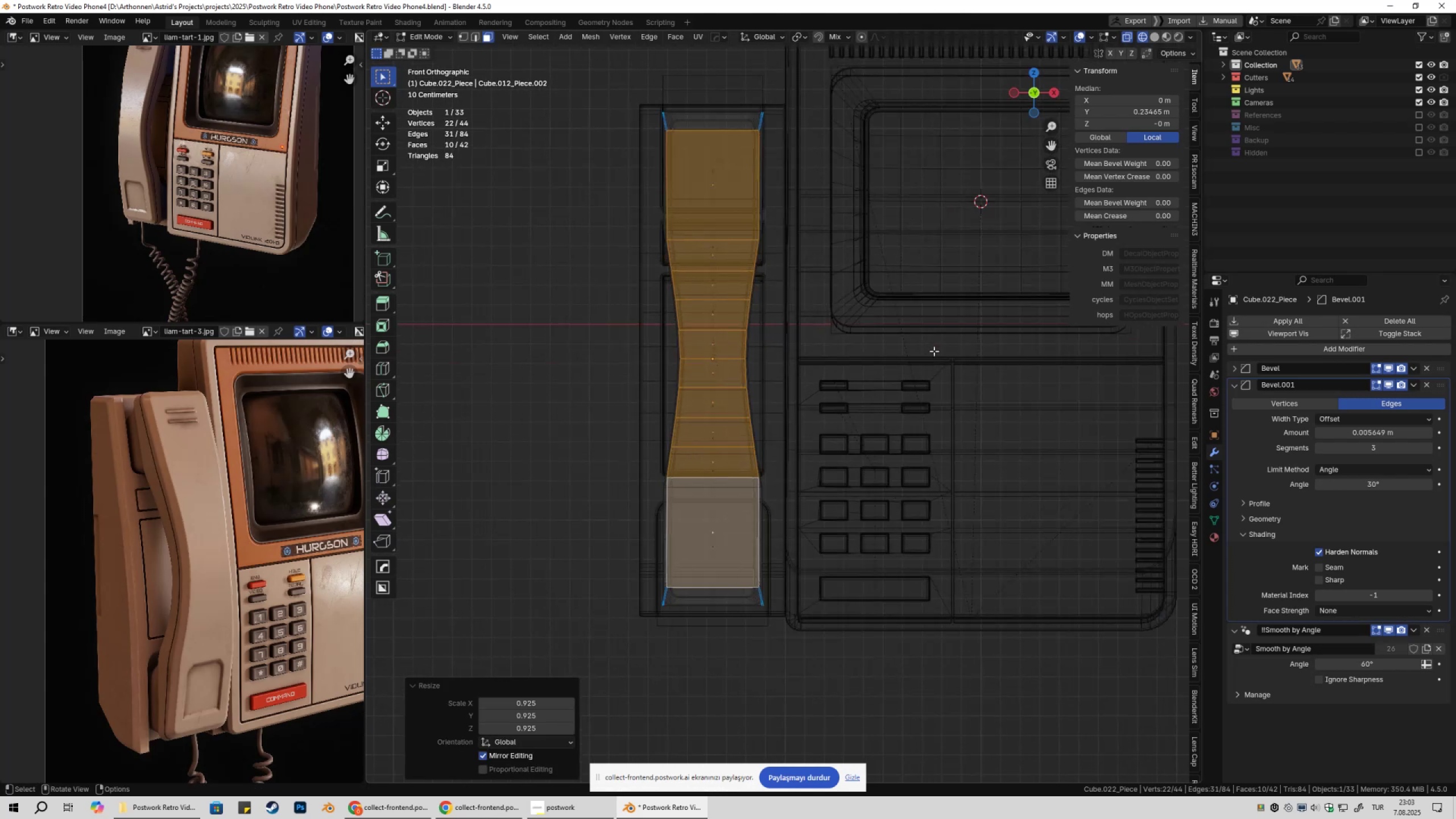 
type(sz)
 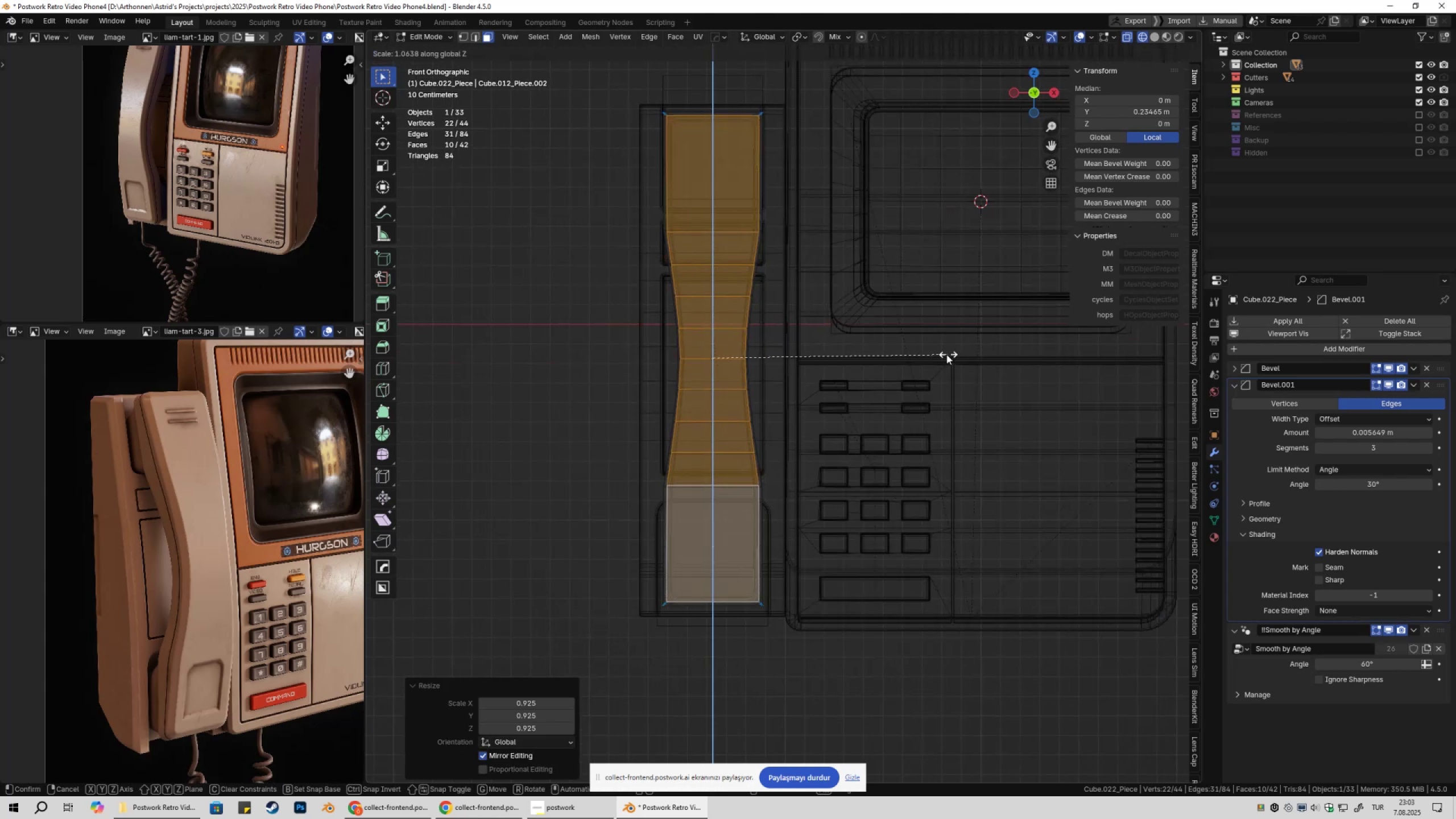 
hold_key(key=ShiftLeft, duration=1.53)
 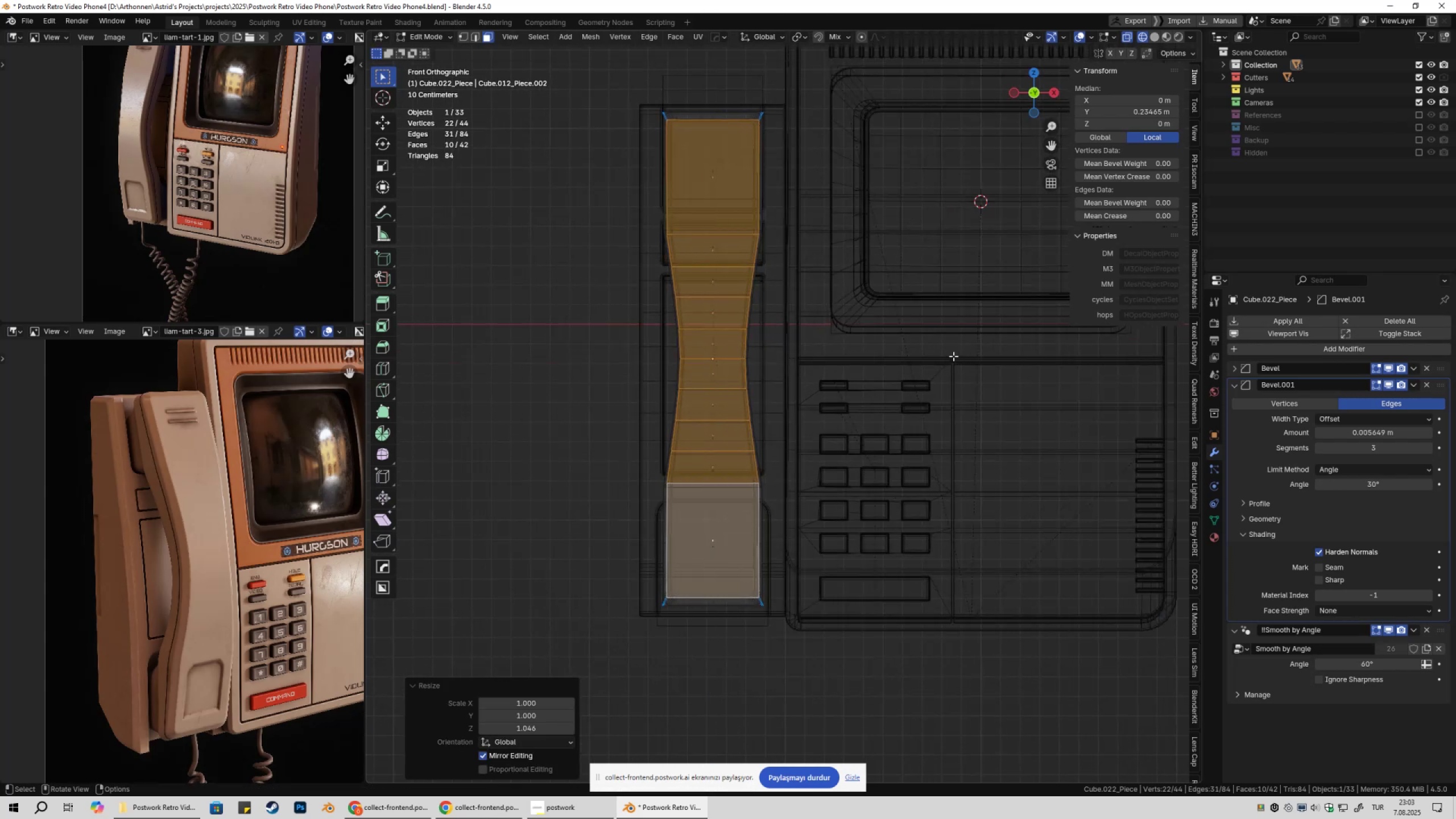 
hold_key(key=ShiftLeft, duration=0.48)
left_click([959, 357])
 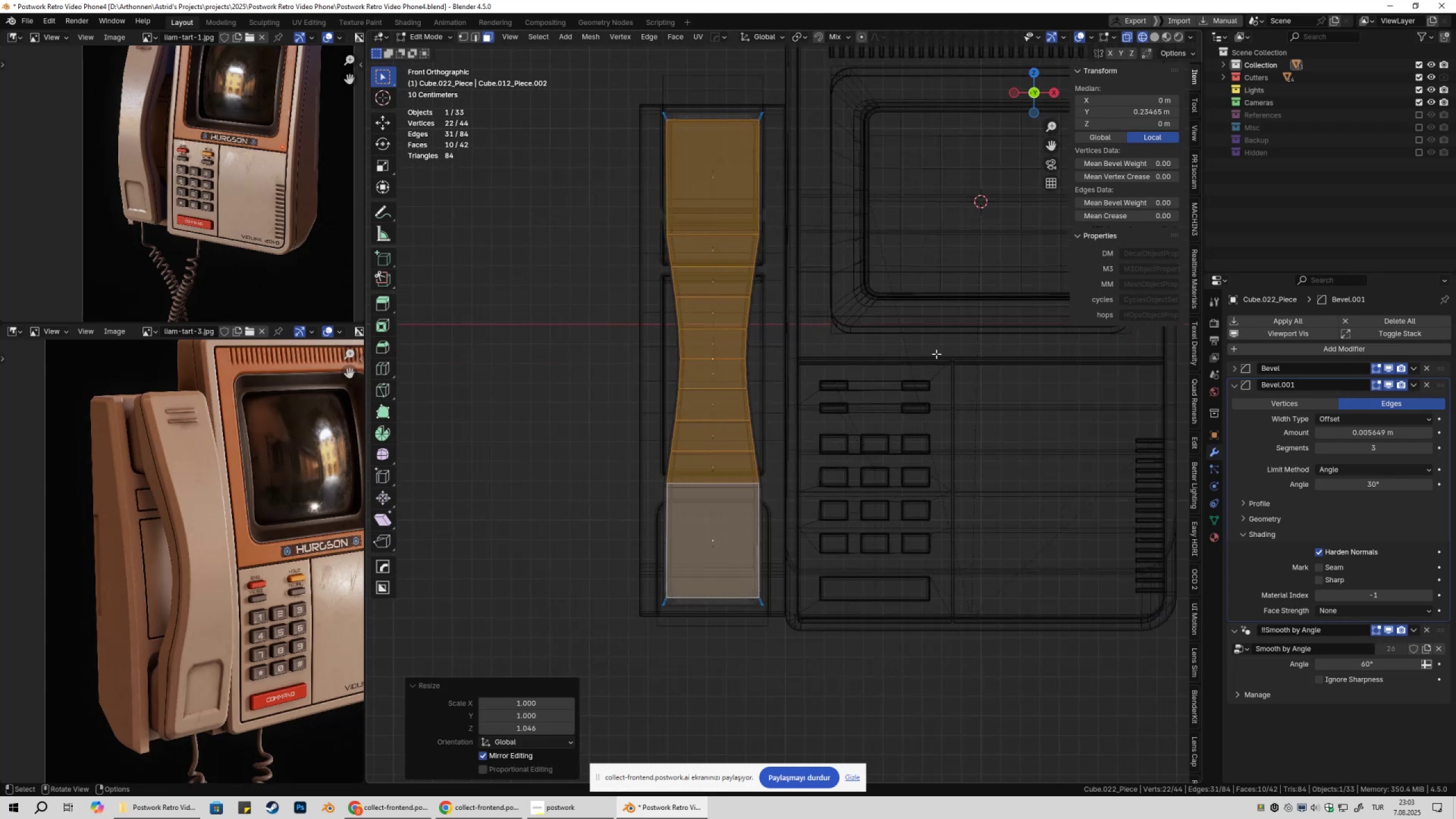 
key(Tab)
 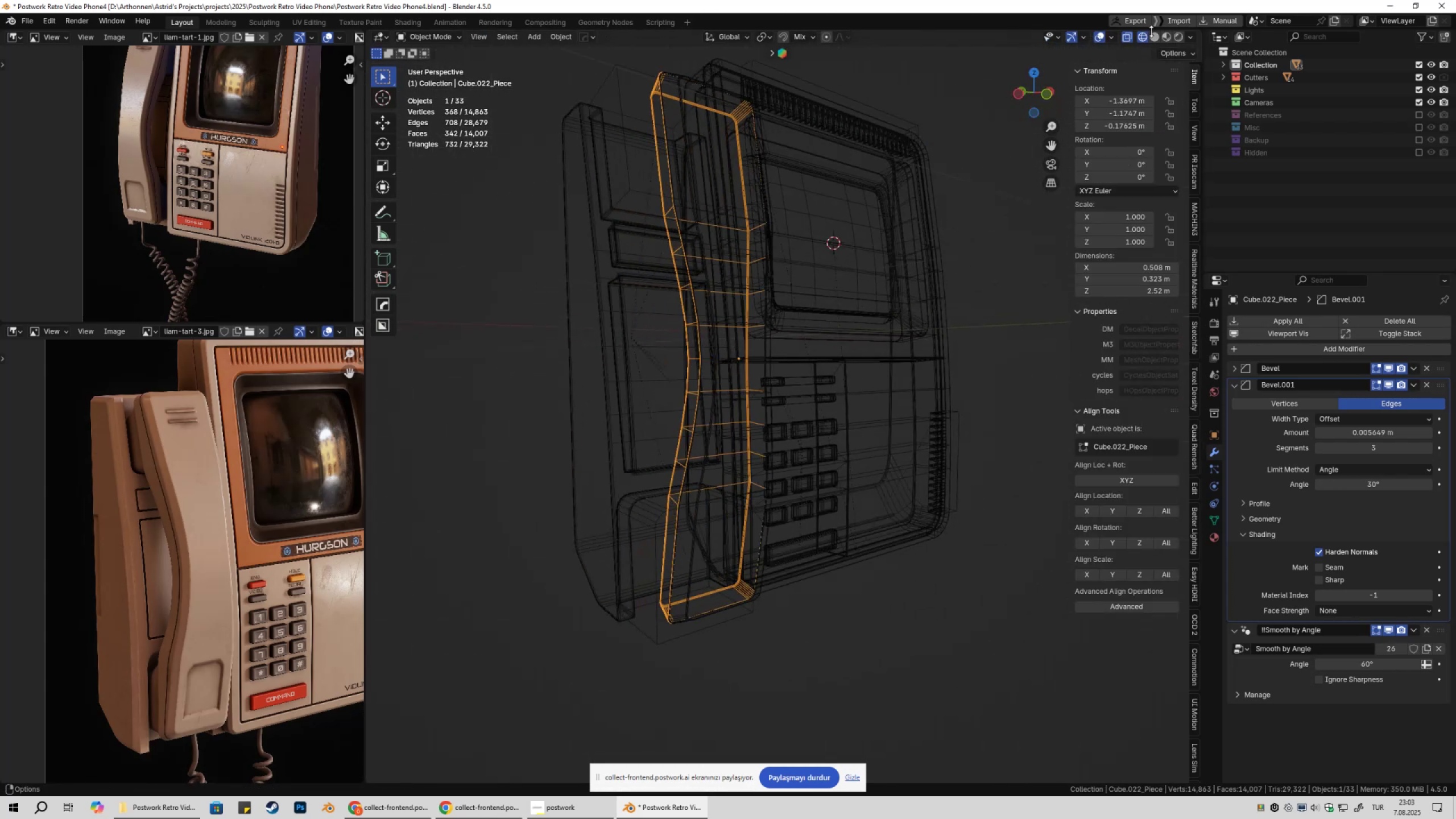 
left_click([1153, 34])
 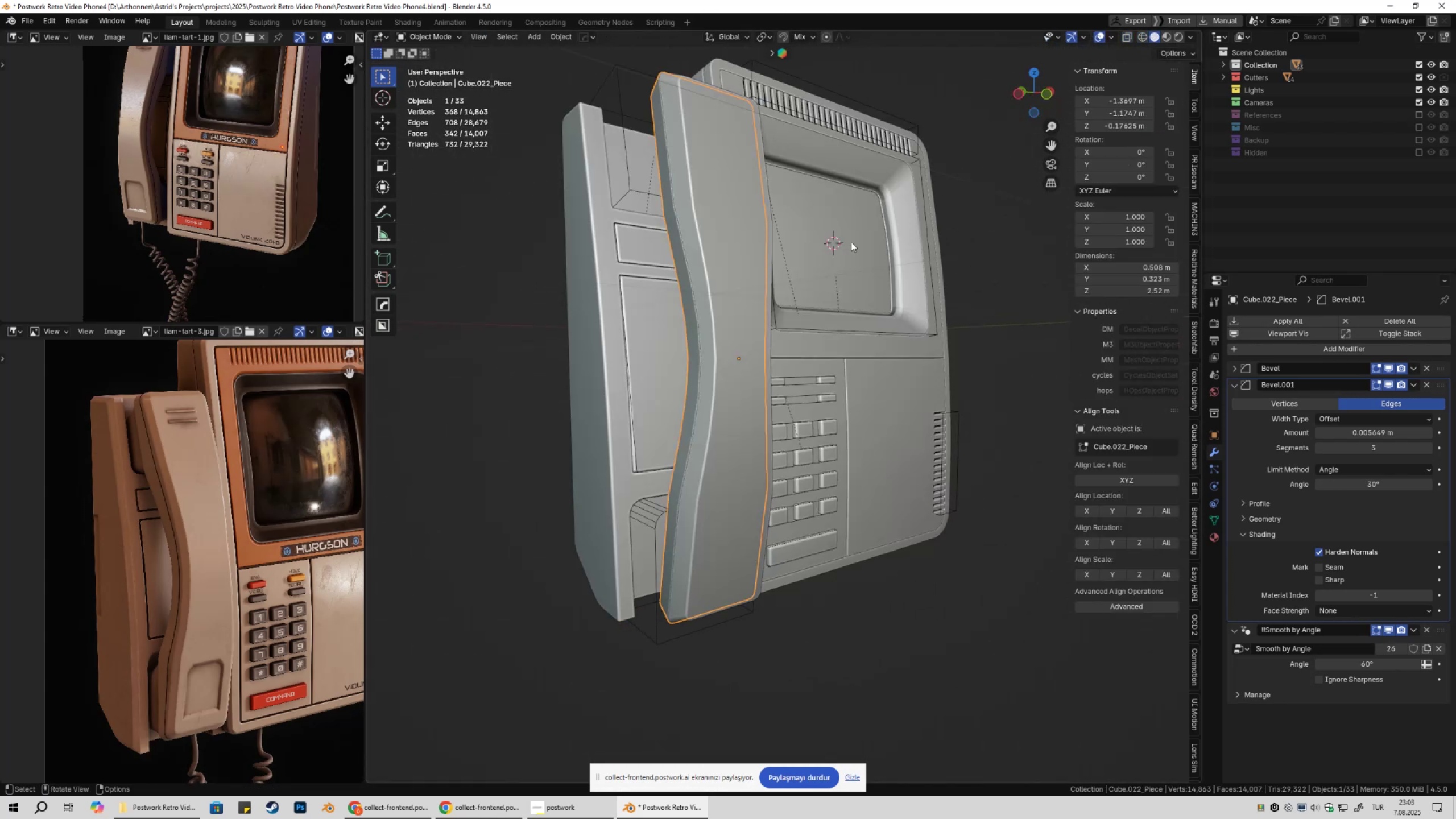 
scroll: coordinate [852, 244], scroll_direction: down, amount: 1.0
 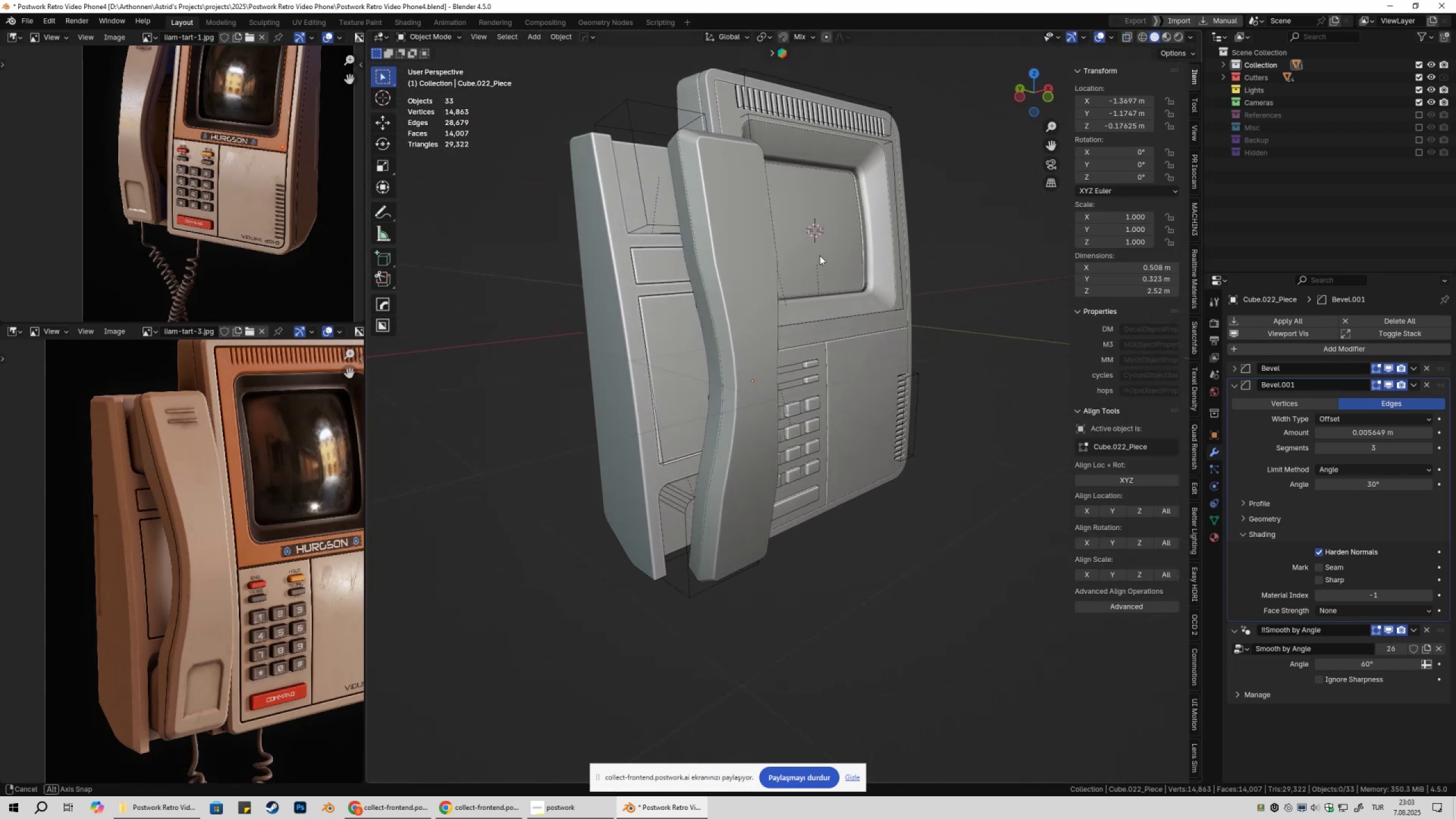 
wait(5.03)
 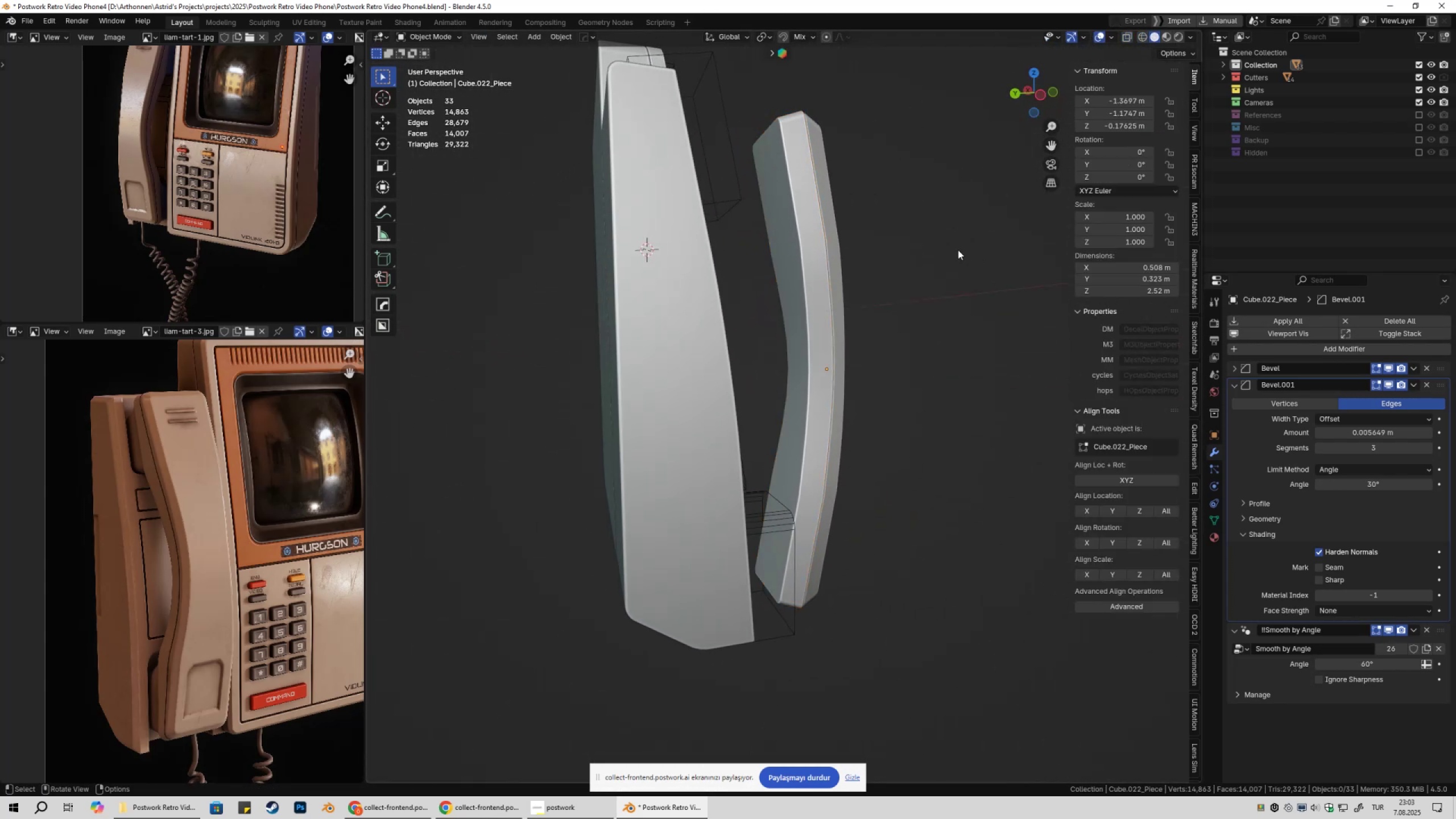 
key(Shift+ShiftLeft)
 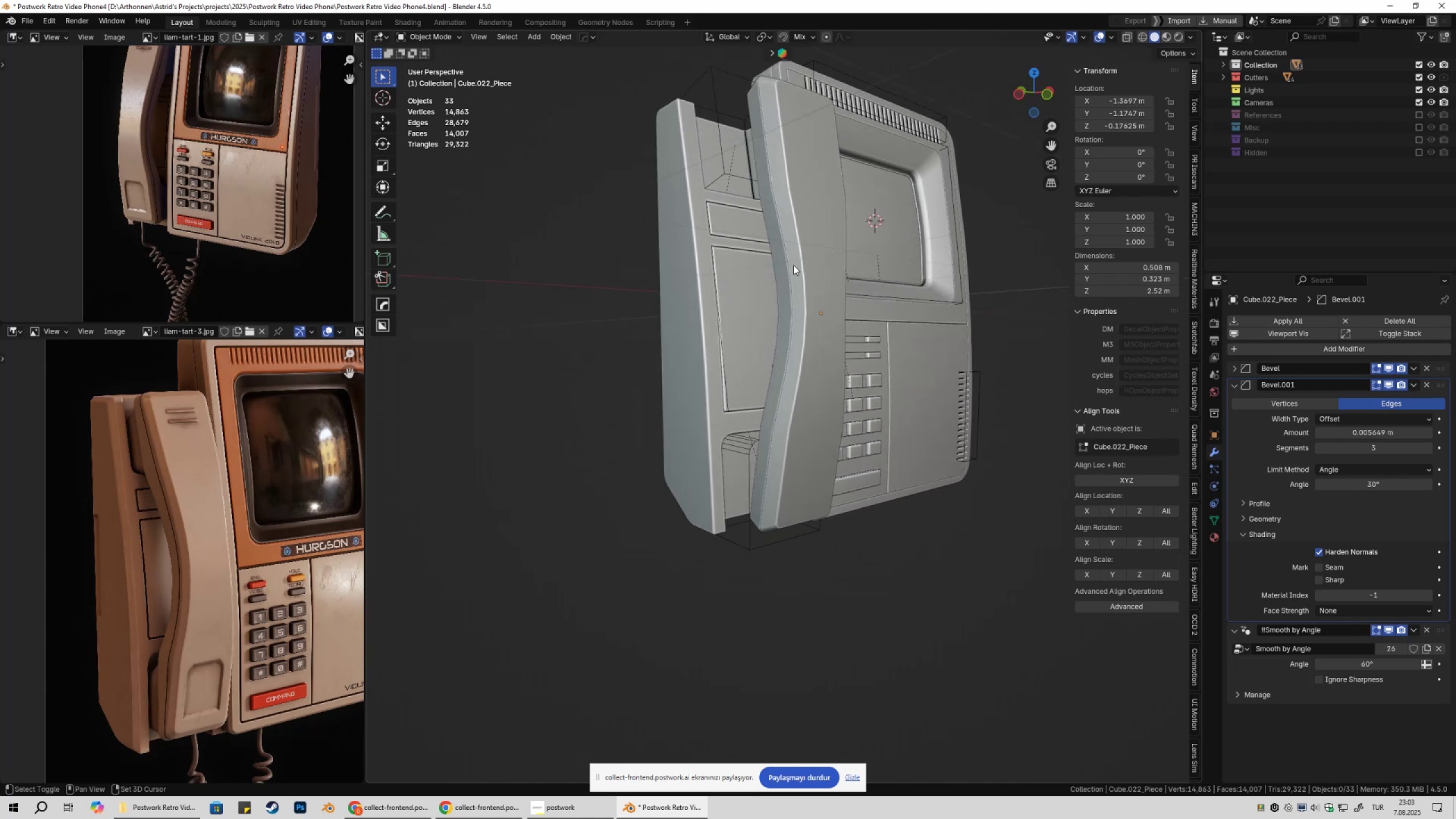 
scroll: coordinate [803, 340], scroll_direction: up, amount: 6.0
 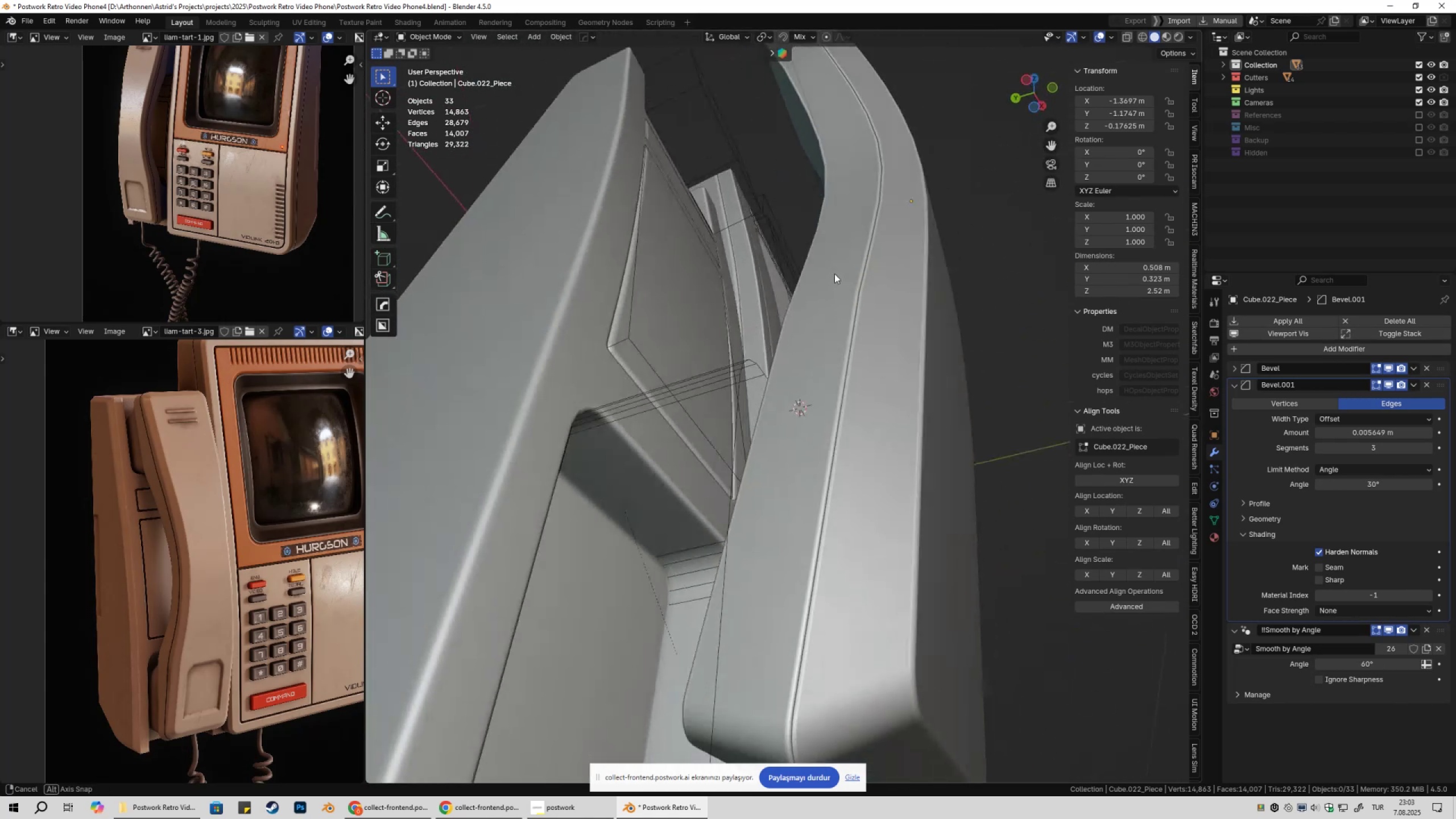 
scroll: coordinate [782, 329], scroll_direction: down, amount: 4.0
 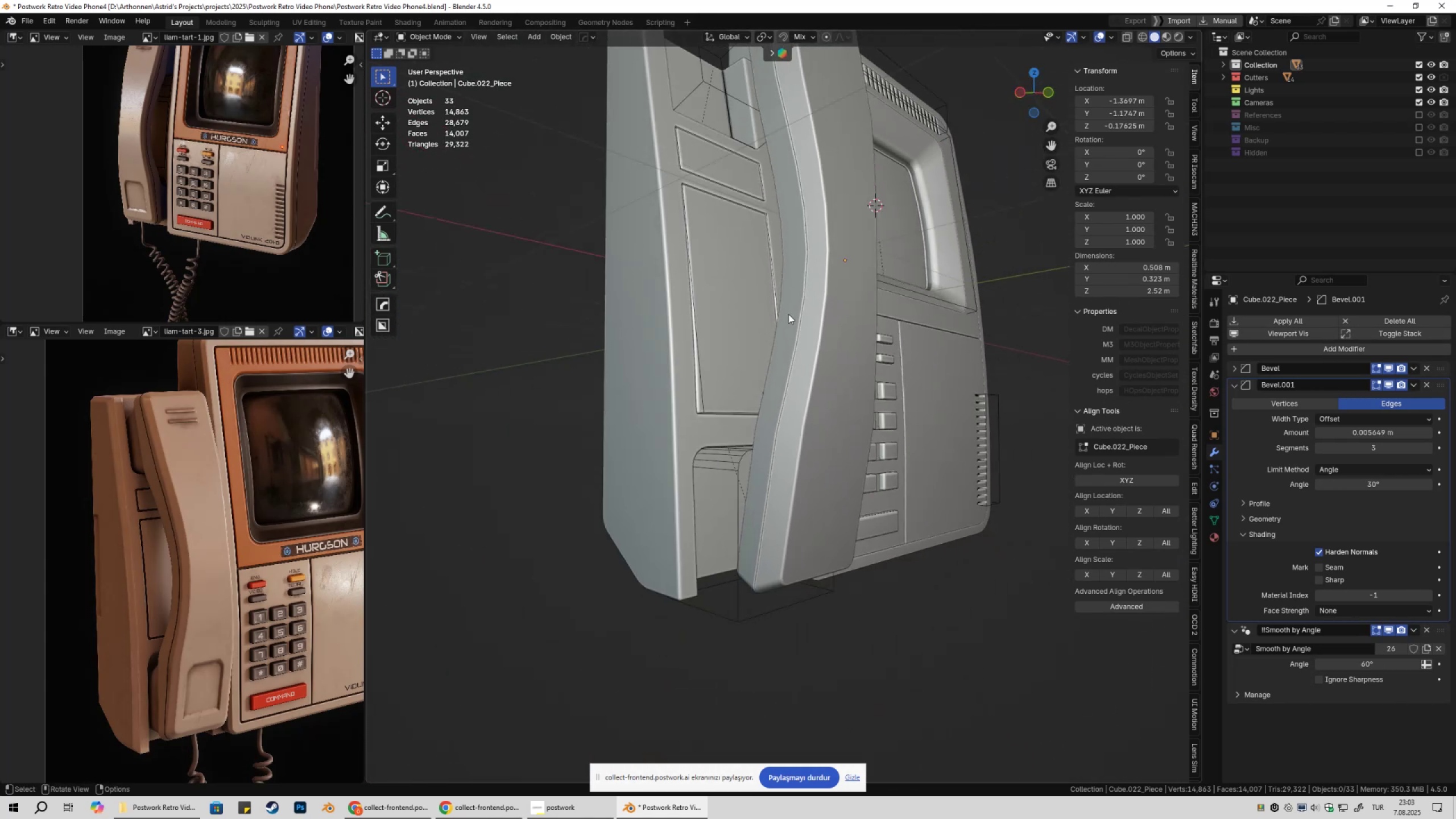 
key(Shift+ShiftLeft)
 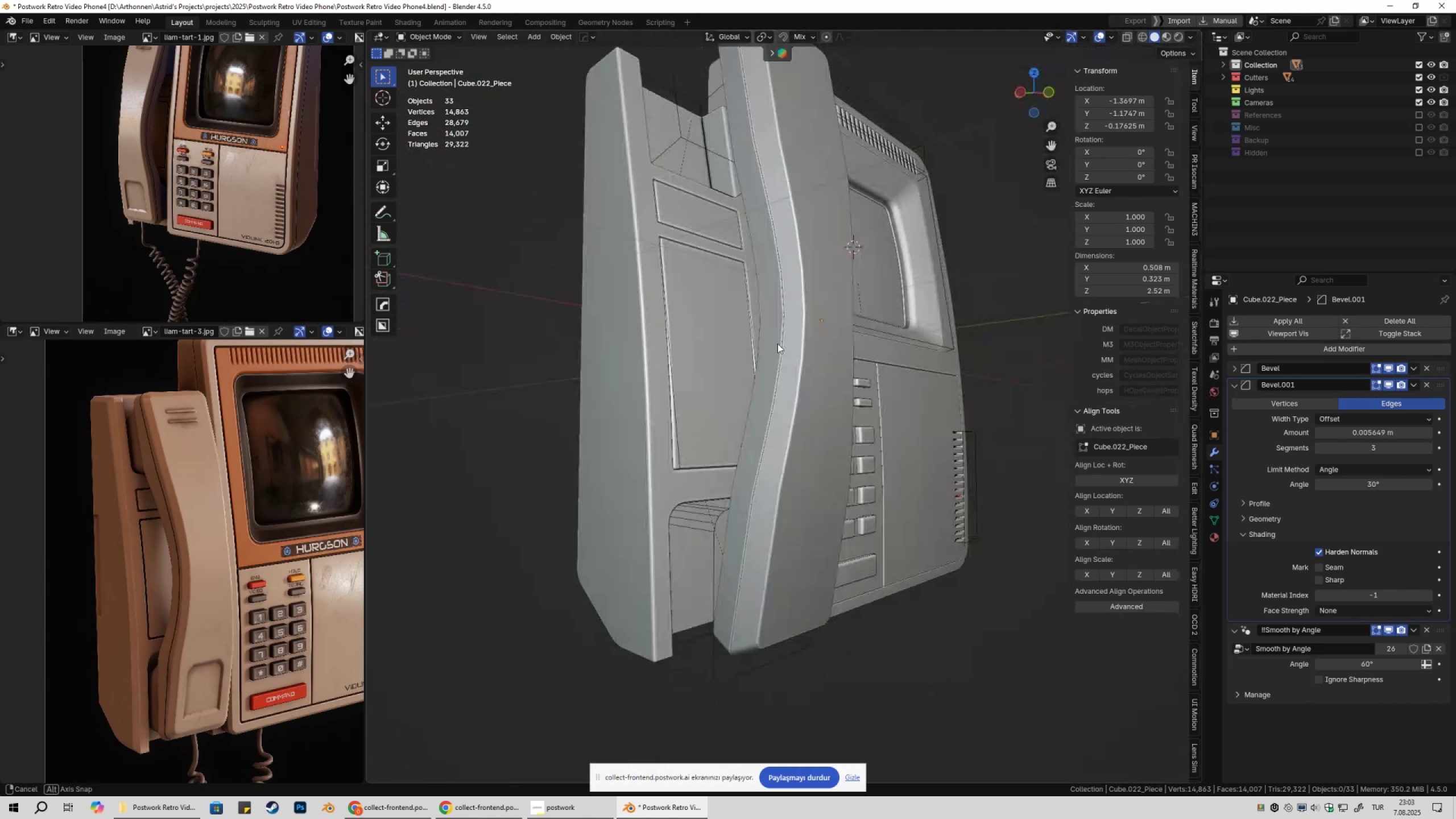 
scroll: coordinate [808, 345], scroll_direction: down, amount: 2.0
 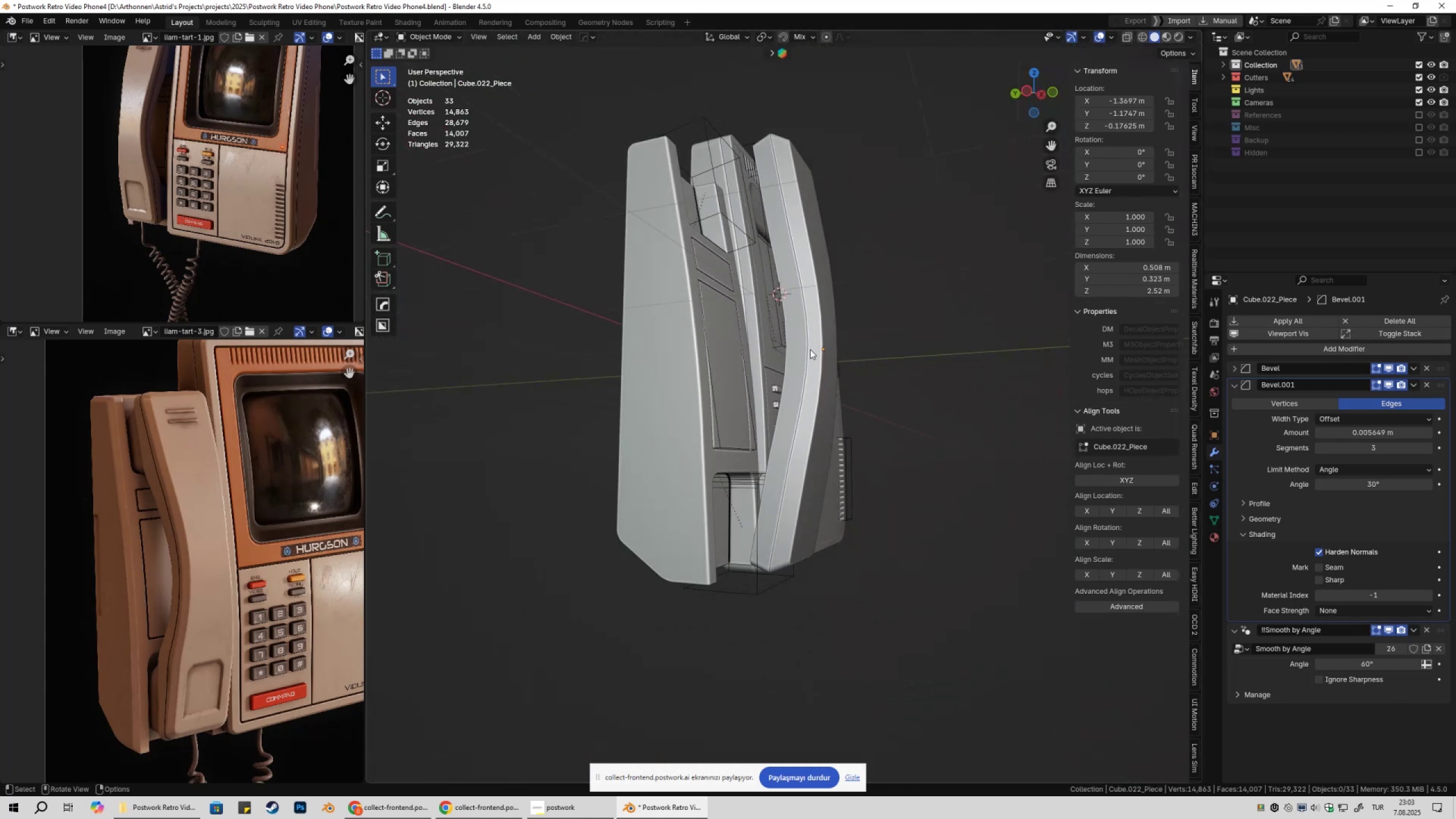 
key(Control+ControlLeft)
 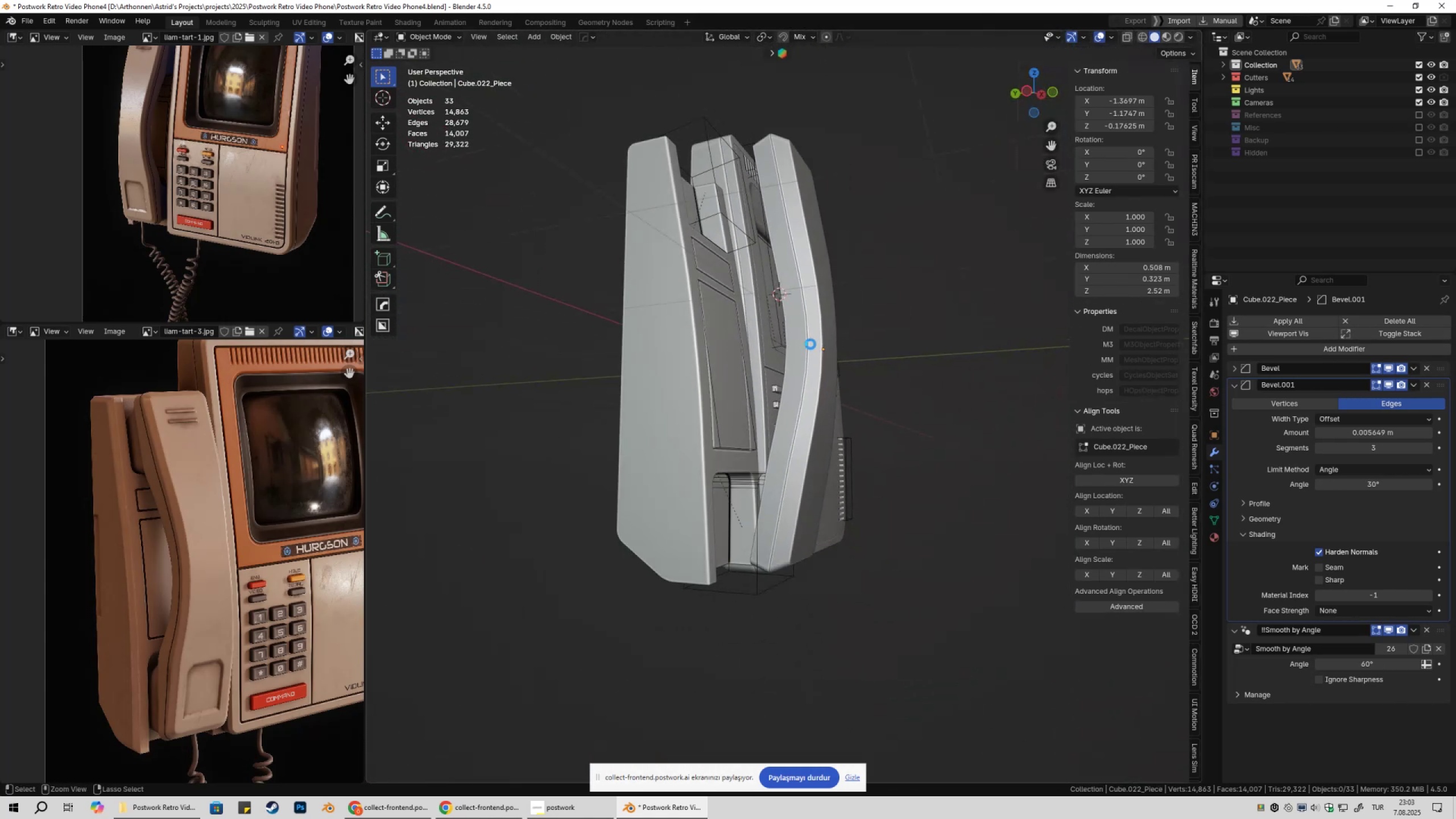 
key(Control+S)
 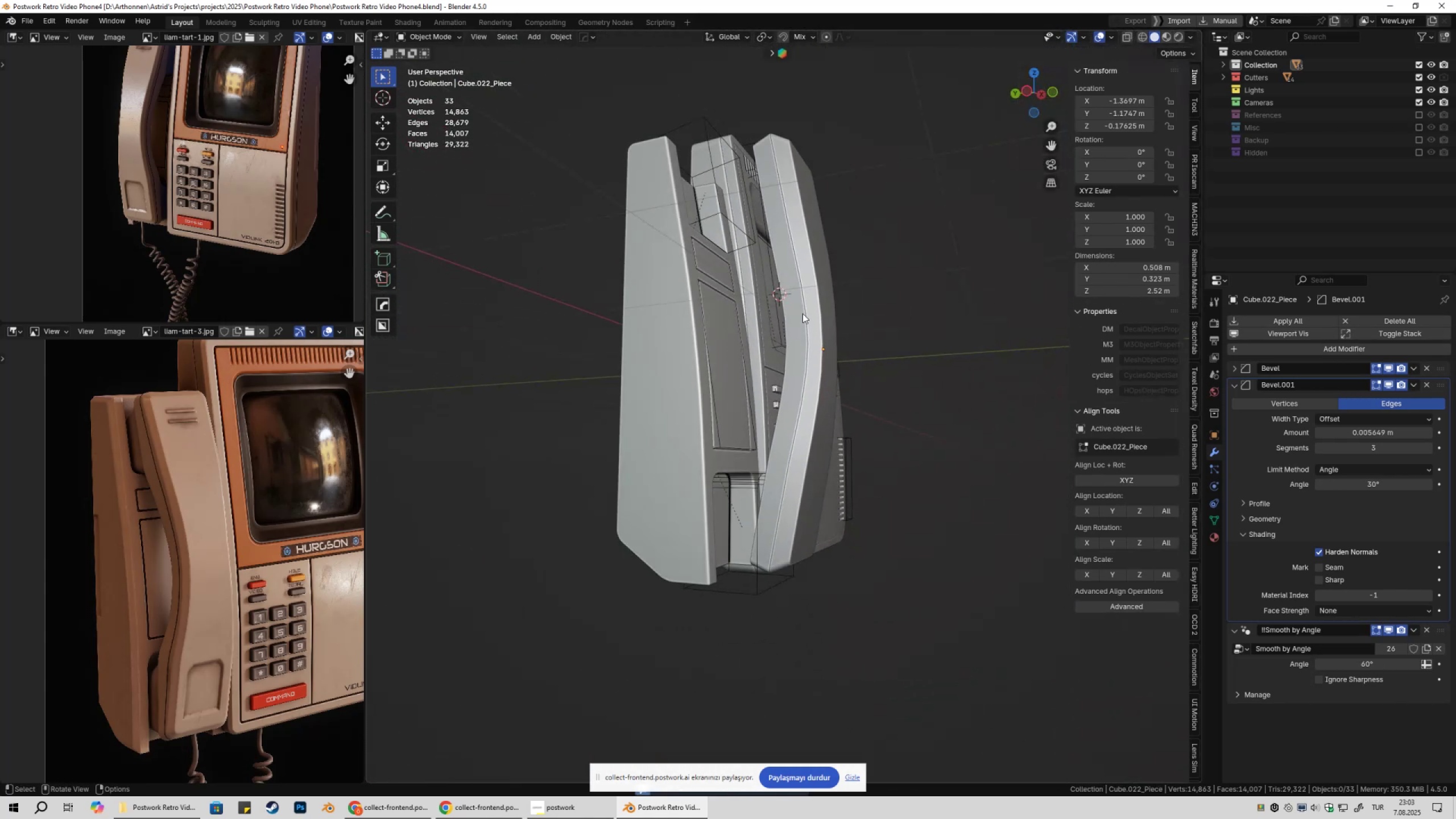 
key(Shift+ShiftLeft)
 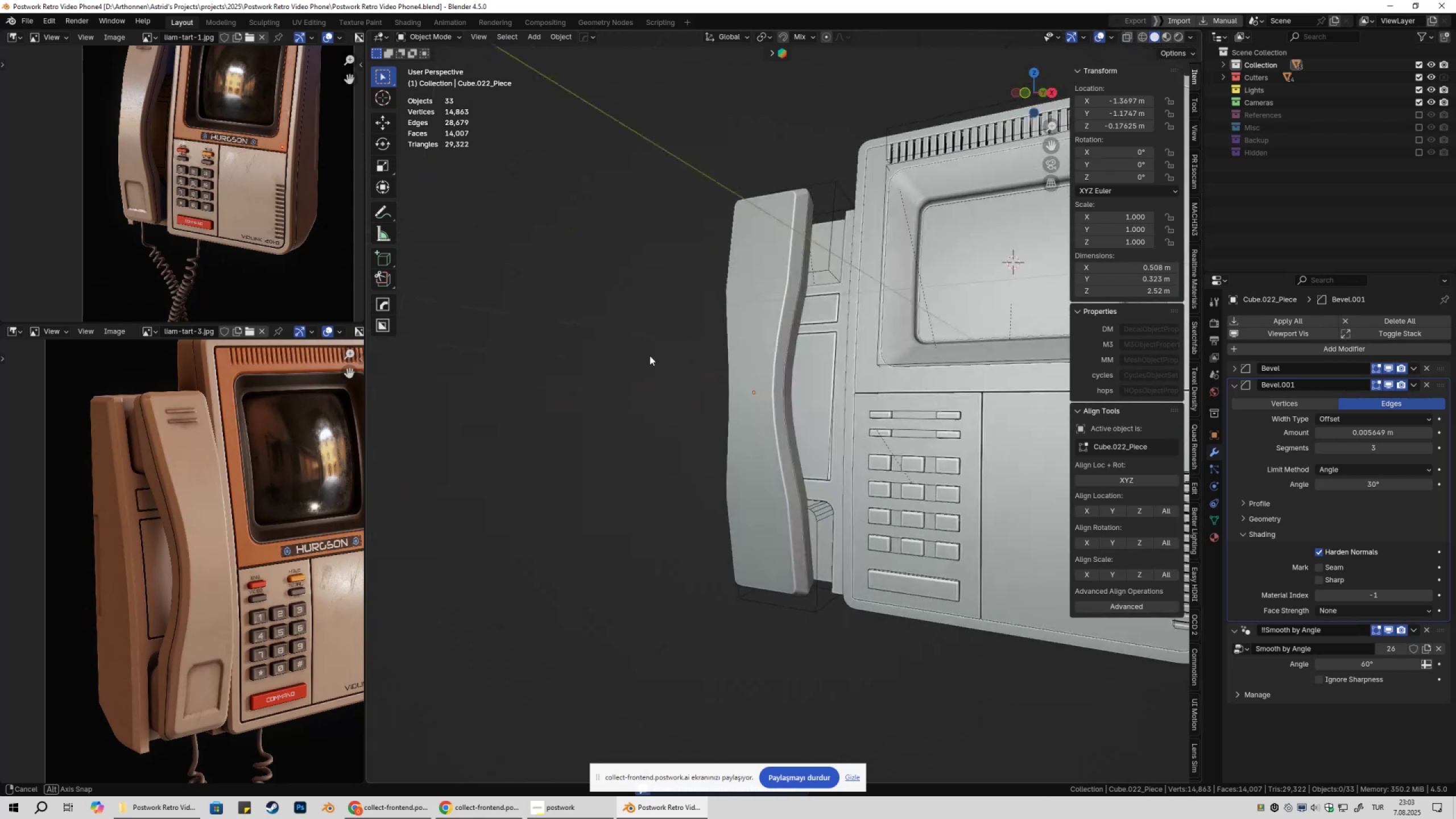 
wait(5.22)
 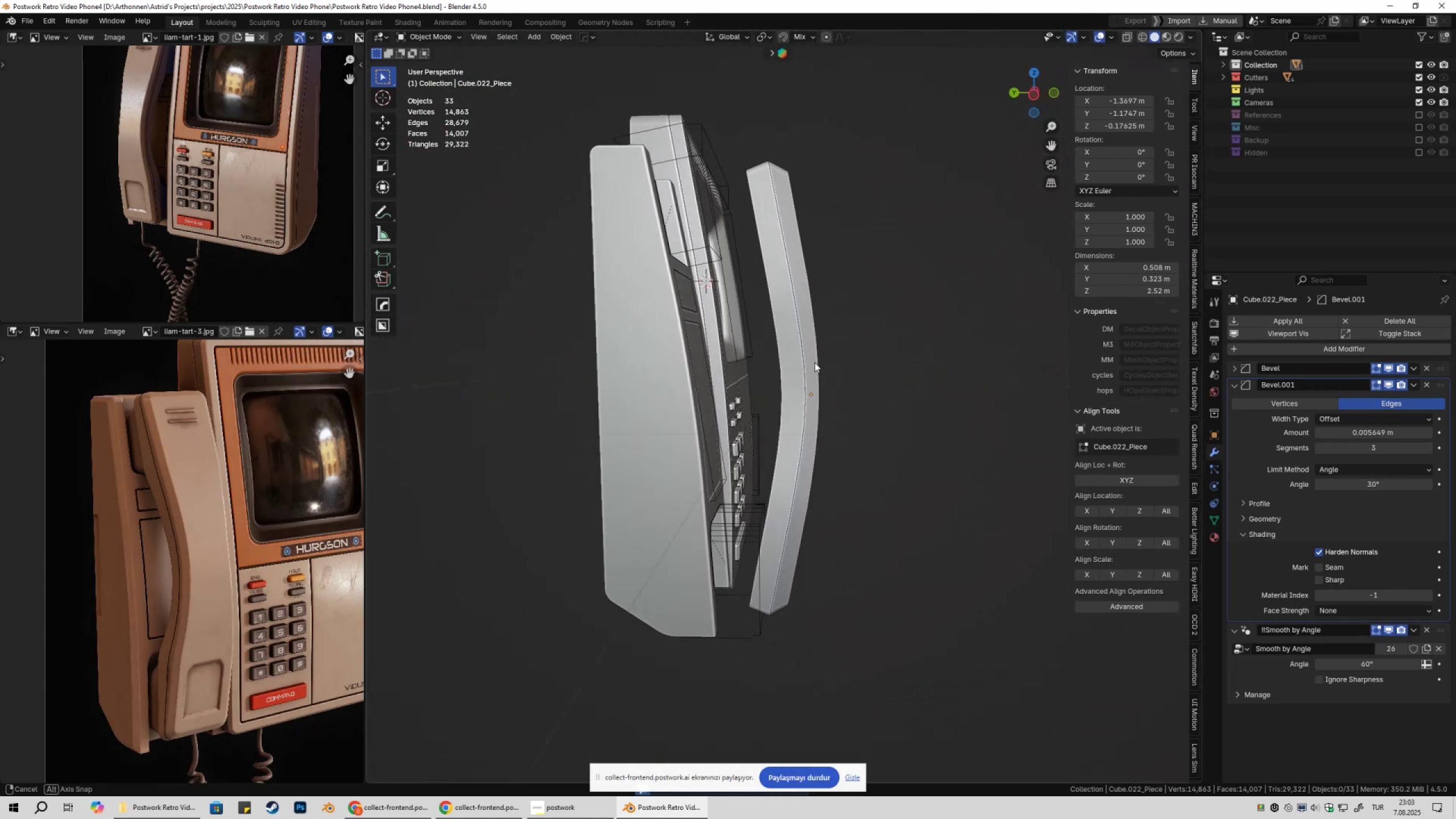 
left_click([800, 267])
 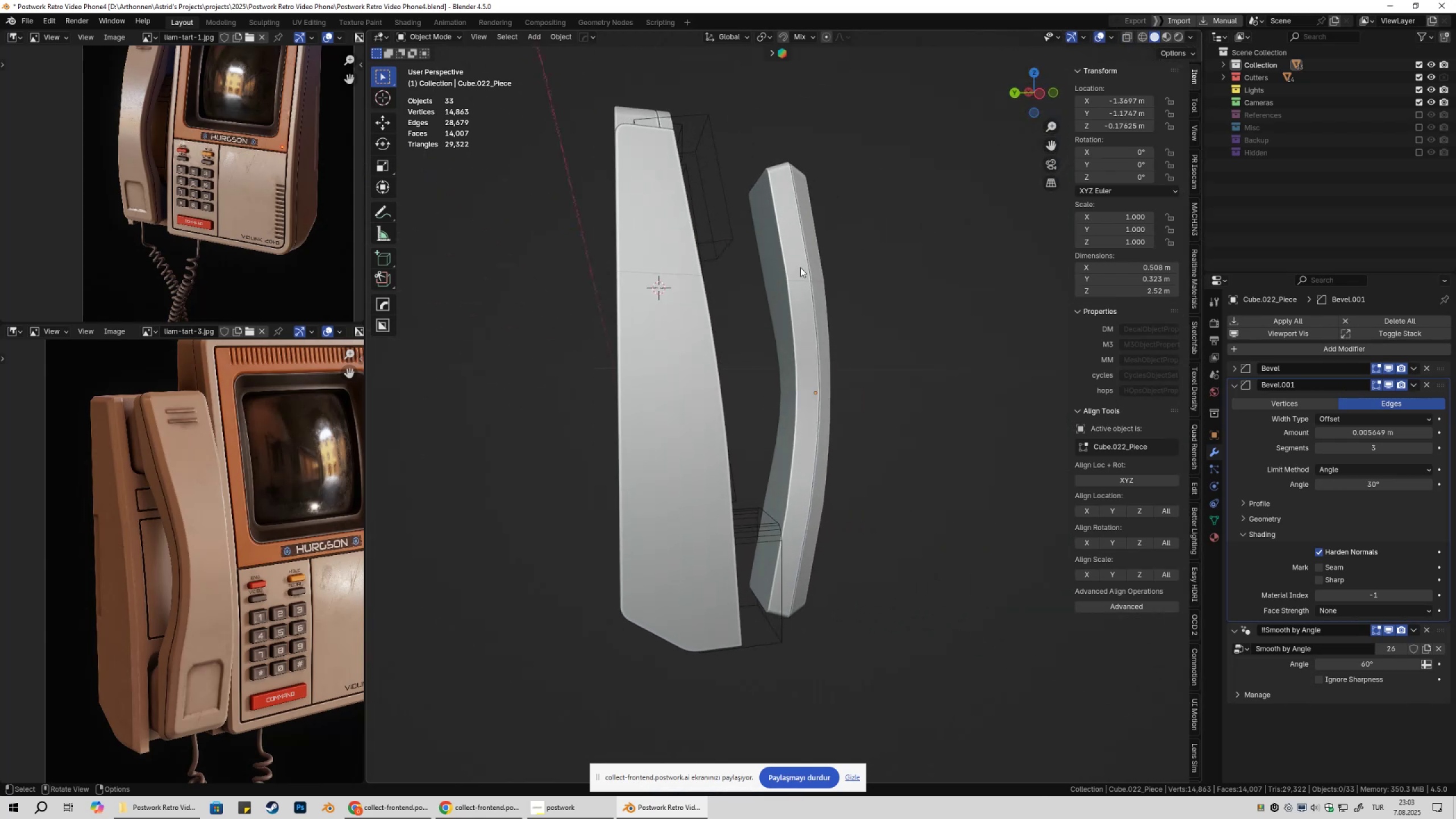 
key(Tab)
 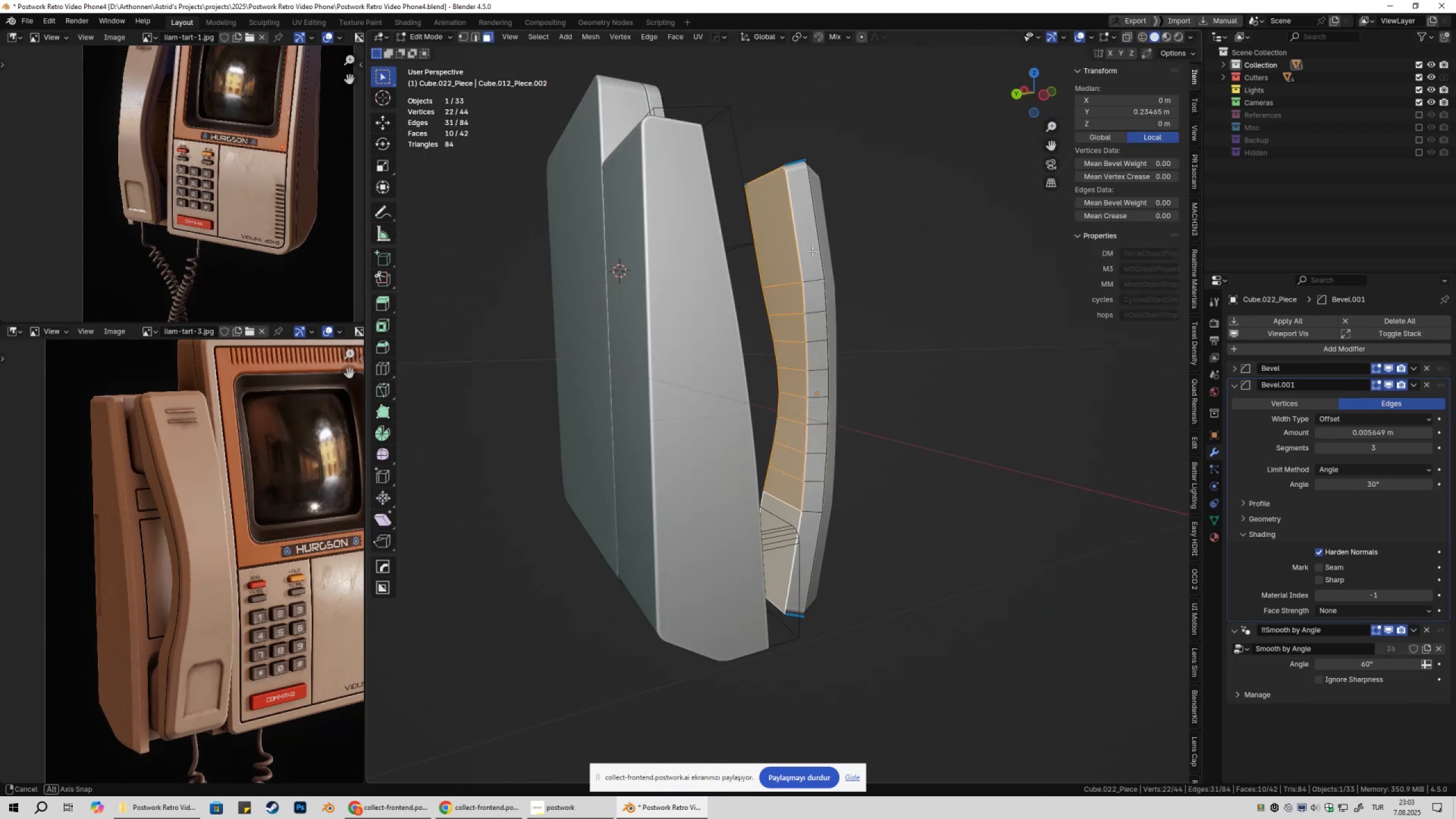 
key(3)
 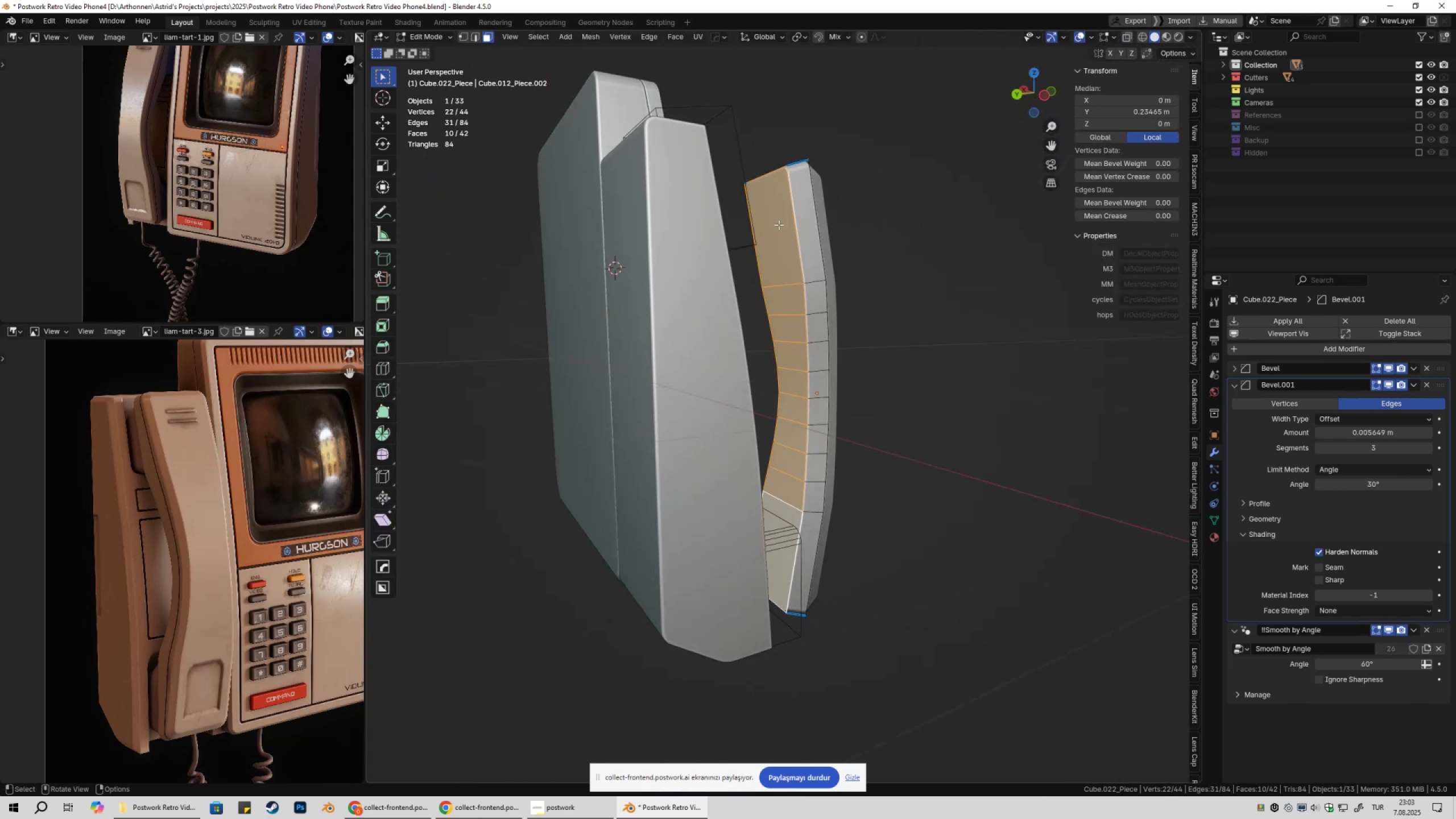 
left_click([779, 225])
 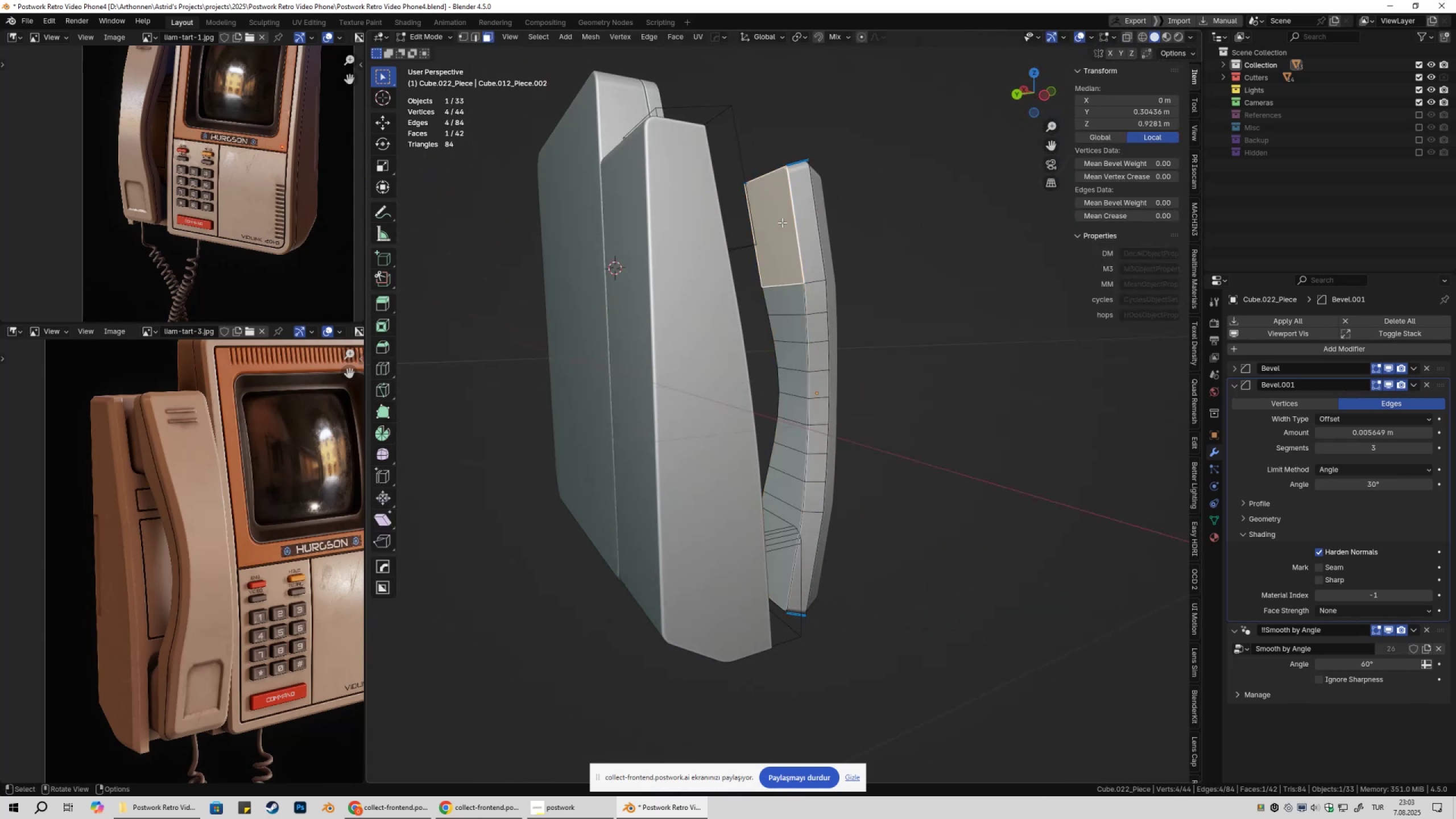 
key(Shift+ShiftLeft)
 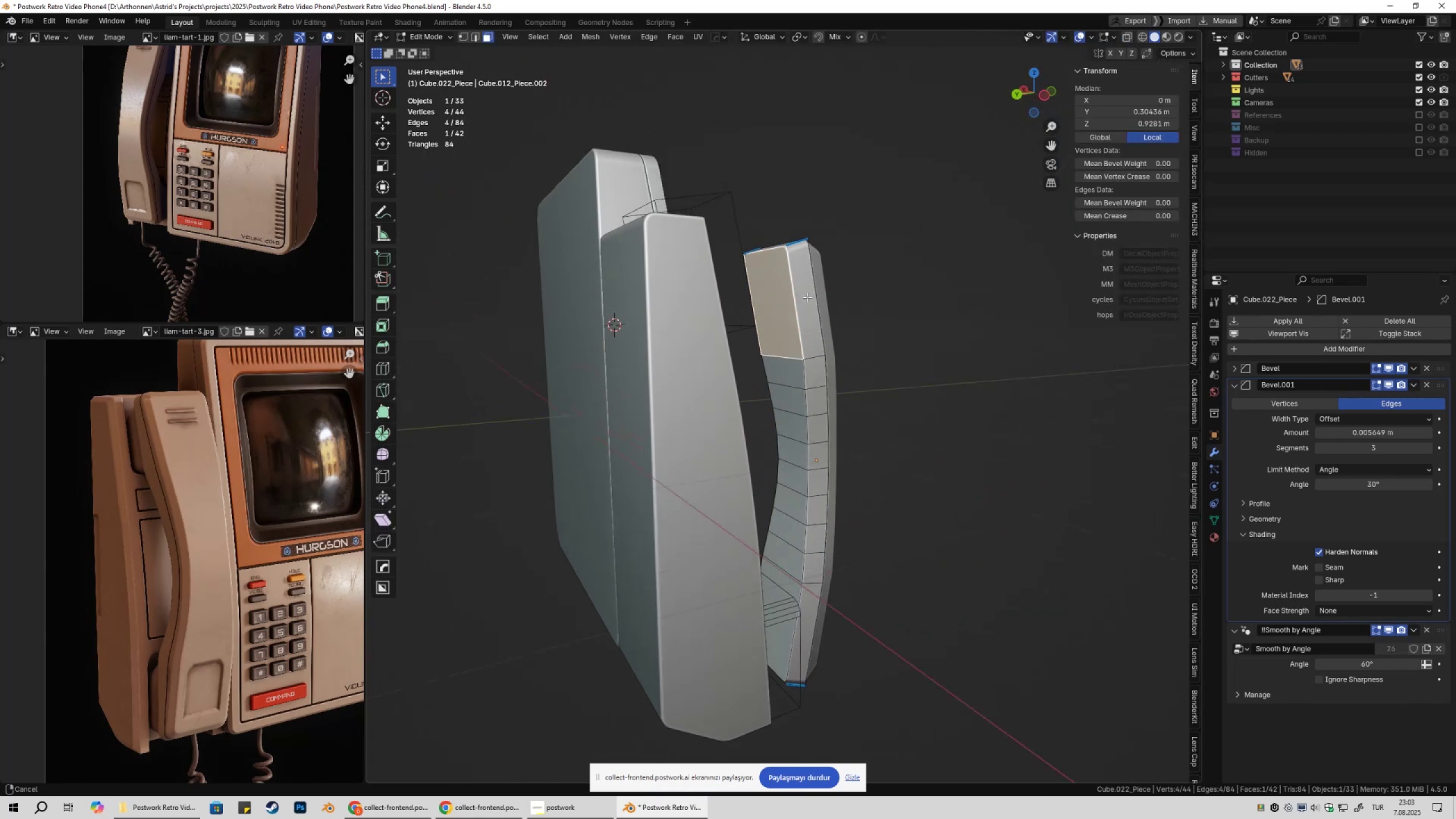 
scroll: coordinate [812, 301], scroll_direction: up, amount: 2.0
 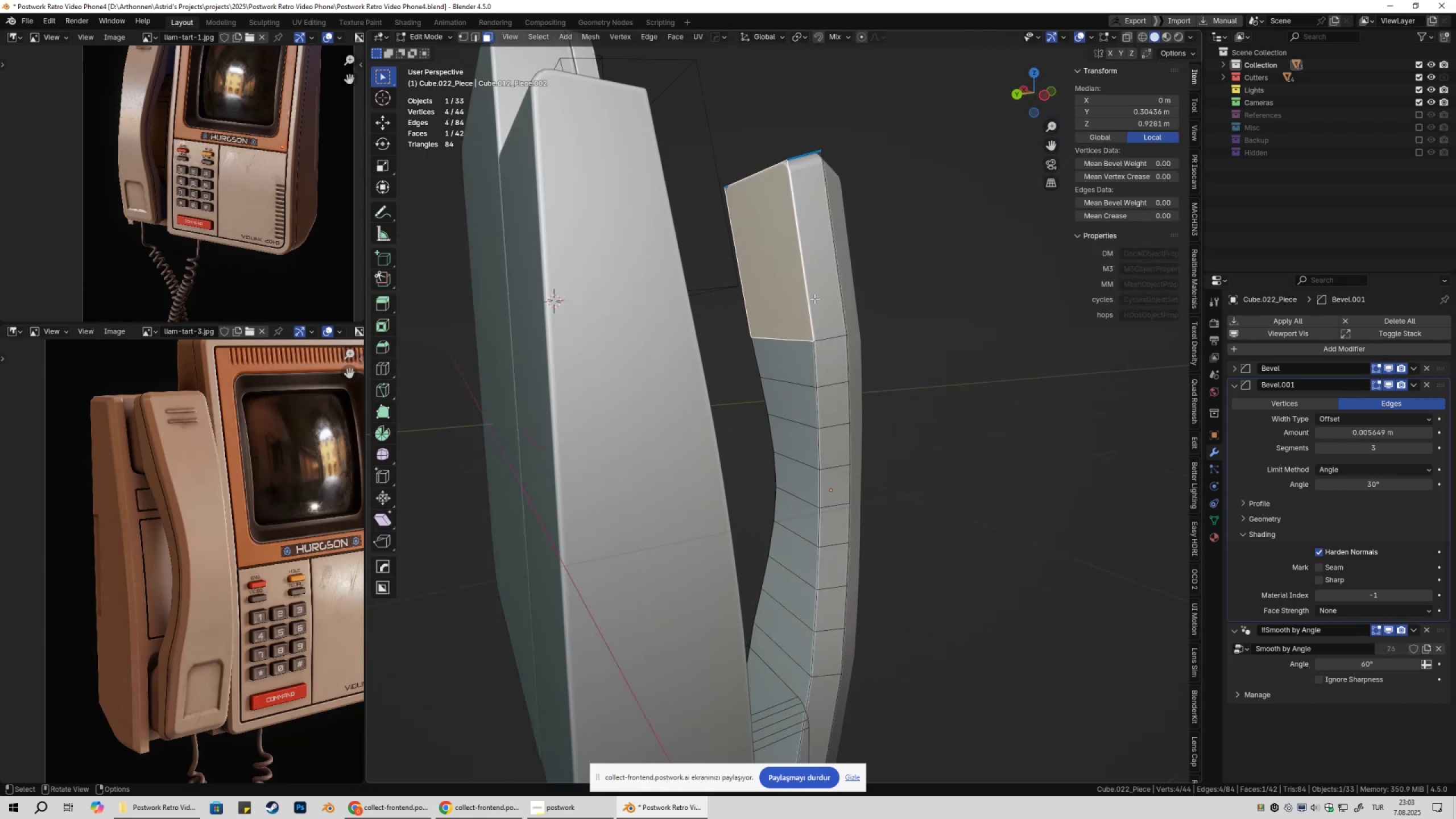 
hold_key(key=ShiftLeft, duration=0.59)
 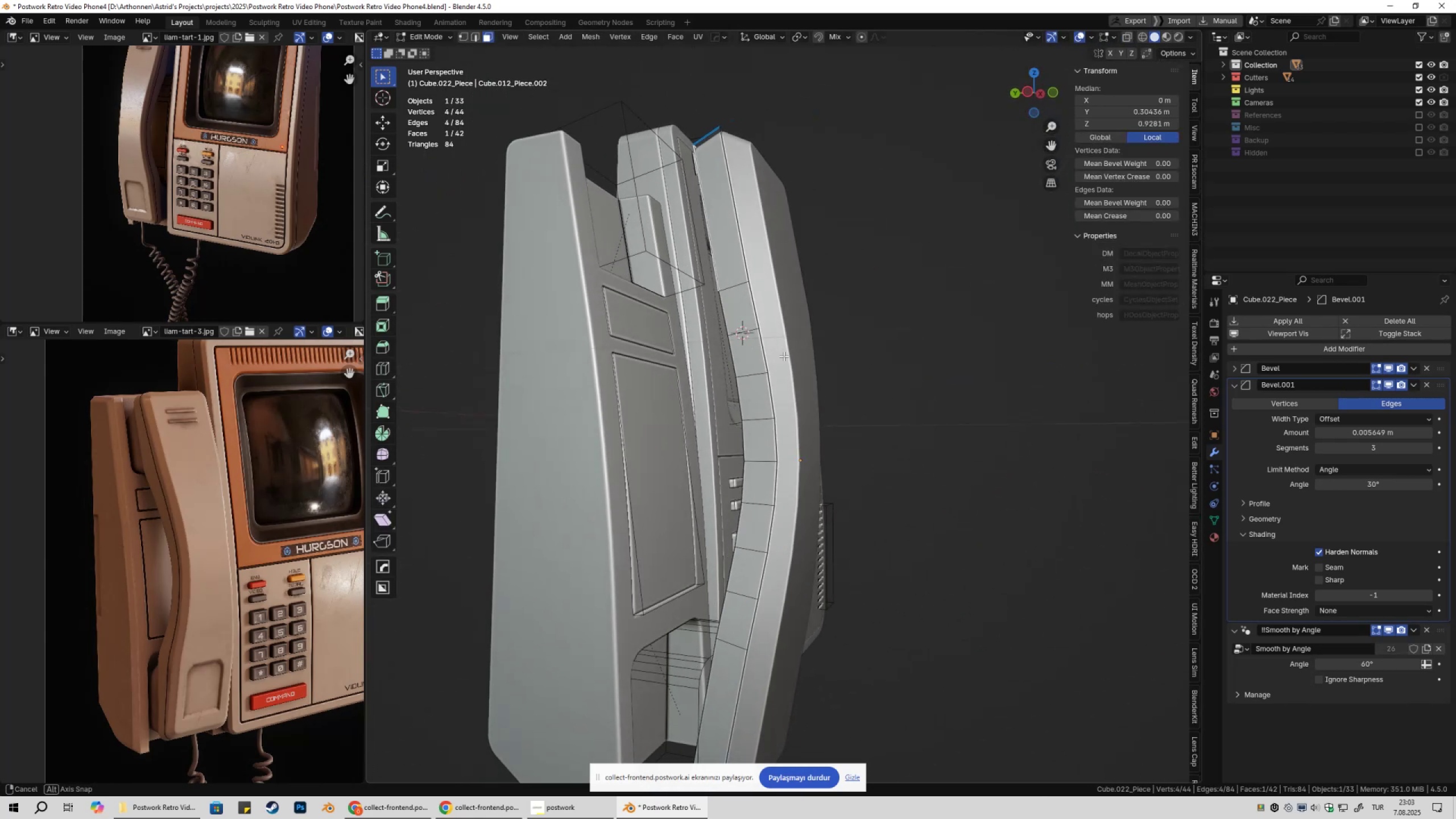 
hold_key(key=ShiftLeft, duration=0.34)
 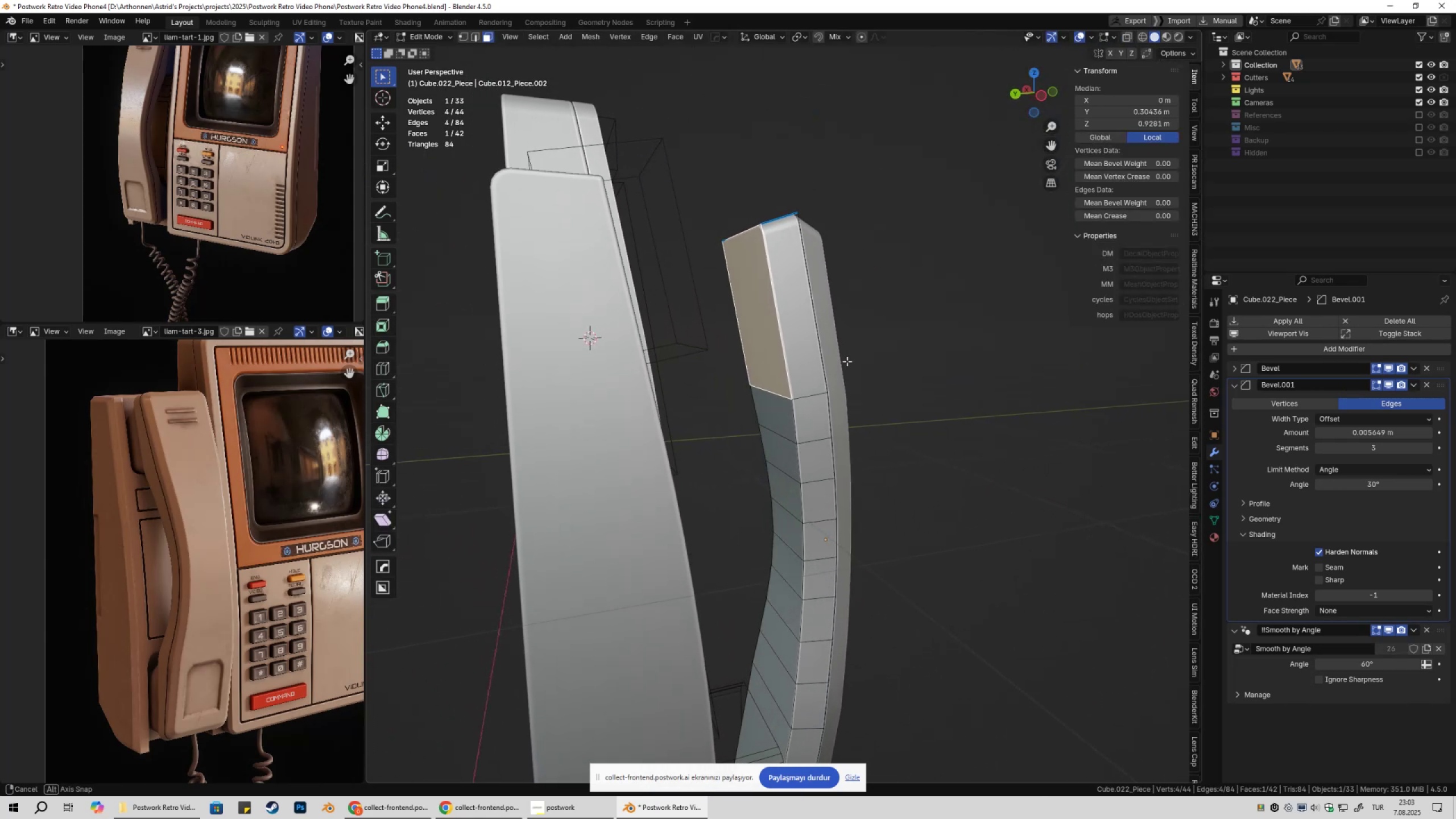 
type(gy)
 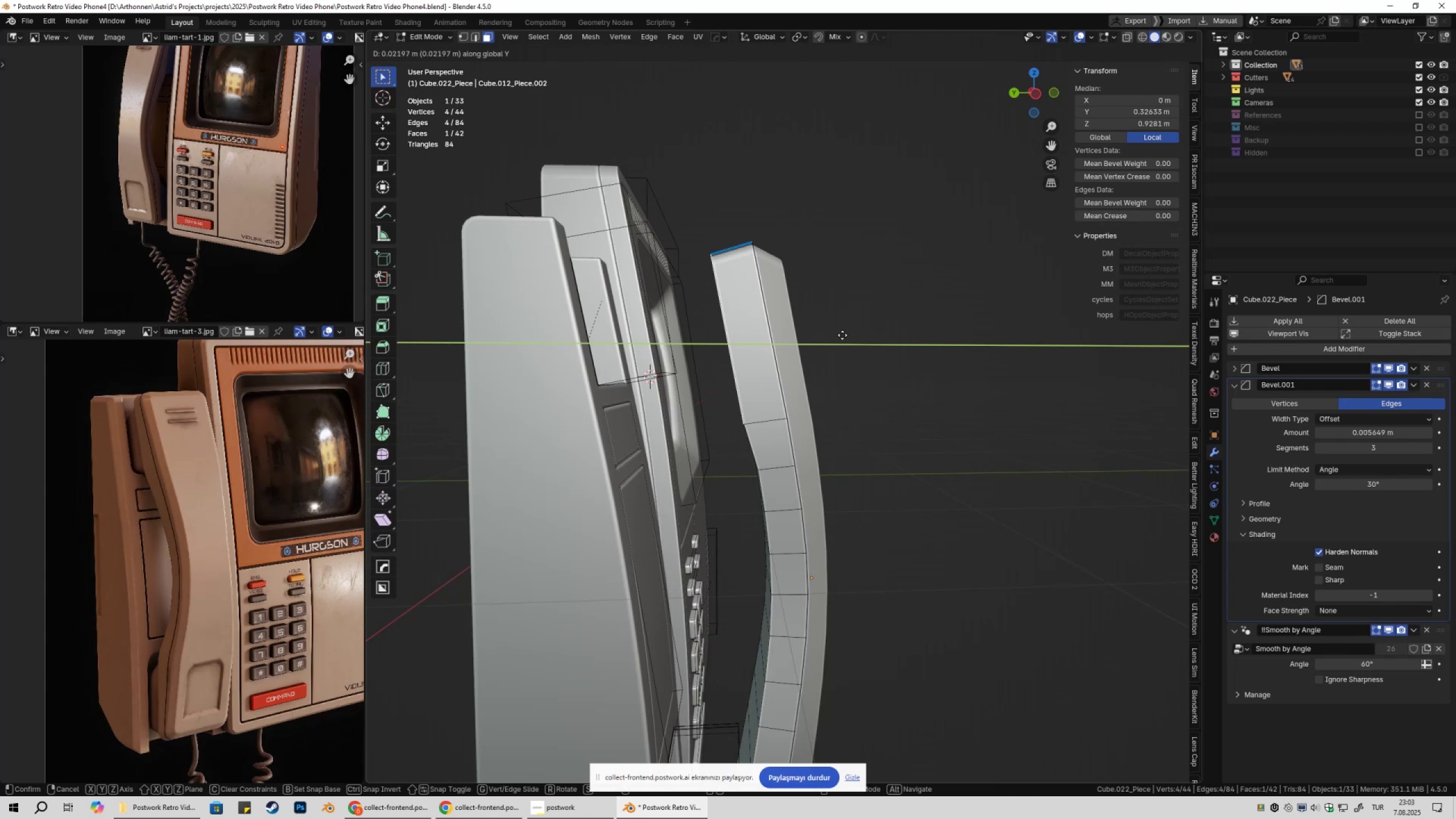 
hold_key(key=ShiftLeft, duration=1.53)
 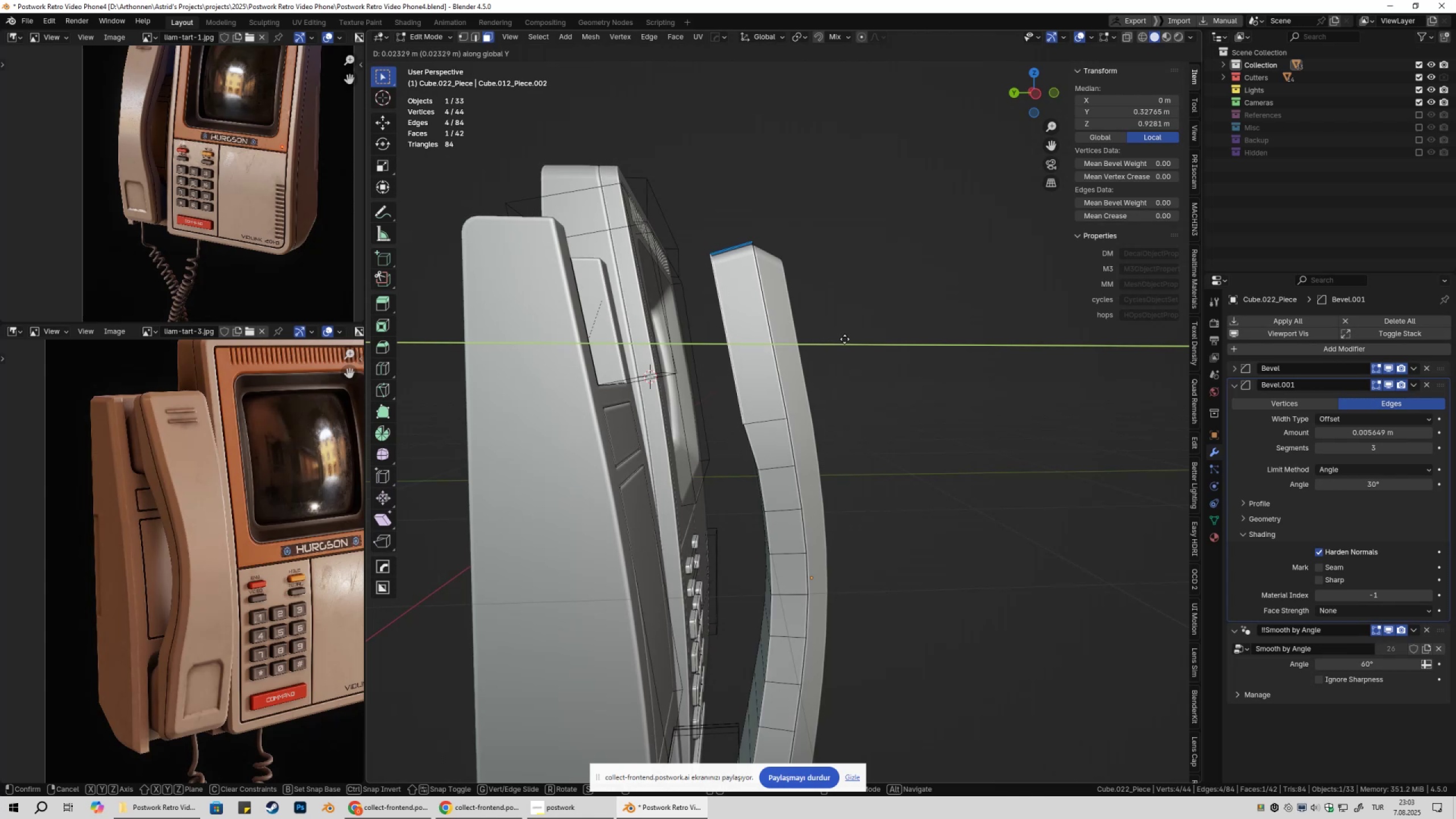 
hold_key(key=ShiftLeft, duration=0.57)
 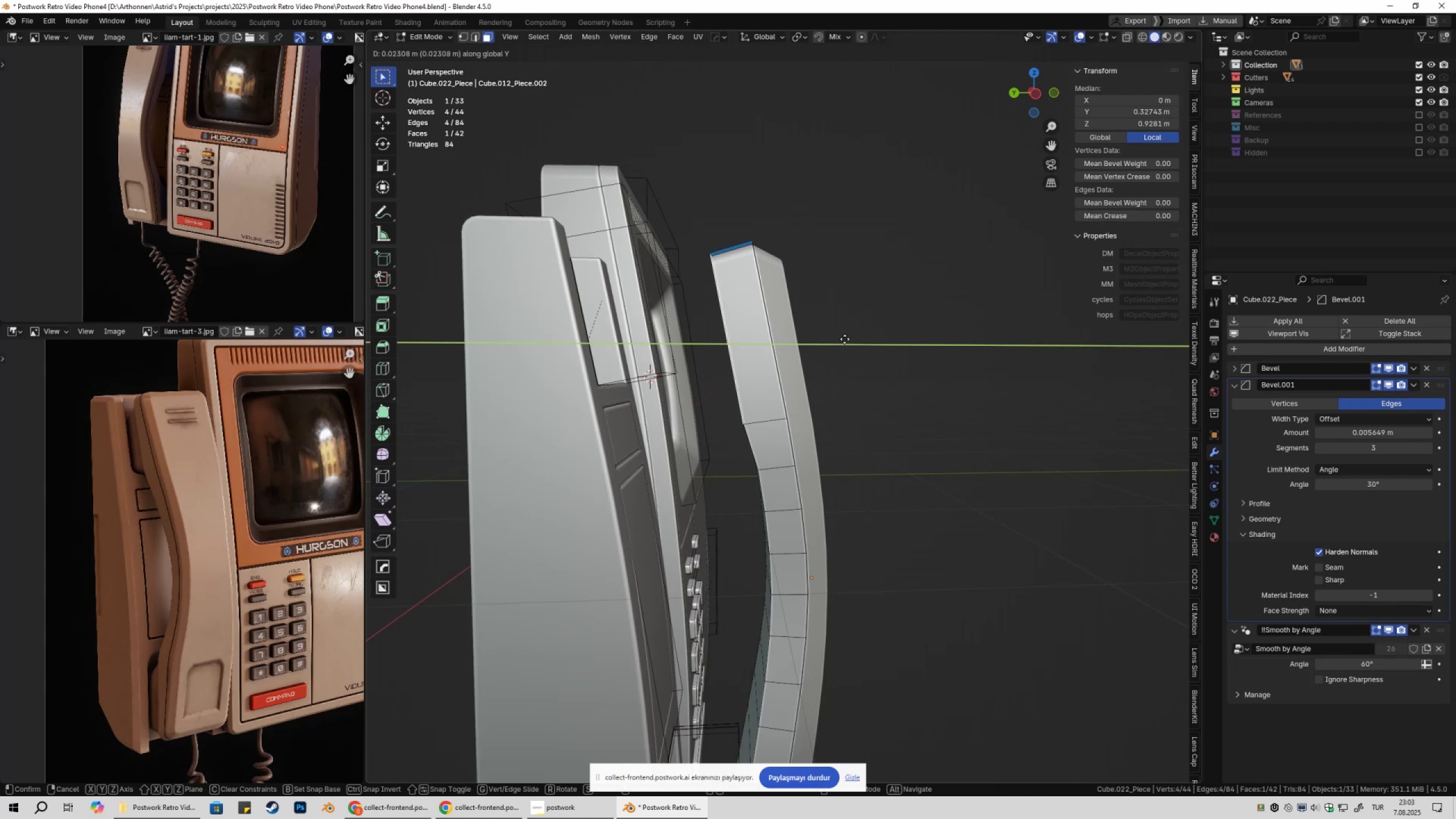 
key(Escape)
 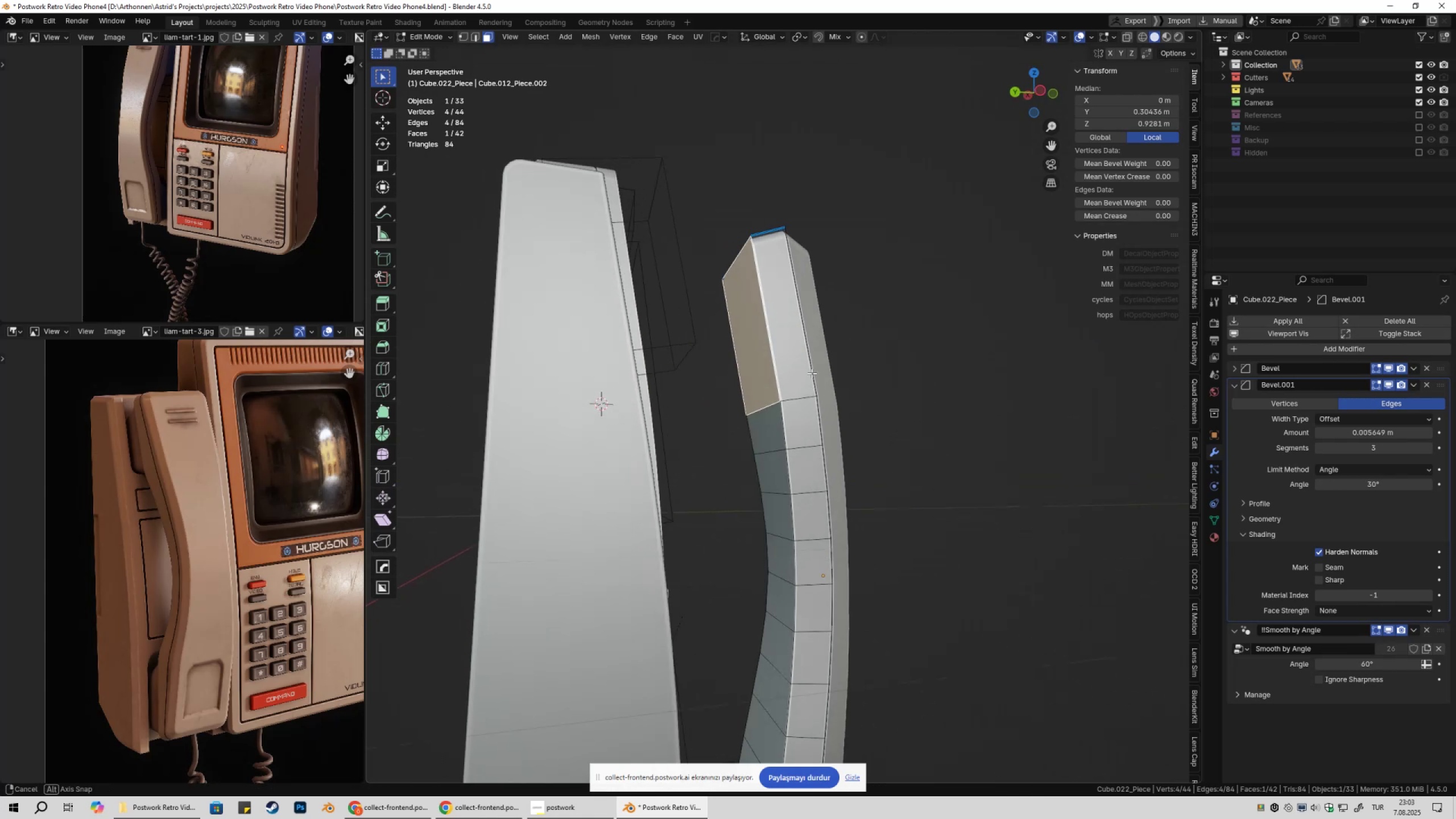 
hold_key(key=ShiftLeft, duration=0.92)
 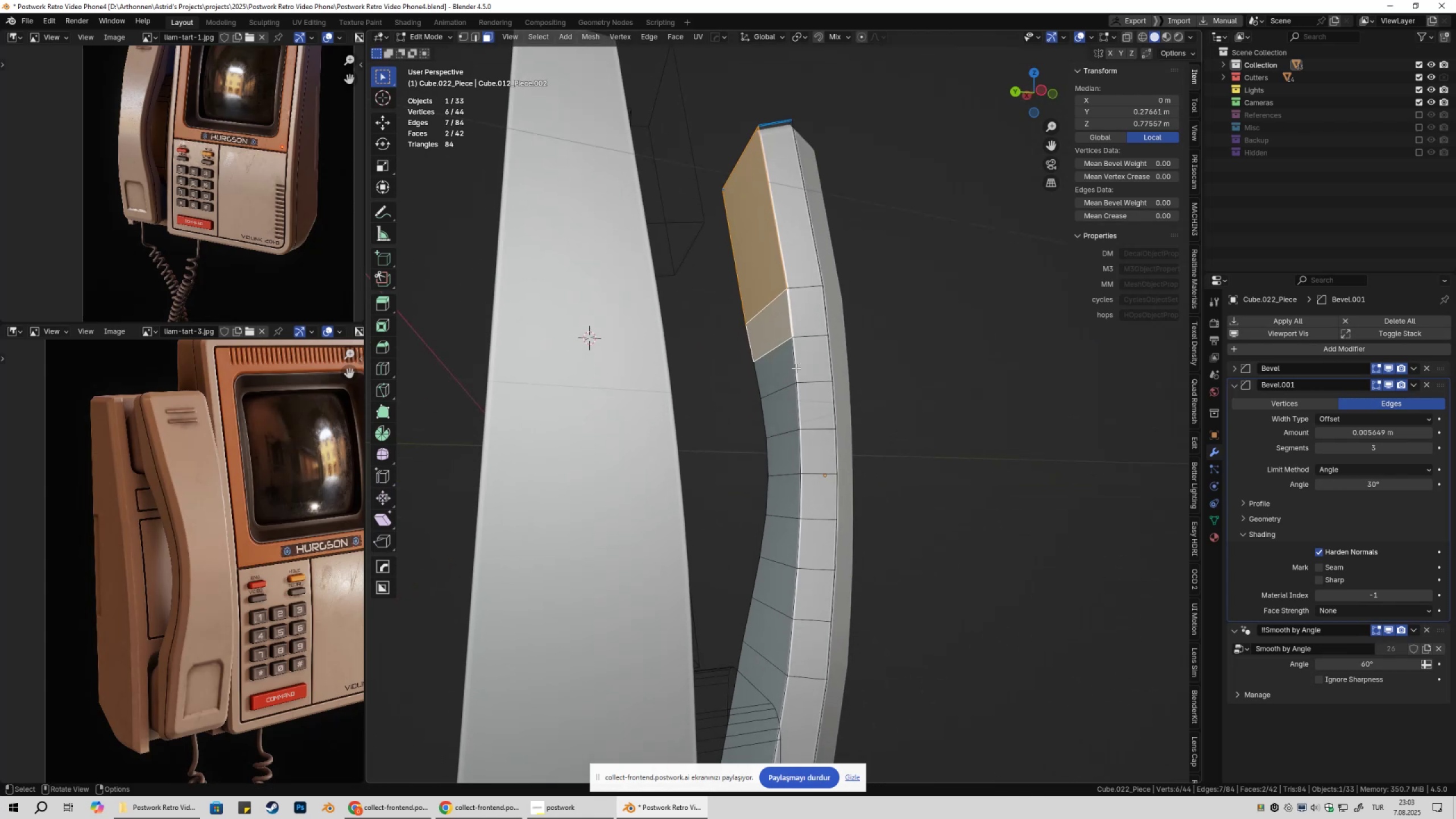 
hold_key(key=ShiftLeft, duration=0.43)
left_click([788, 366])
 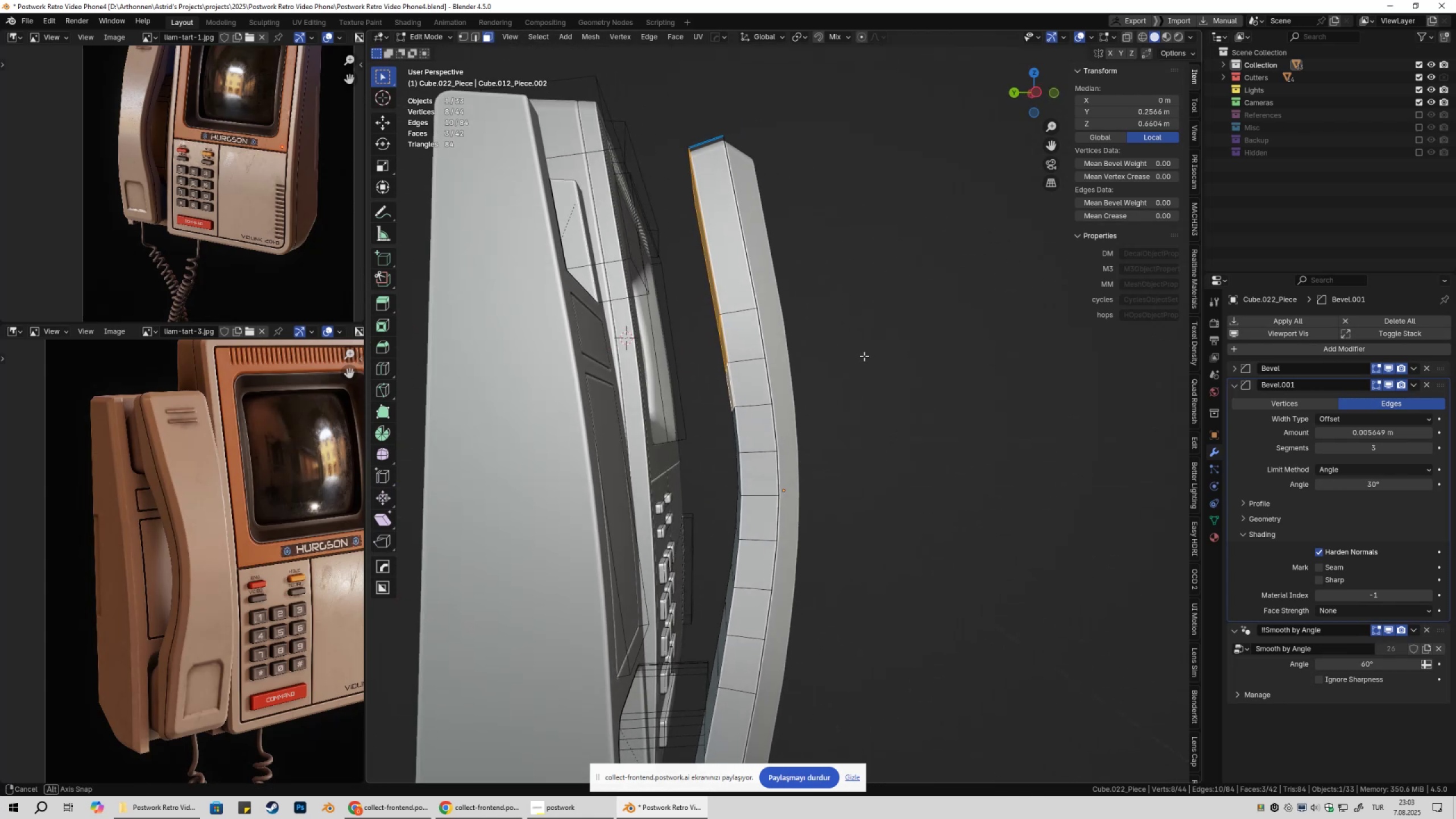 
hold_key(key=ShiftLeft, duration=0.38)
 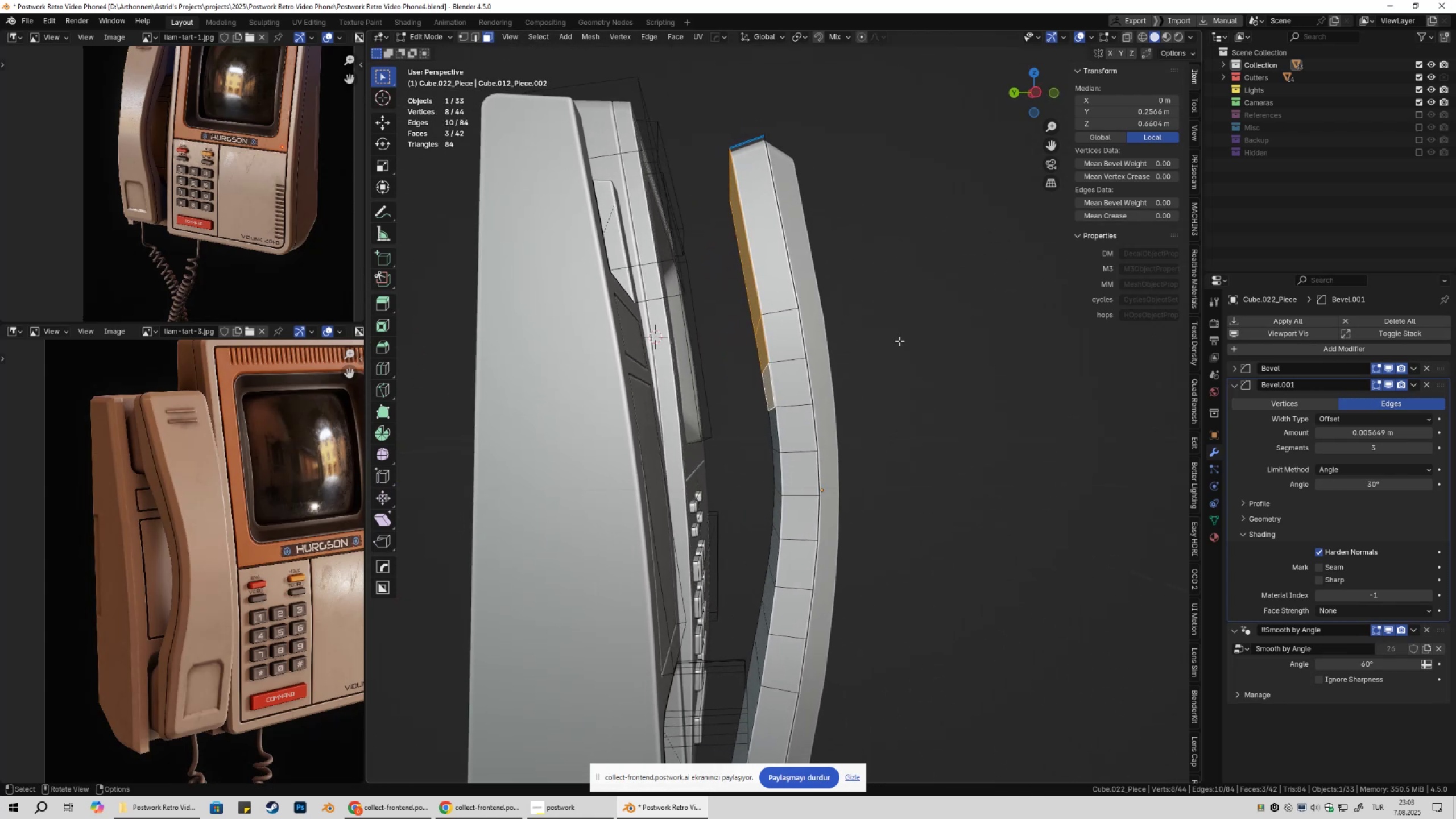 
type(gy)
 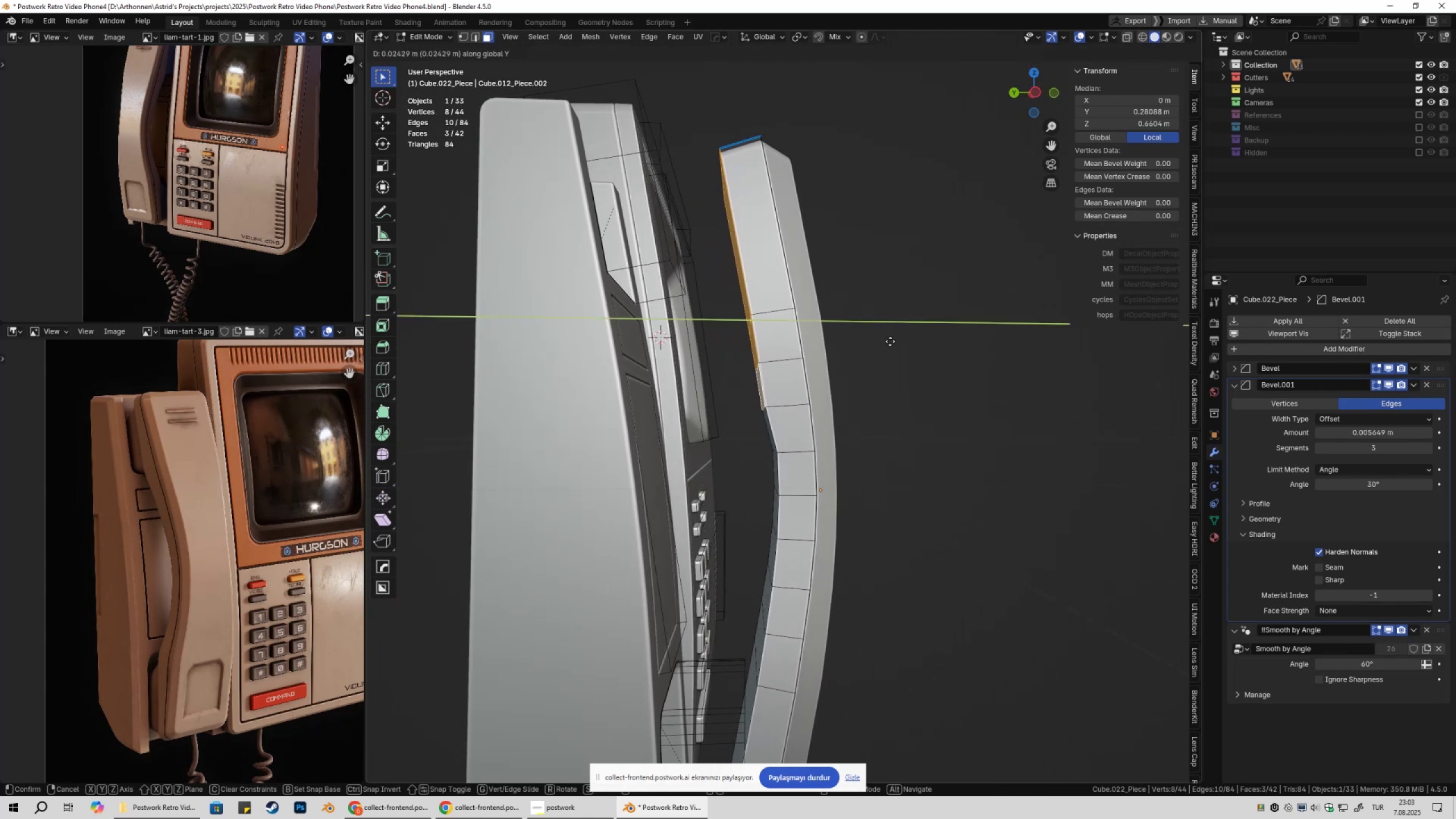 
hold_key(key=ShiftLeft, duration=1.5)
 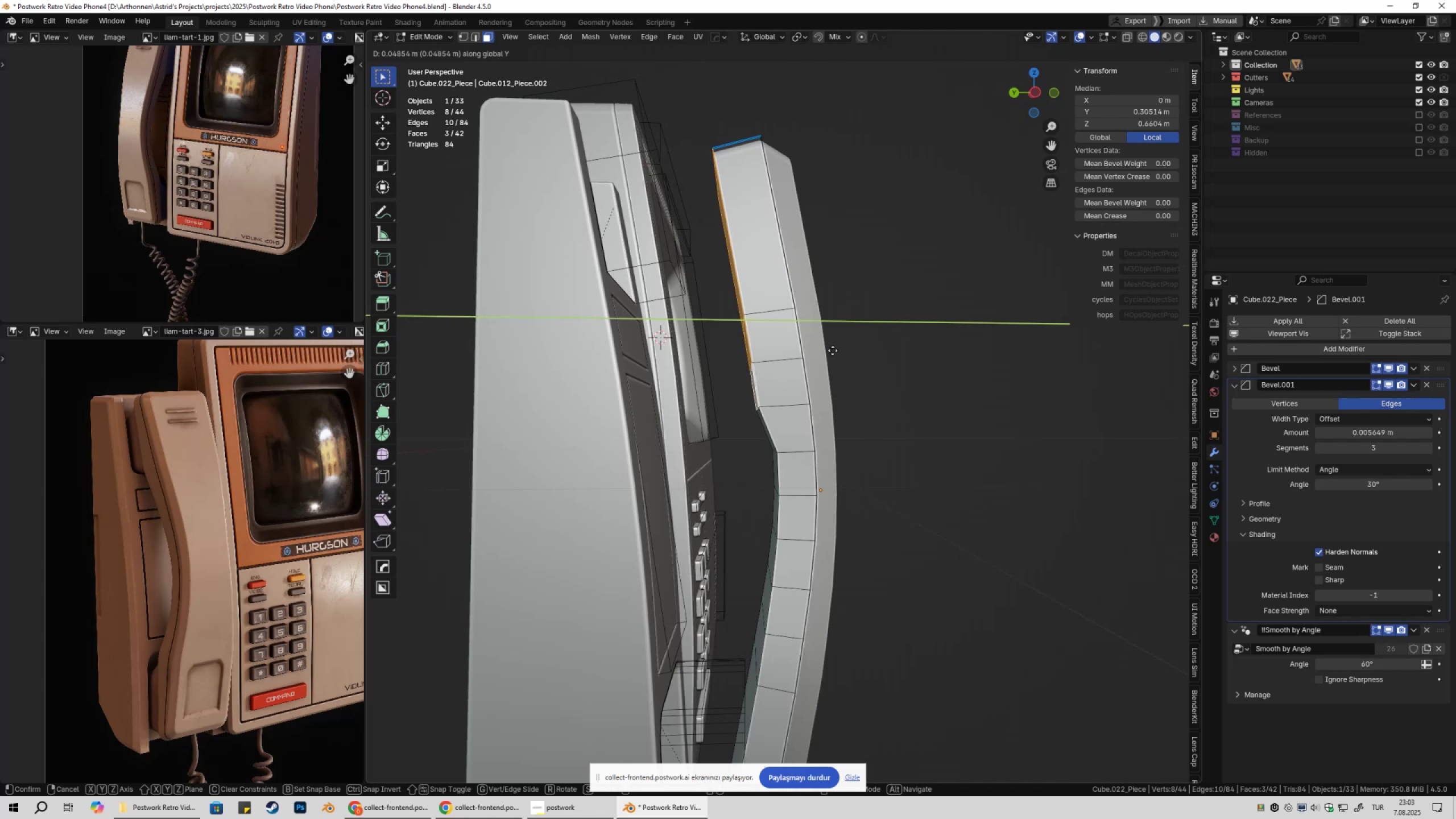 
hold_key(key=ShiftLeft, duration=1.52)
 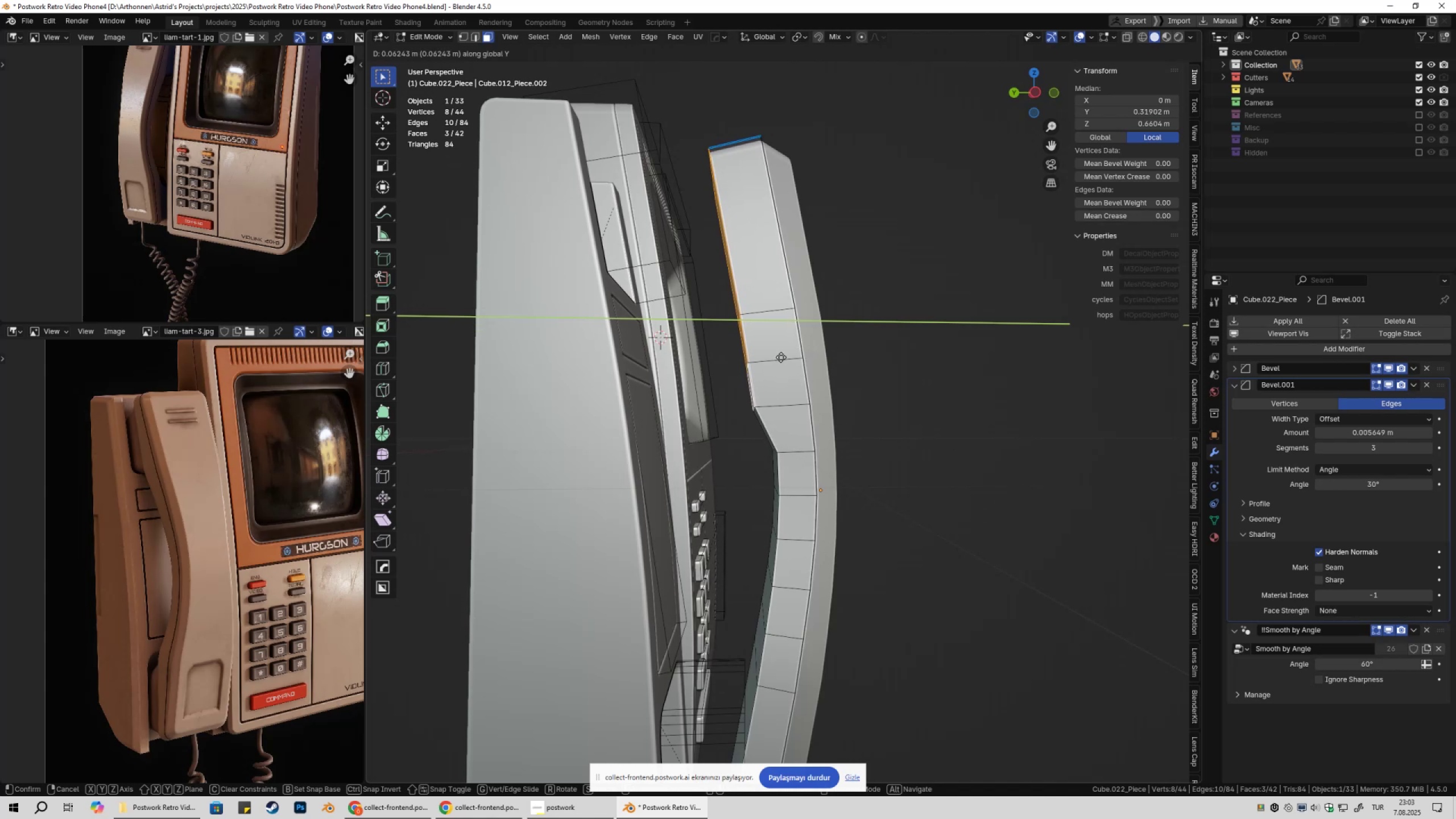 
hold_key(key=ShiftLeft, duration=1.52)
 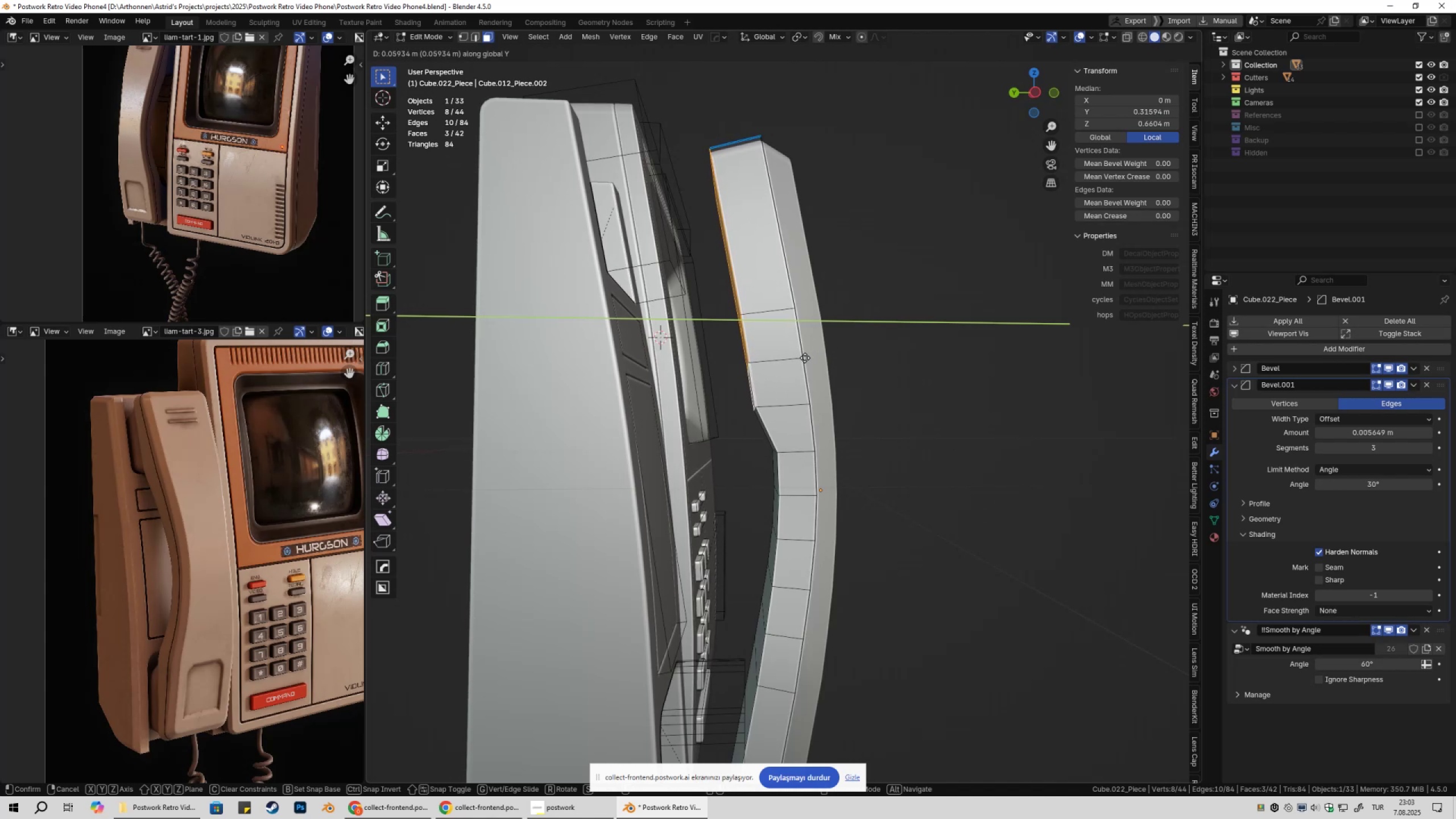 
hold_key(key=ShiftLeft, duration=0.76)
 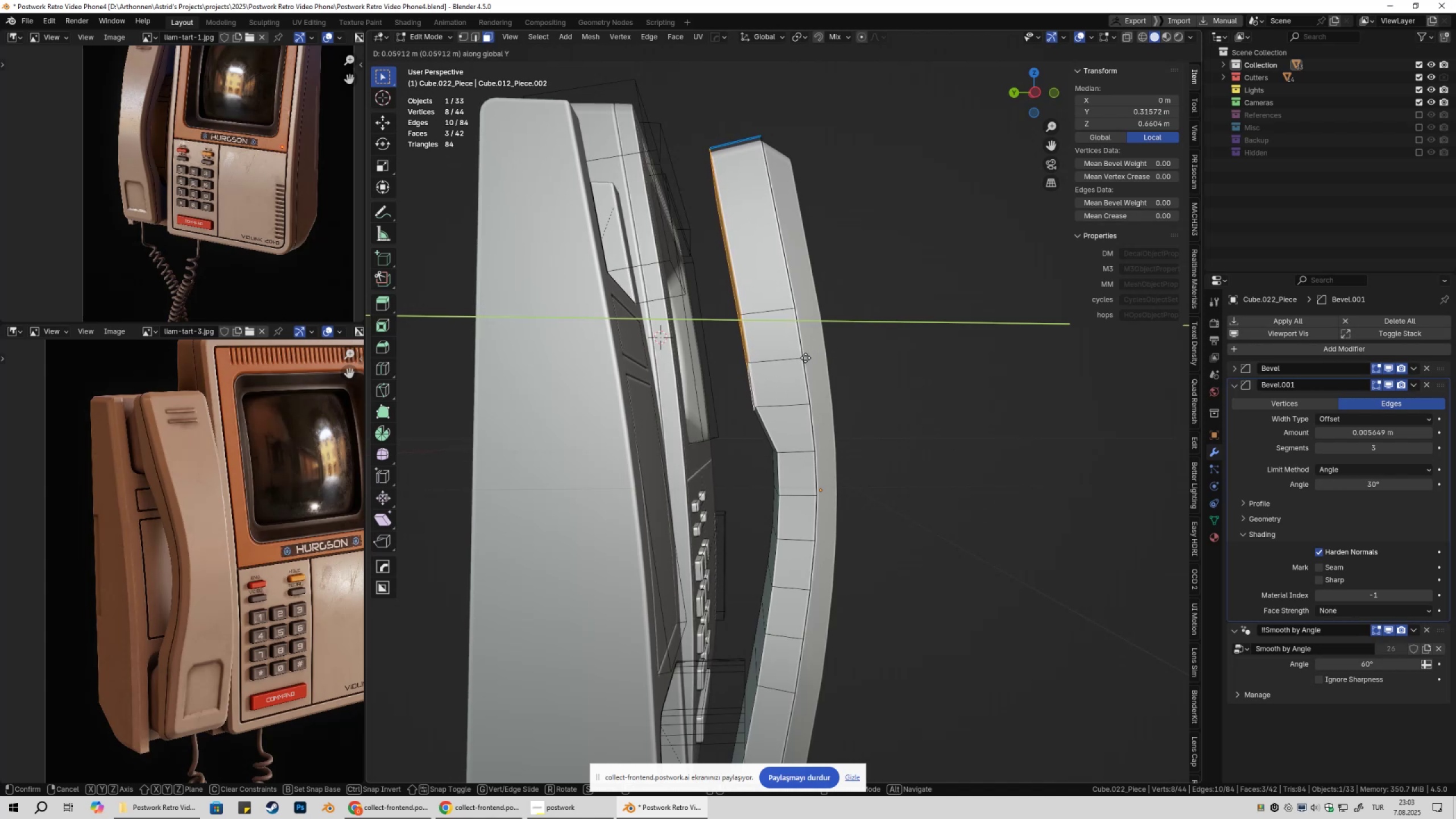 
key(Escape)
 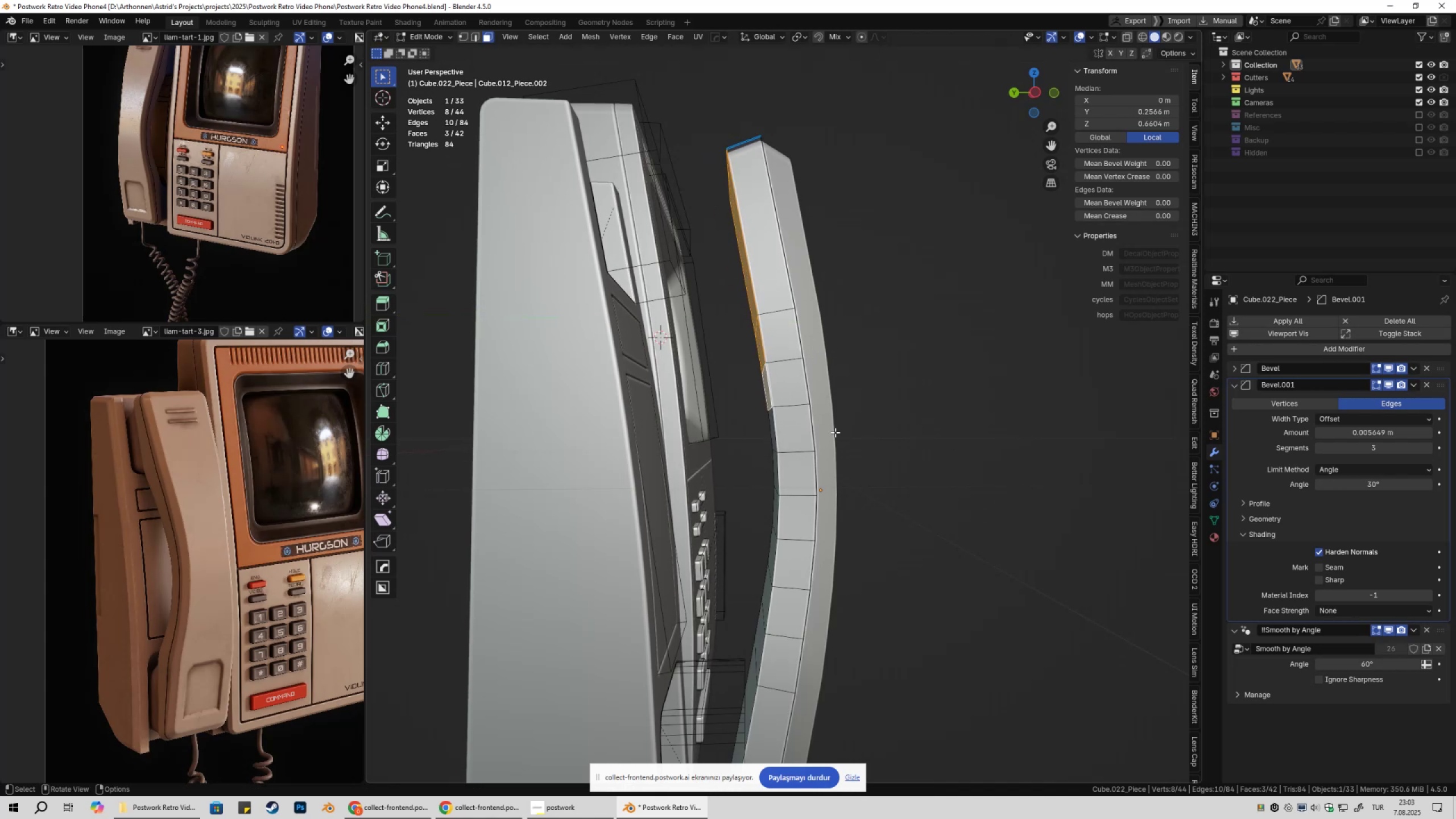 
hold_key(key=ShiftLeft, duration=0.33)
 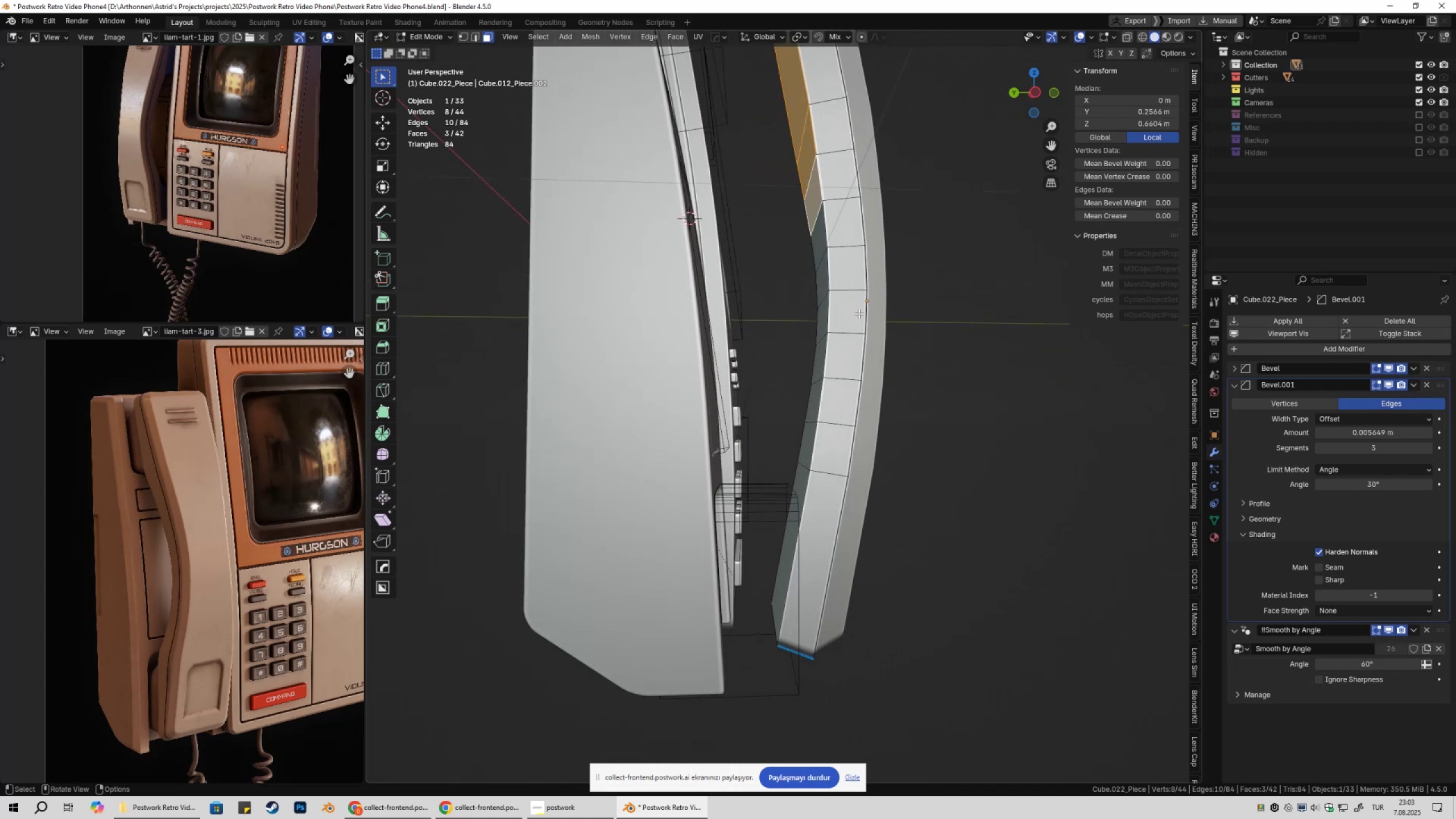 
scroll: coordinate [857, 326], scroll_direction: down, amount: 2.0
 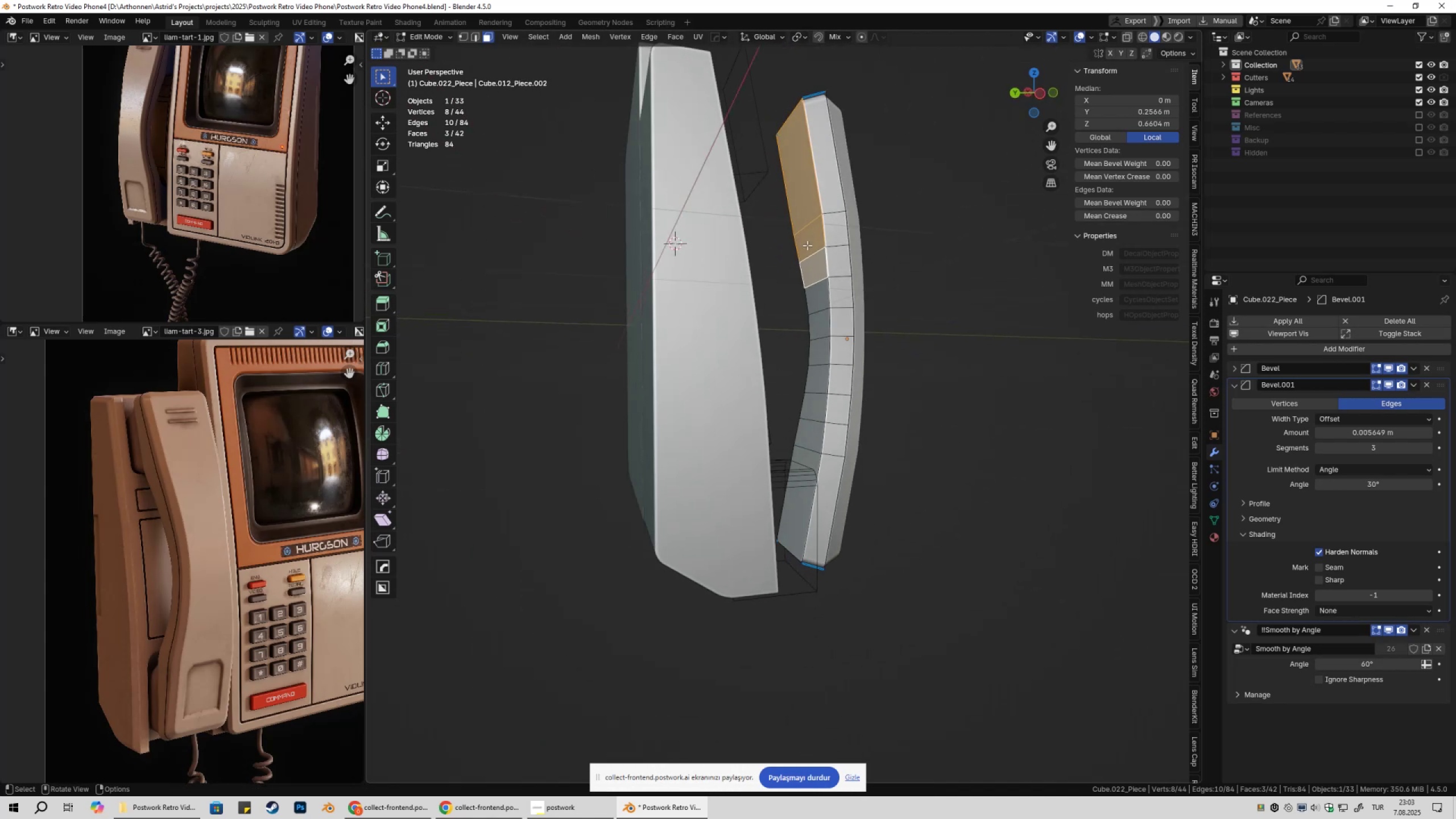 
left_click([798, 206])
 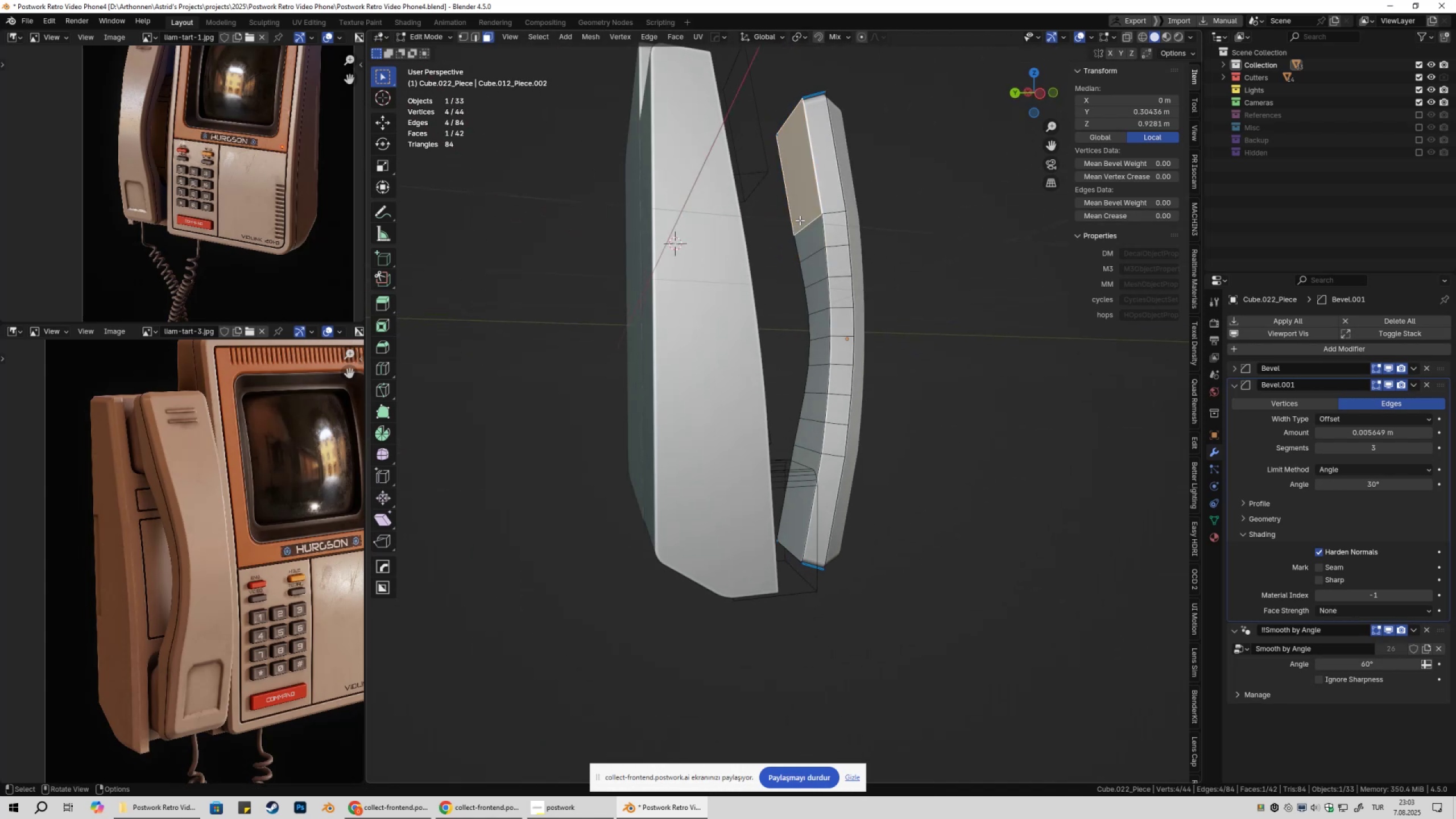 
hold_key(key=ShiftLeft, duration=0.32)
 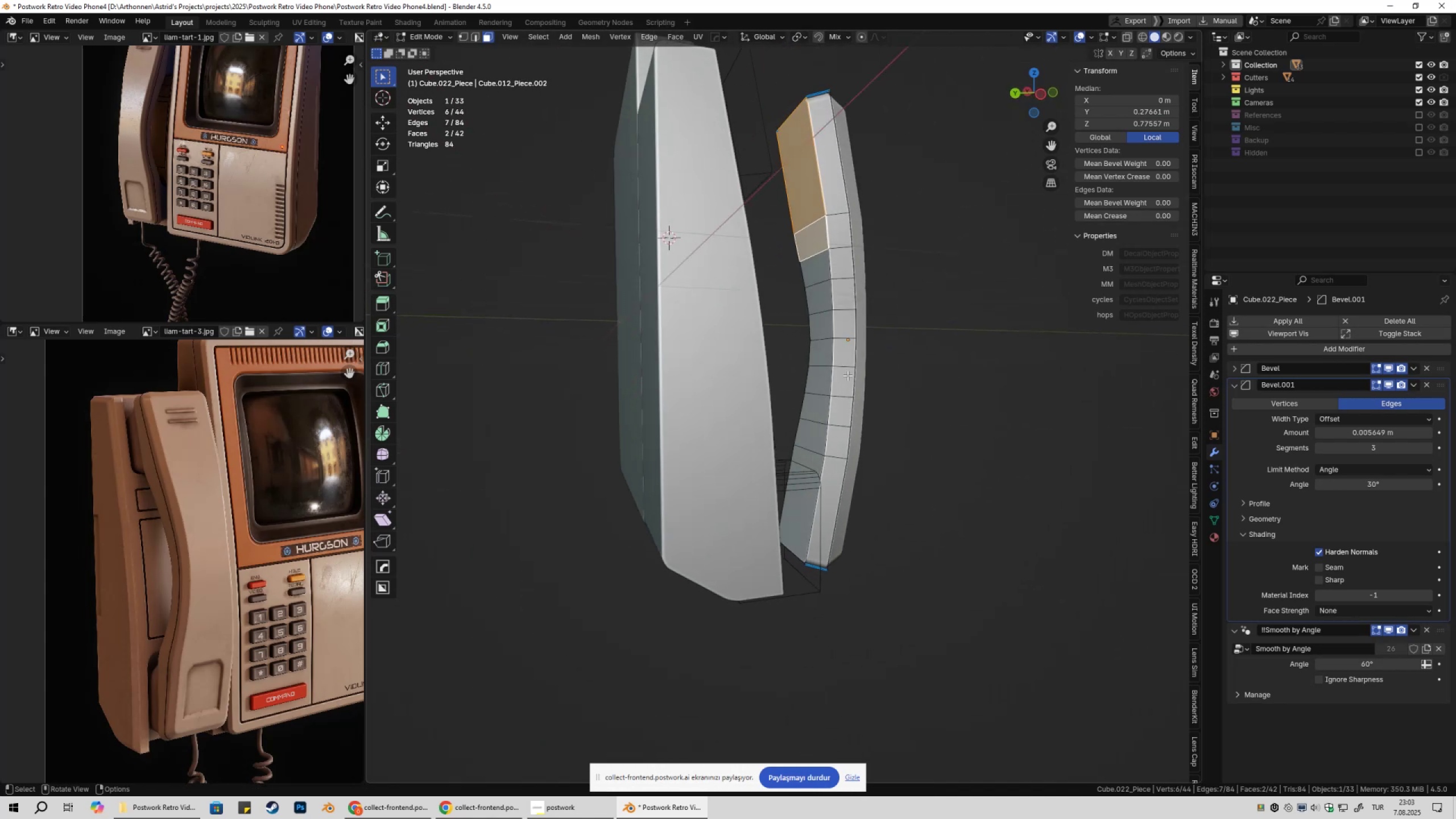 
hold_key(key=ShiftLeft, duration=0.69)
double_click([809, 441])
 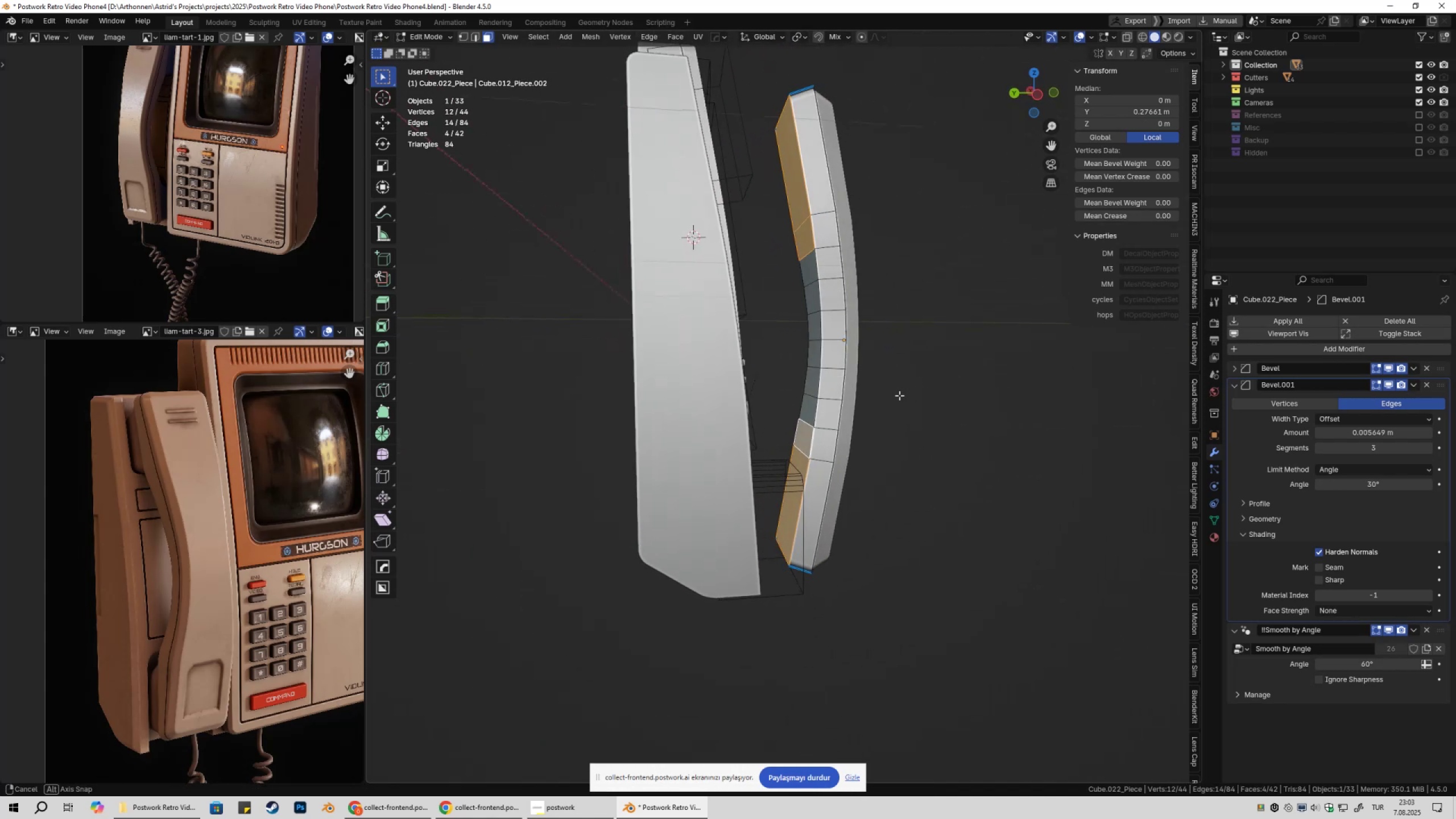 
type(gy)
 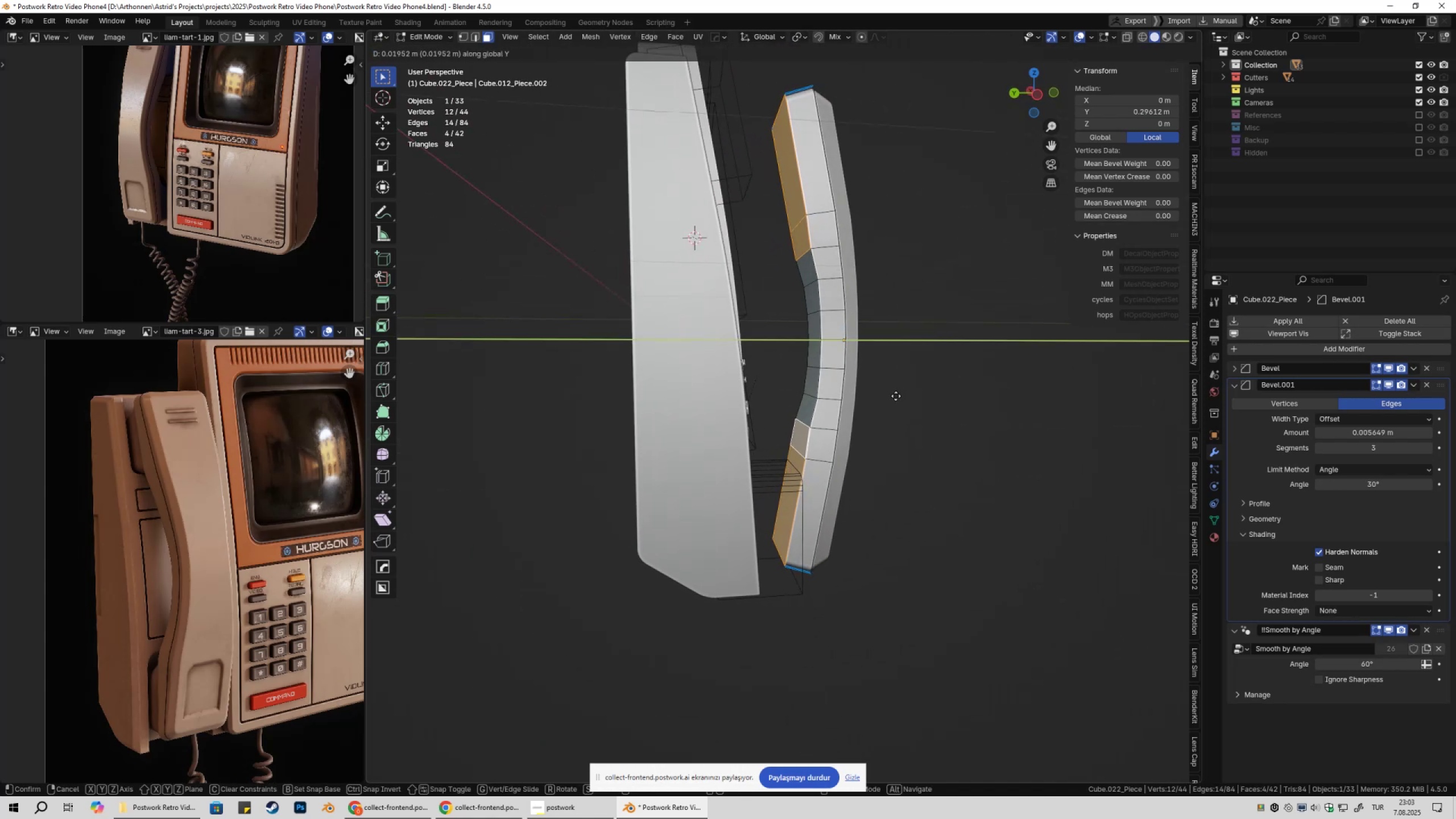 
hold_key(key=ShiftLeft, duration=1.52)
 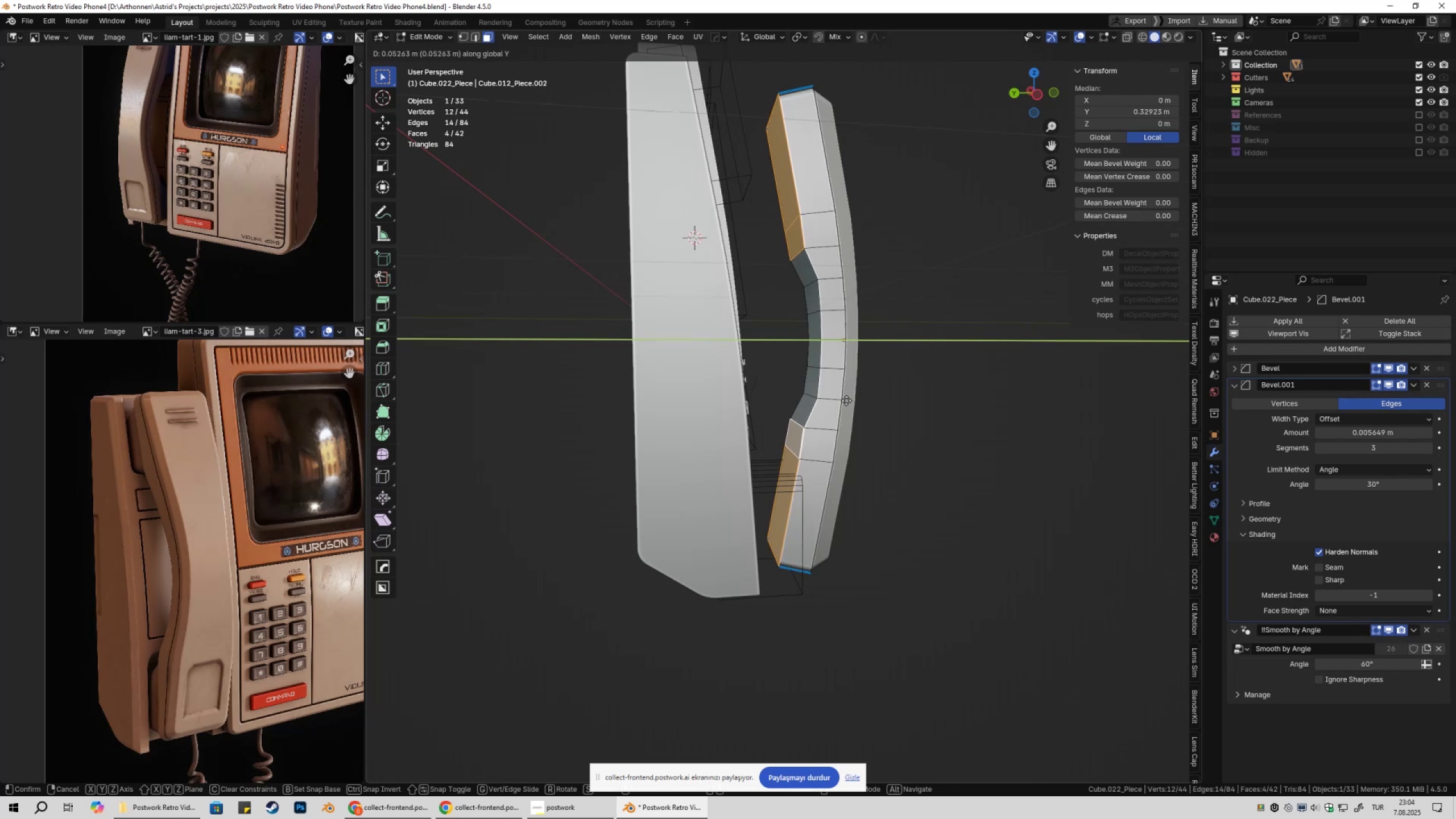 
hold_key(key=ShiftLeft, duration=1.53)
 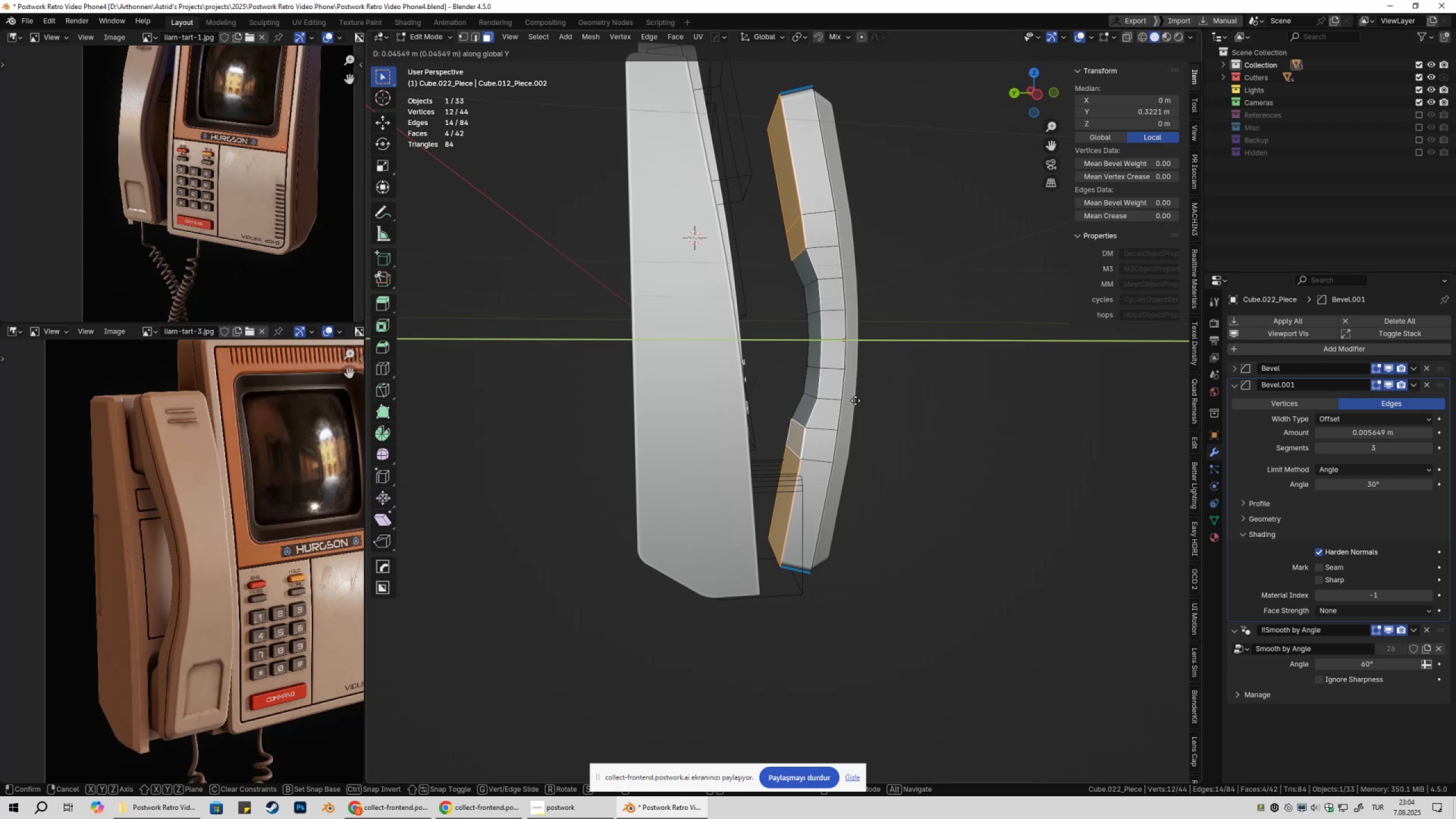 
hold_key(key=ShiftLeft, duration=1.52)
 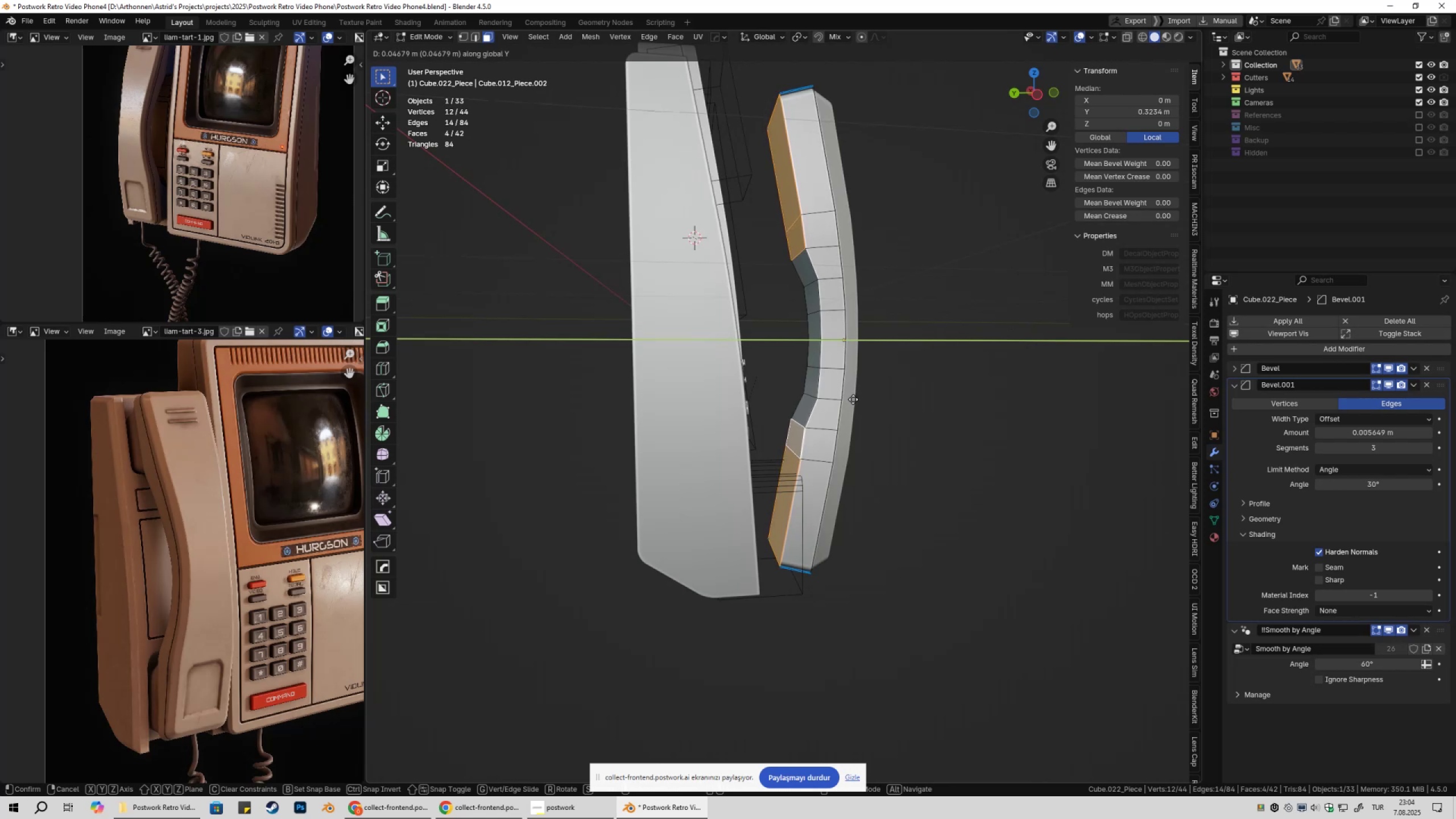 
key(Shift+ShiftLeft)
 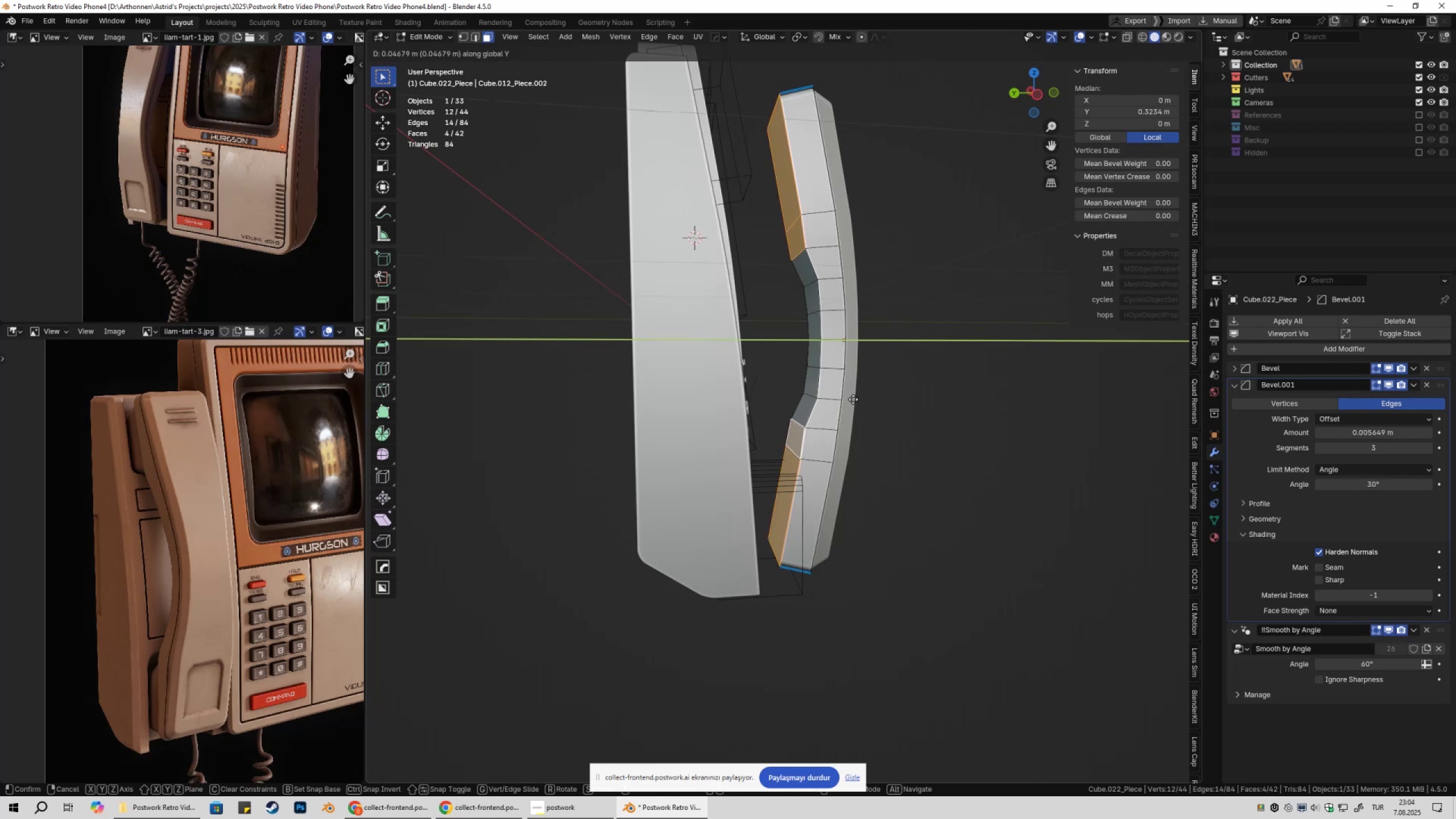 
key(Shift+ShiftLeft)
 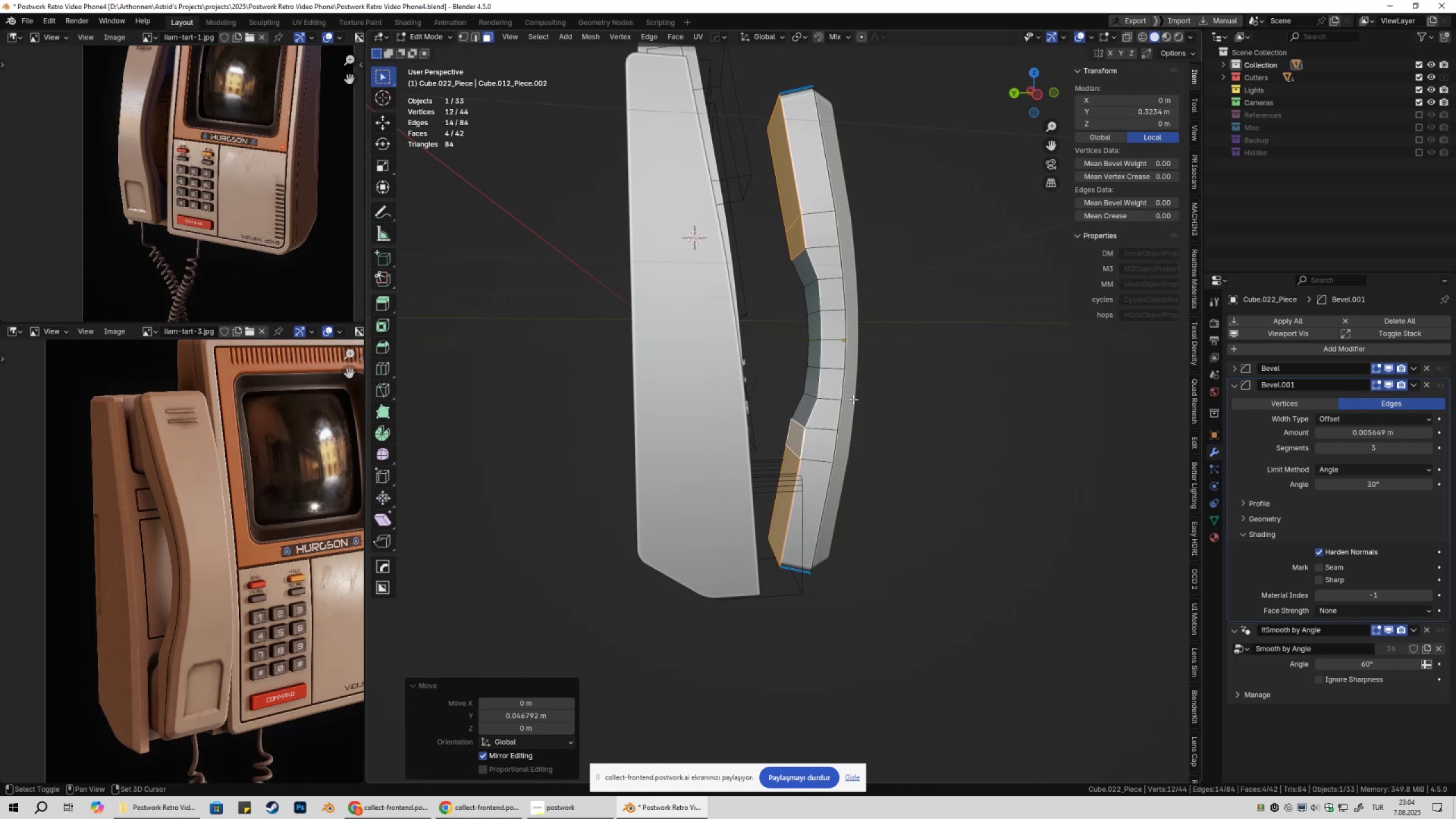 
key(Shift+ShiftLeft)
 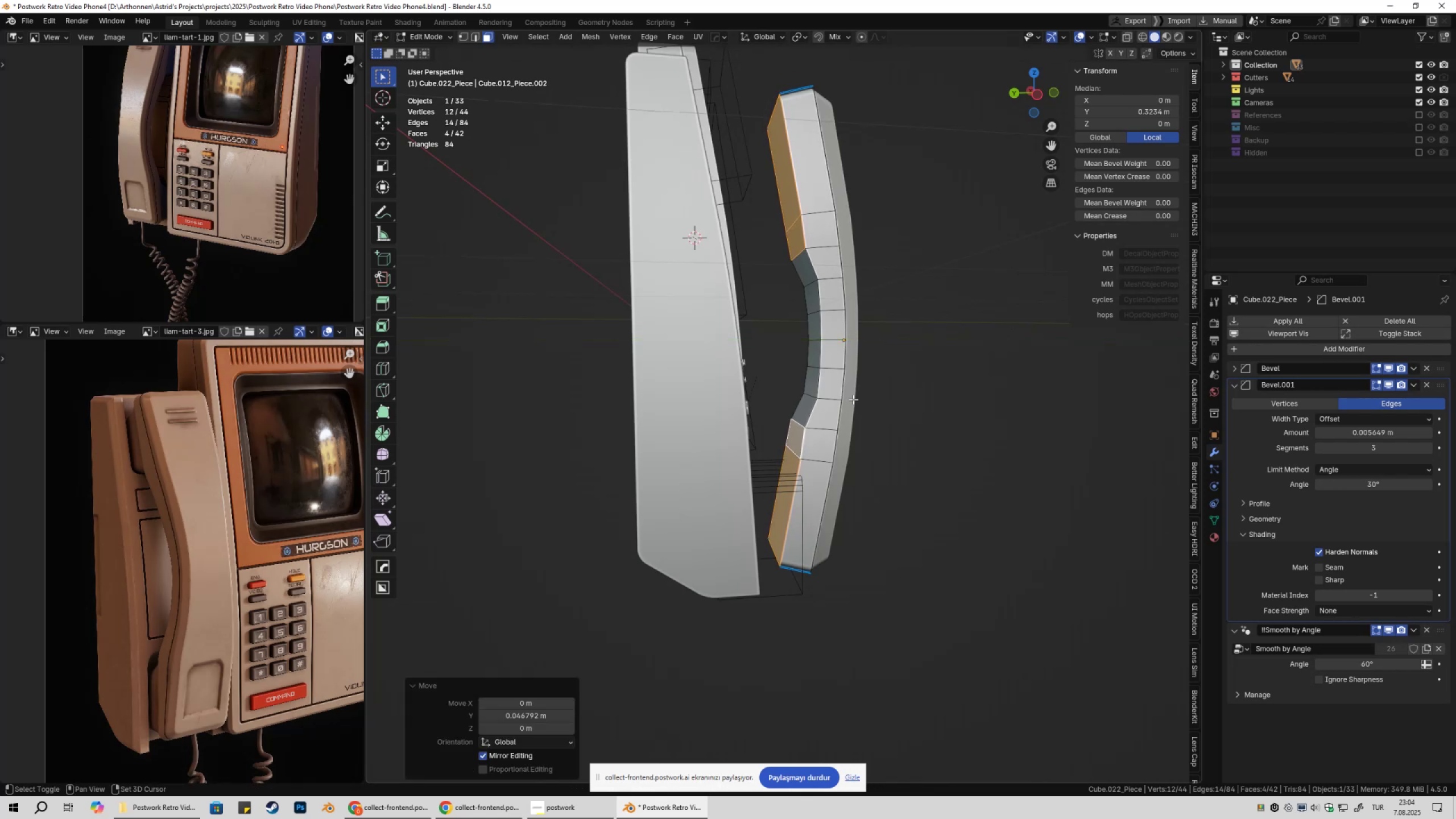 
key(Shift+ShiftLeft)
 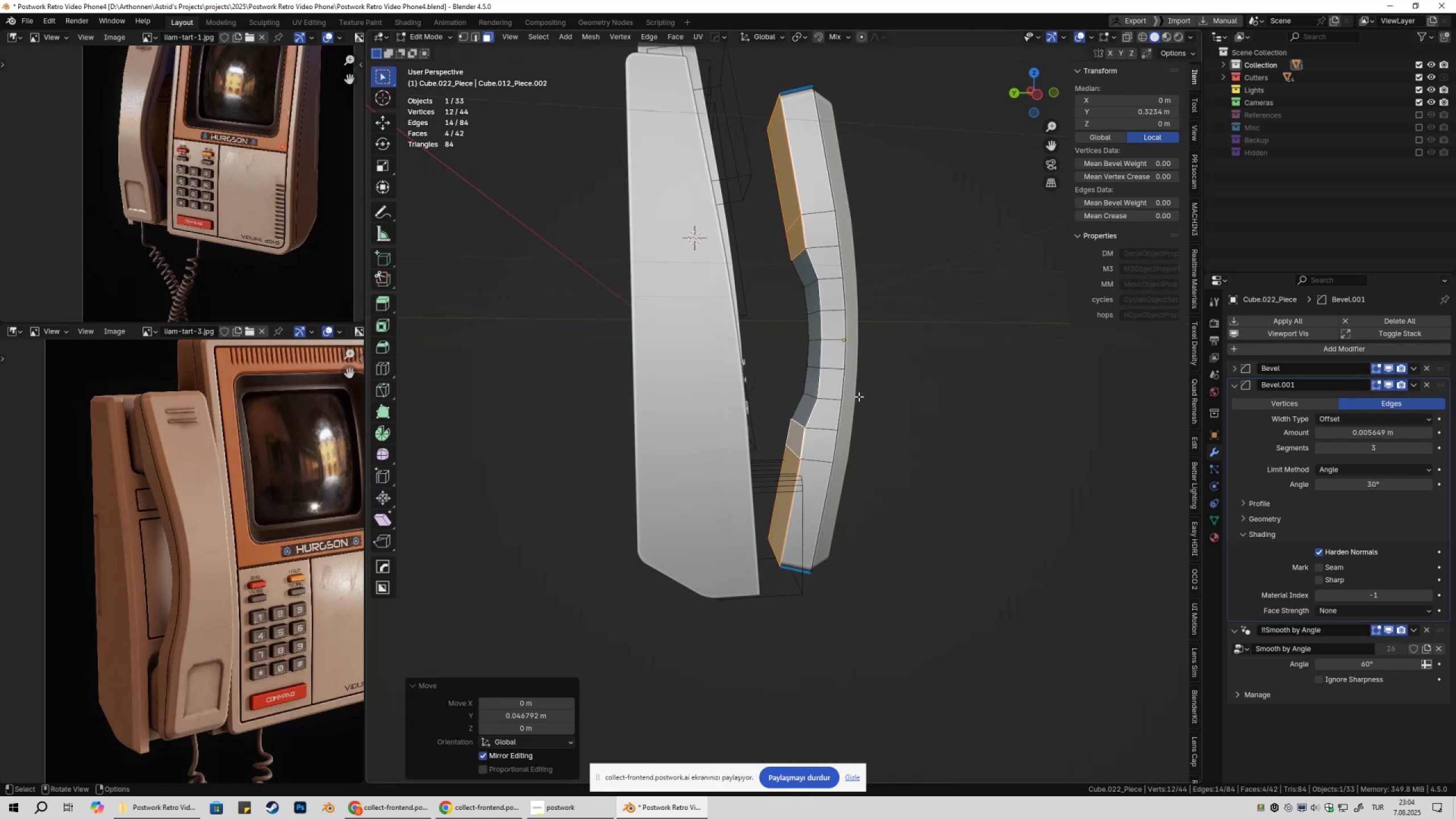 
key(Shift+ShiftLeft)
 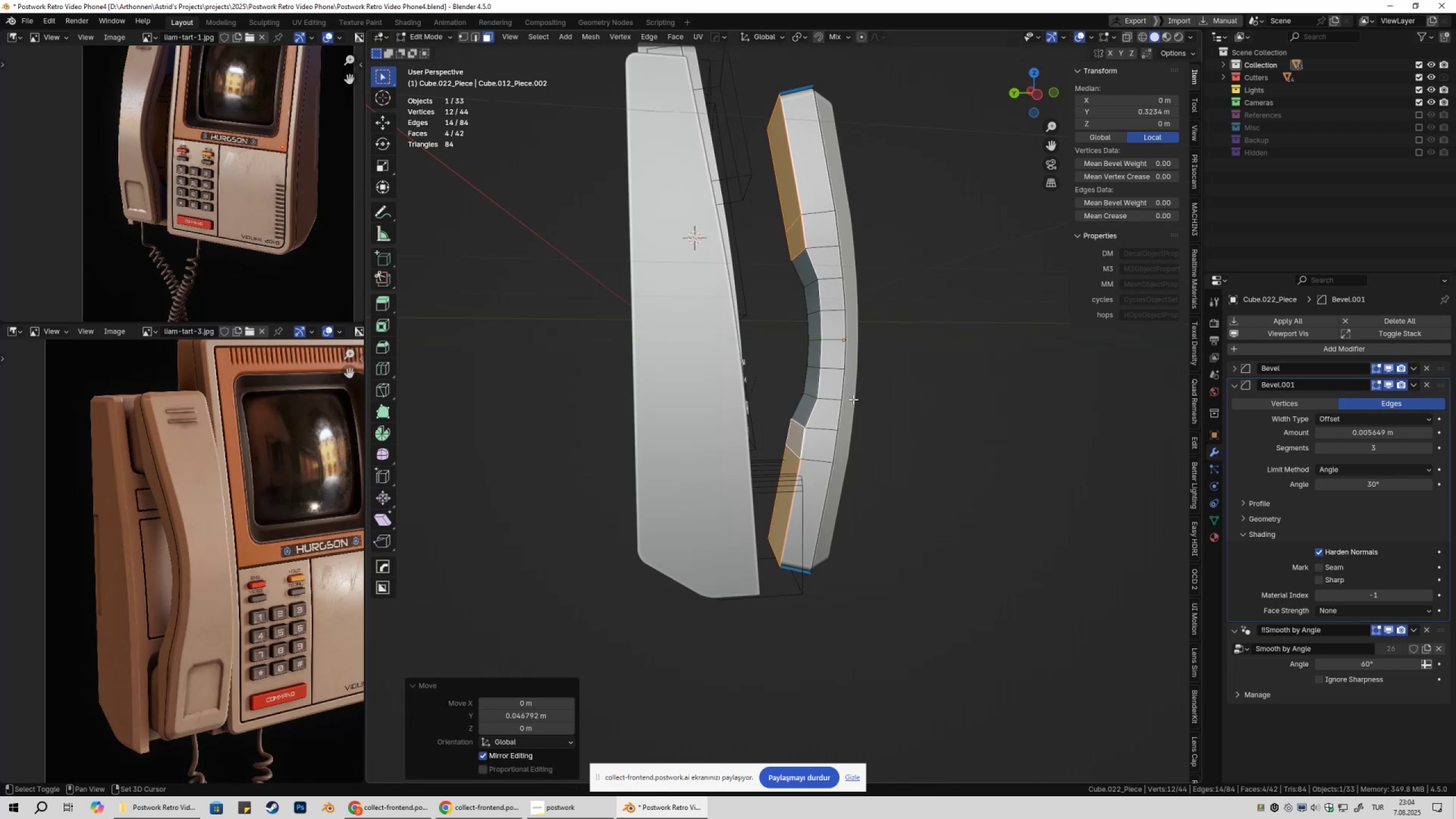 
key(Shift+ShiftLeft)
 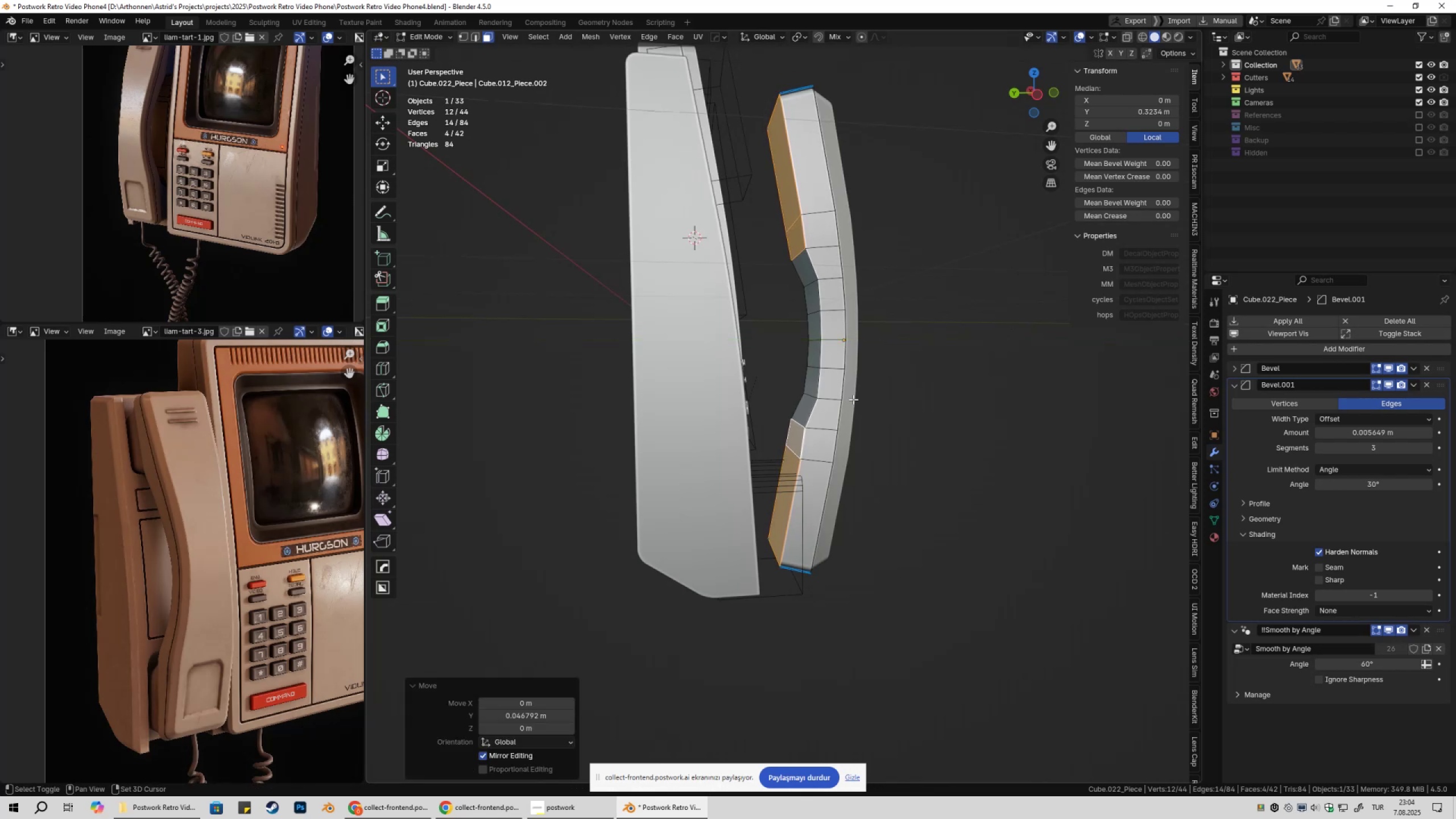 
left_click([853, 399])
 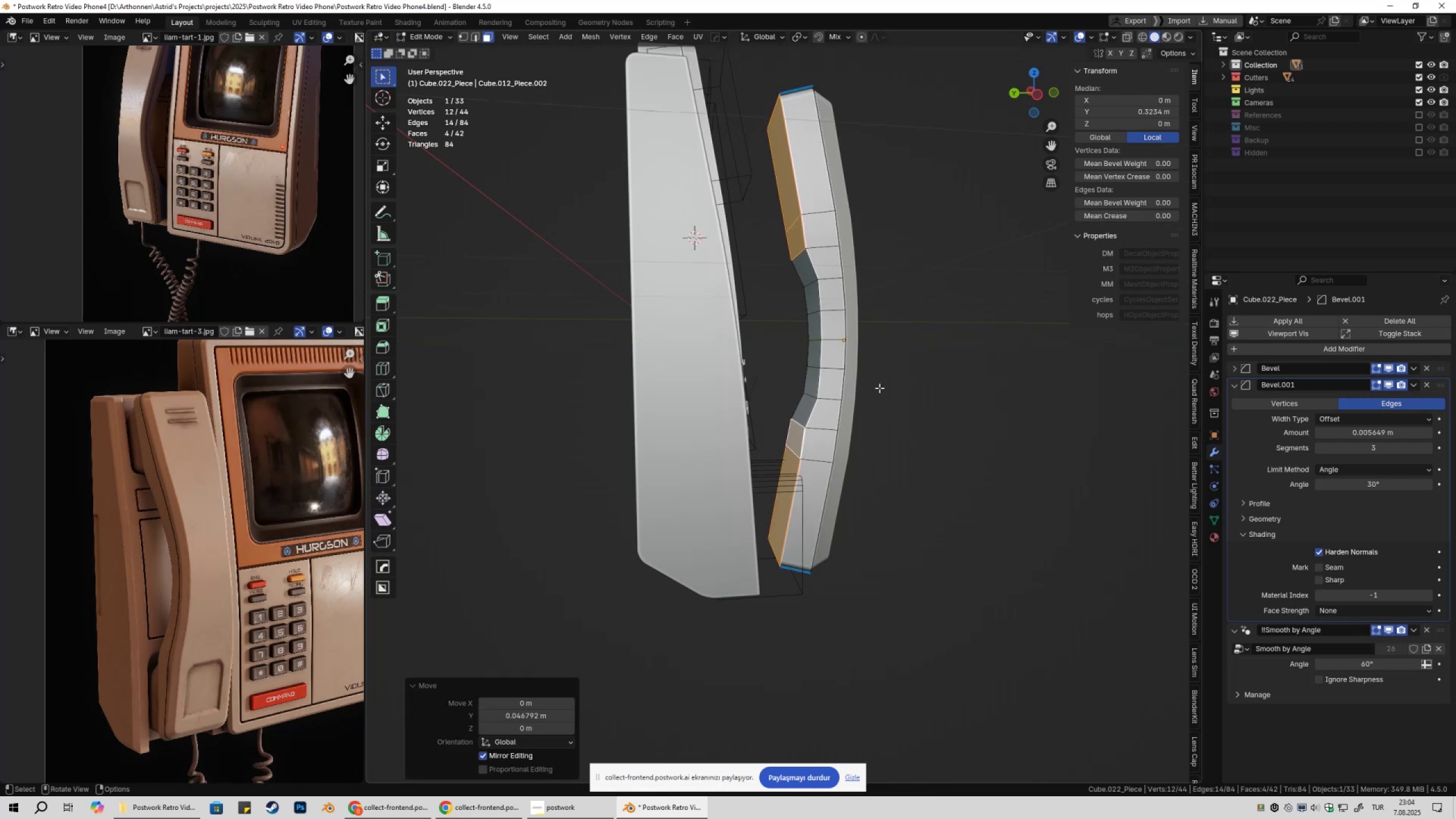 
key(Shift+ShiftLeft)
 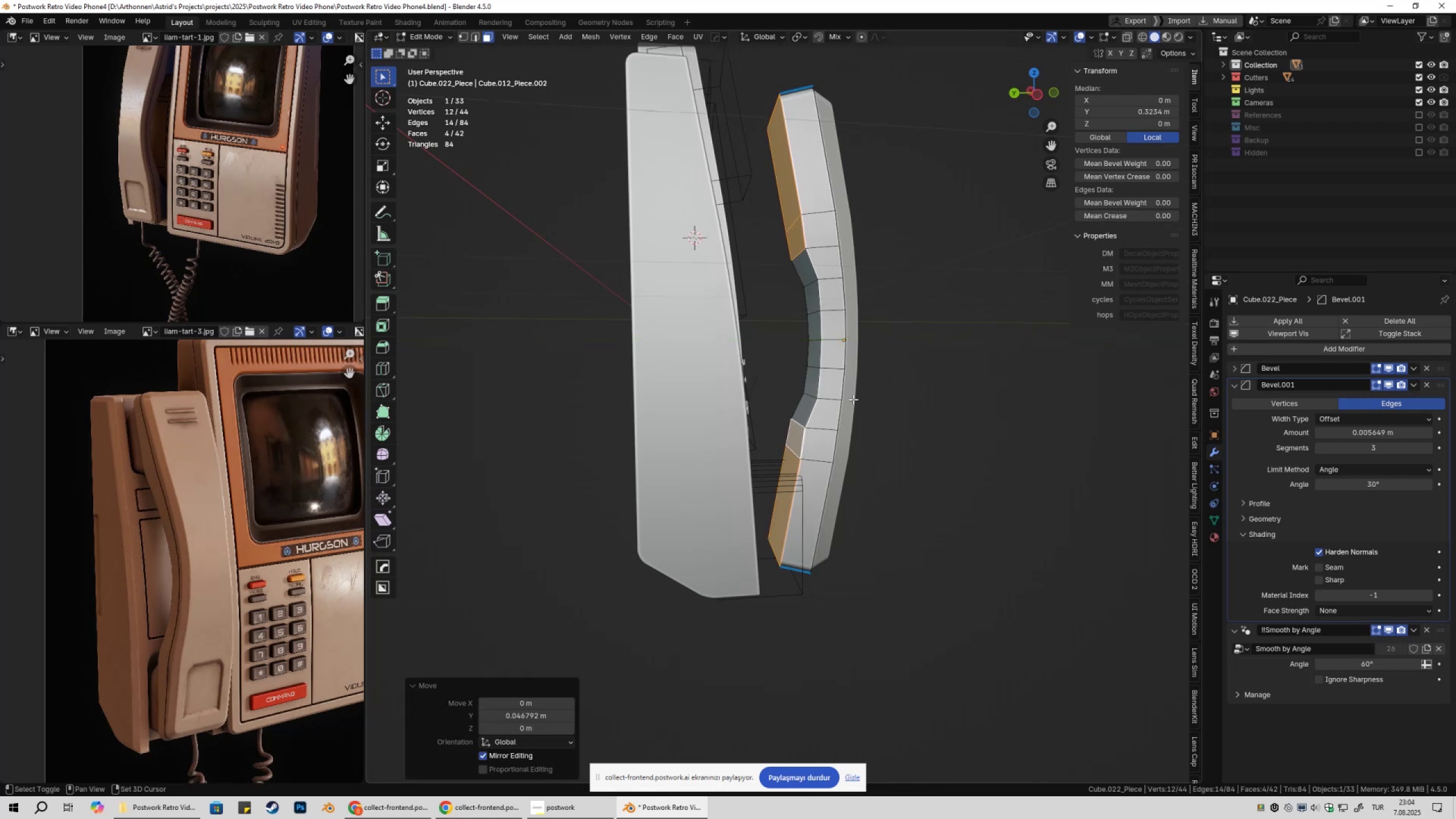 
key(Shift+ShiftLeft)
 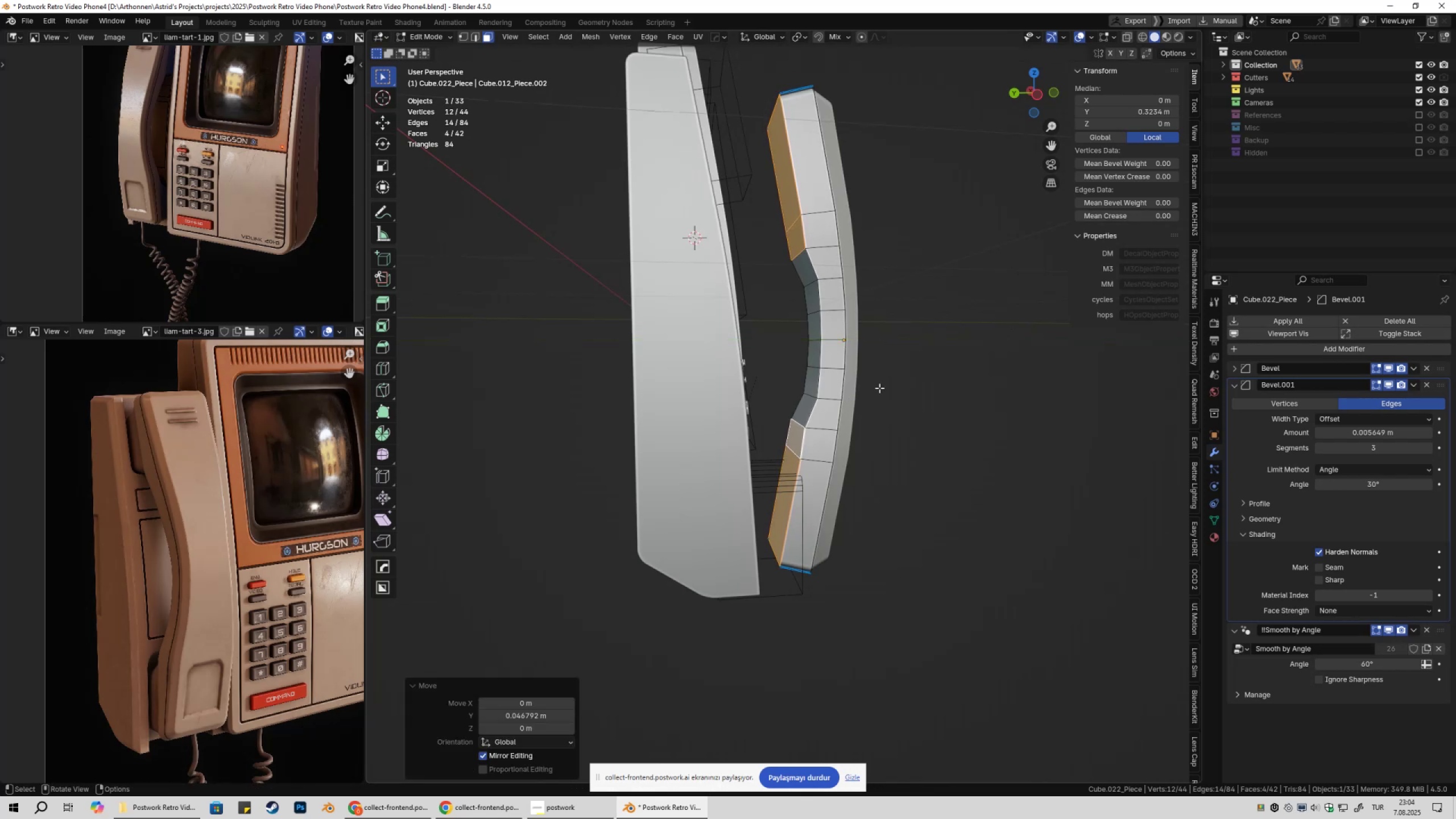 
key(Tab)
 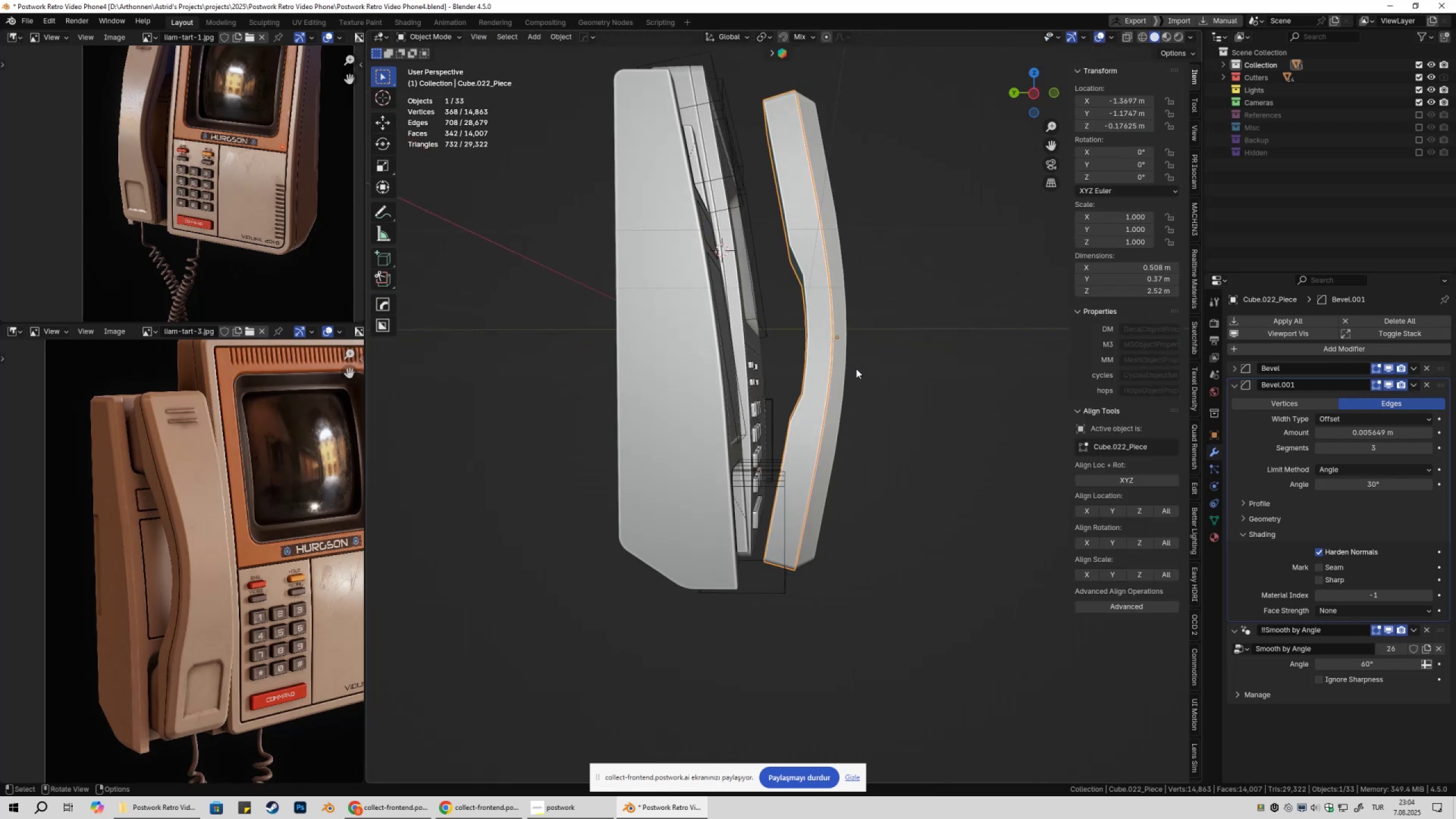 
key(Control+ControlLeft)
 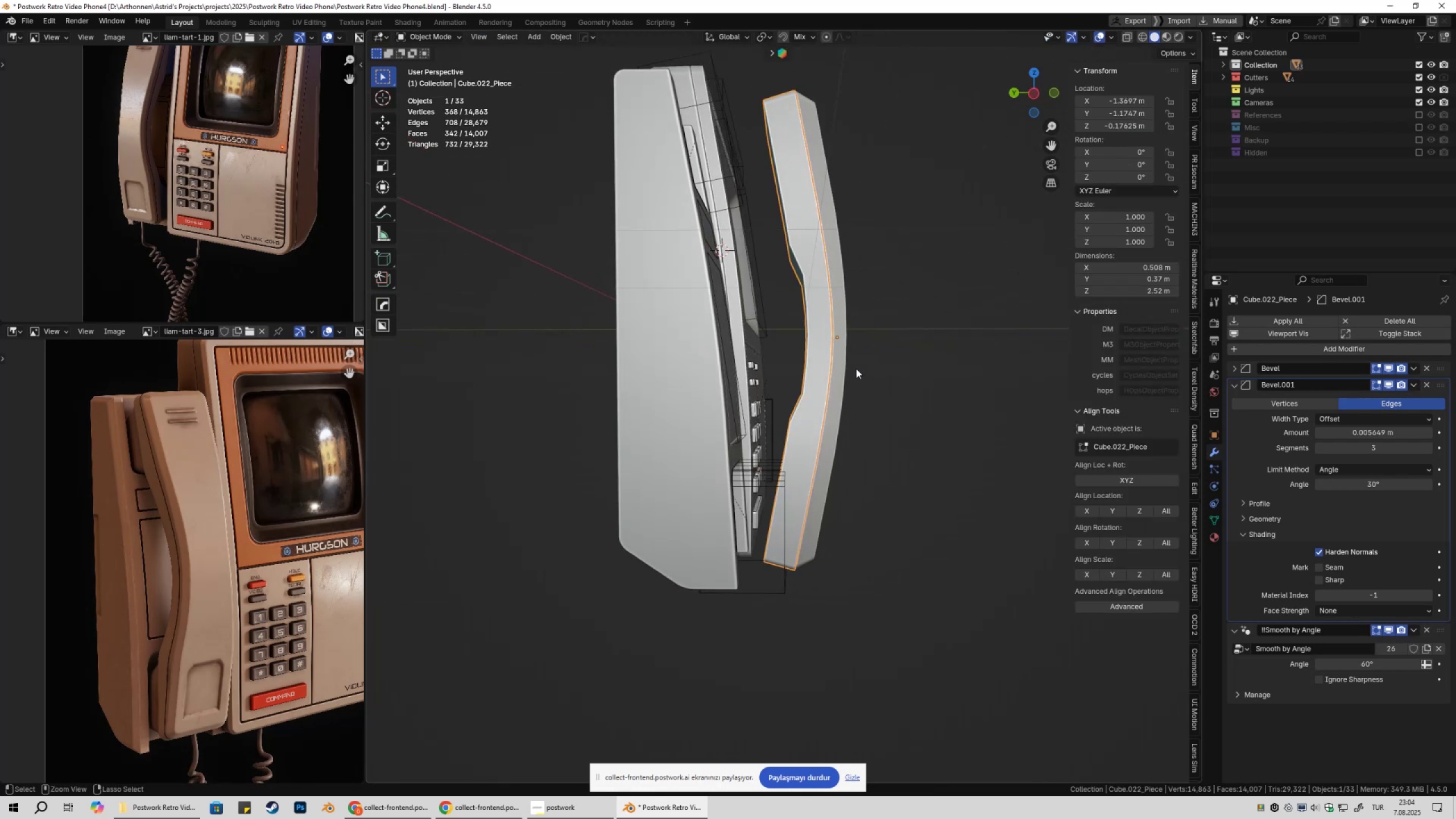 
key(Control+S)
 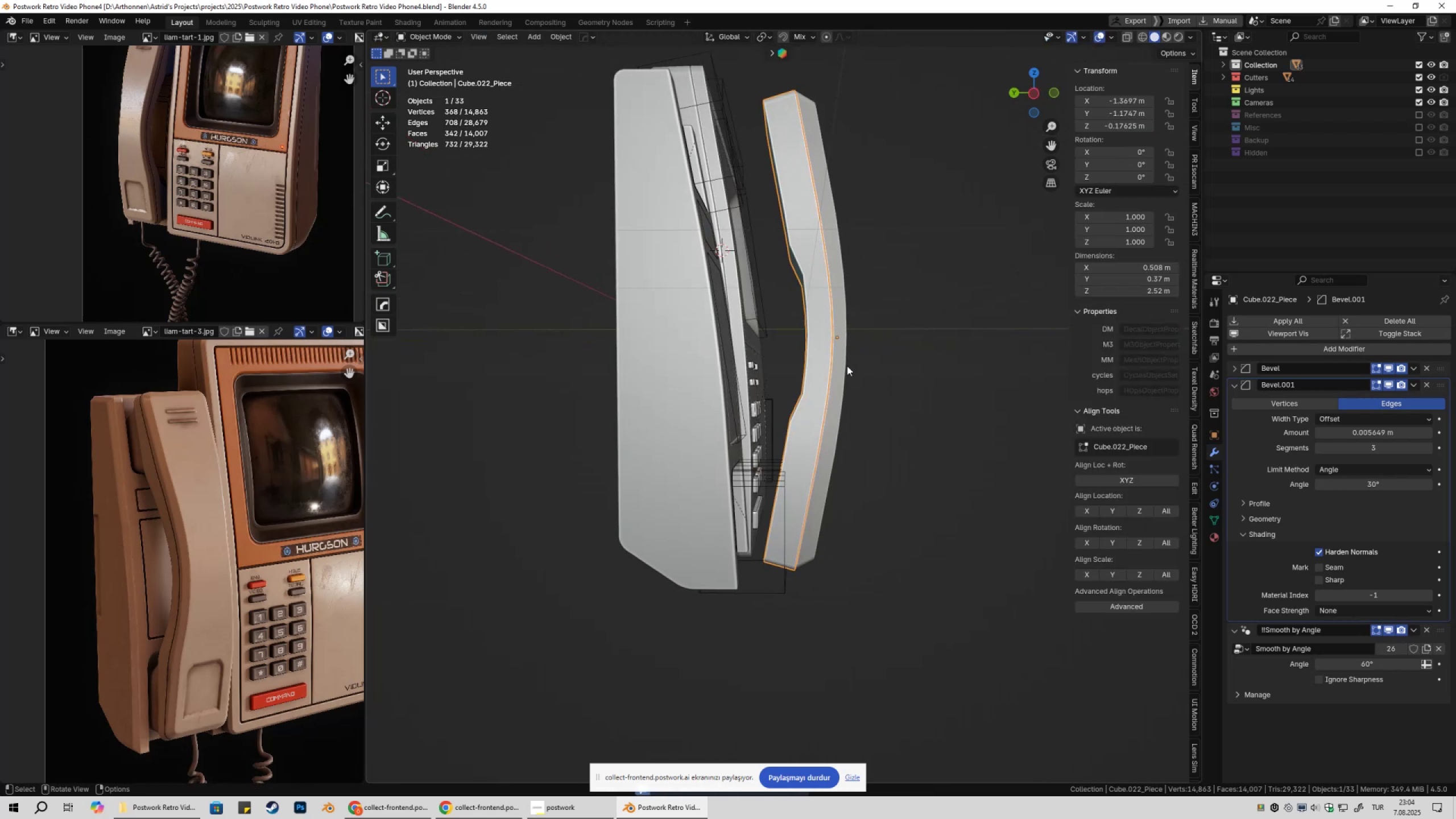 
key(Shift+ShiftLeft)
 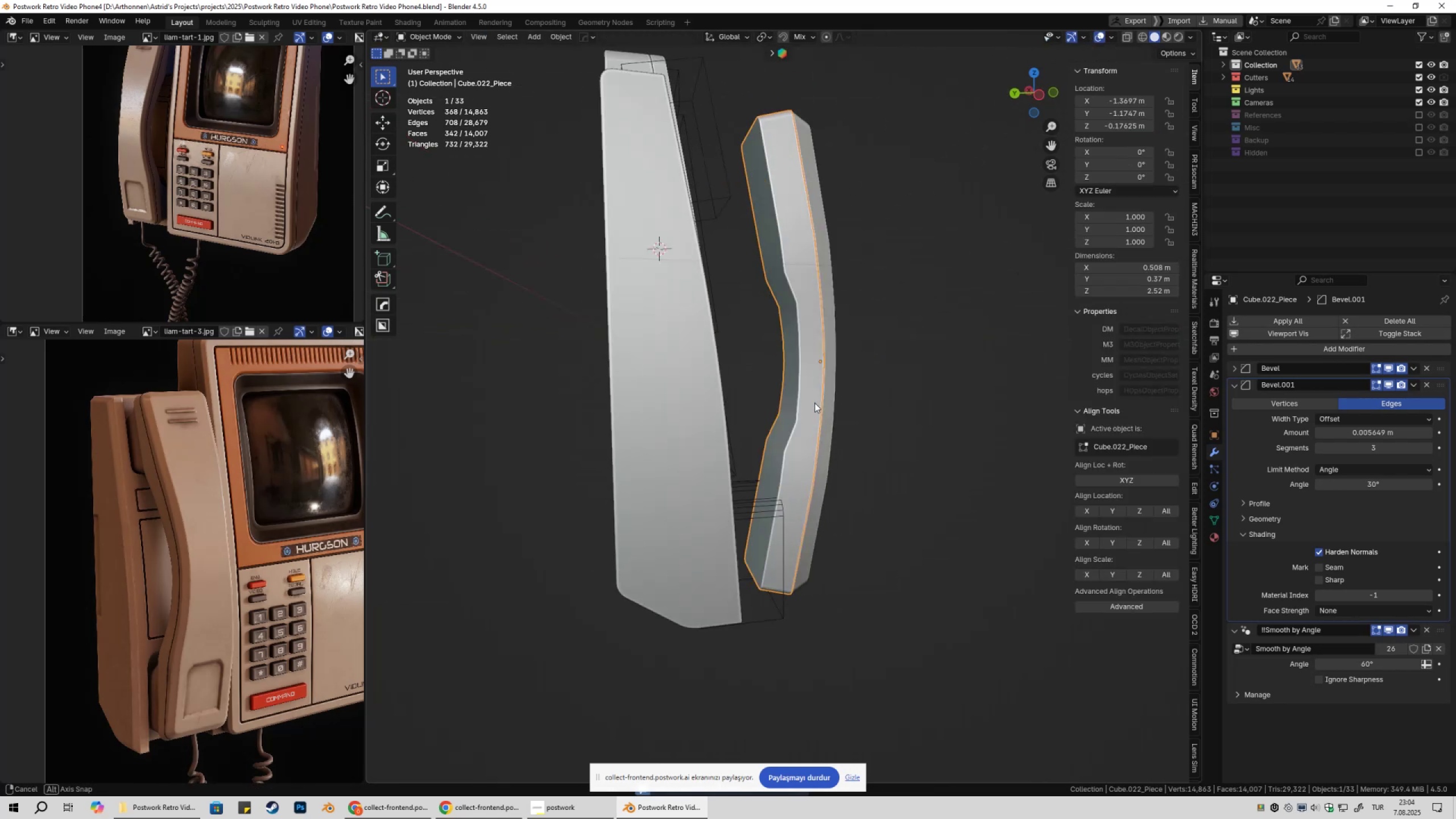 
key(Tab)
 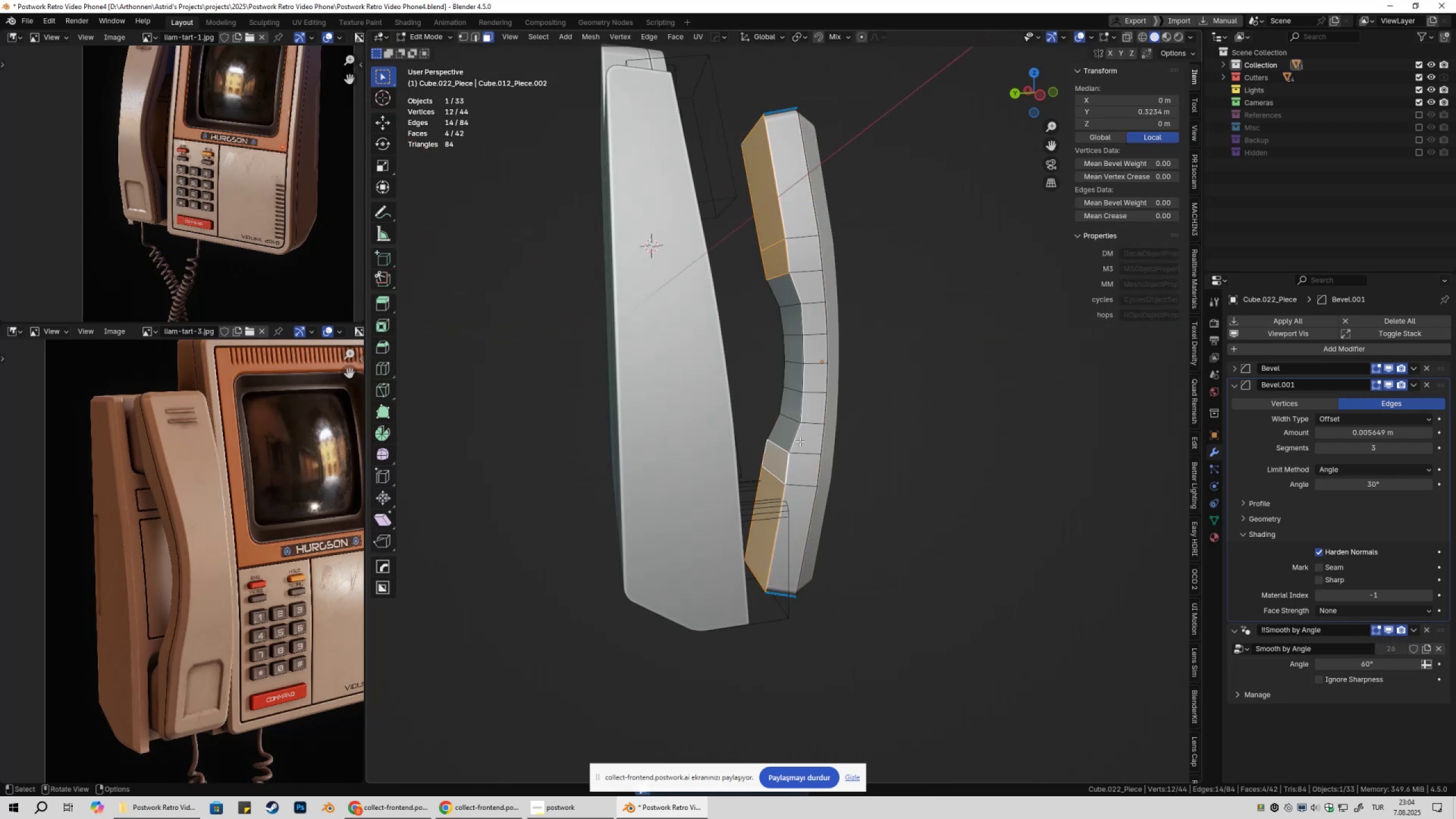 
key(2)
 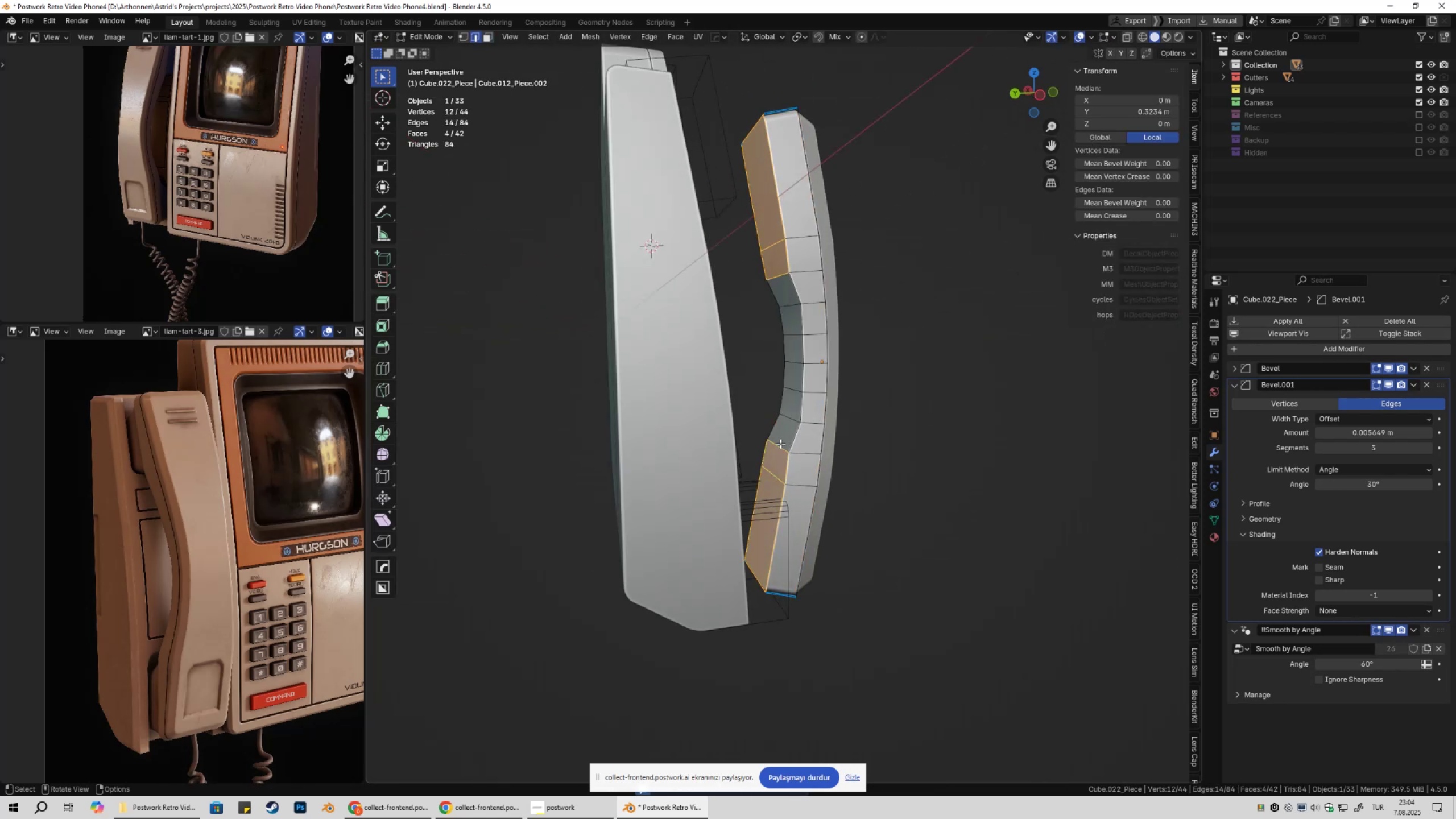 
left_click([780, 444])
 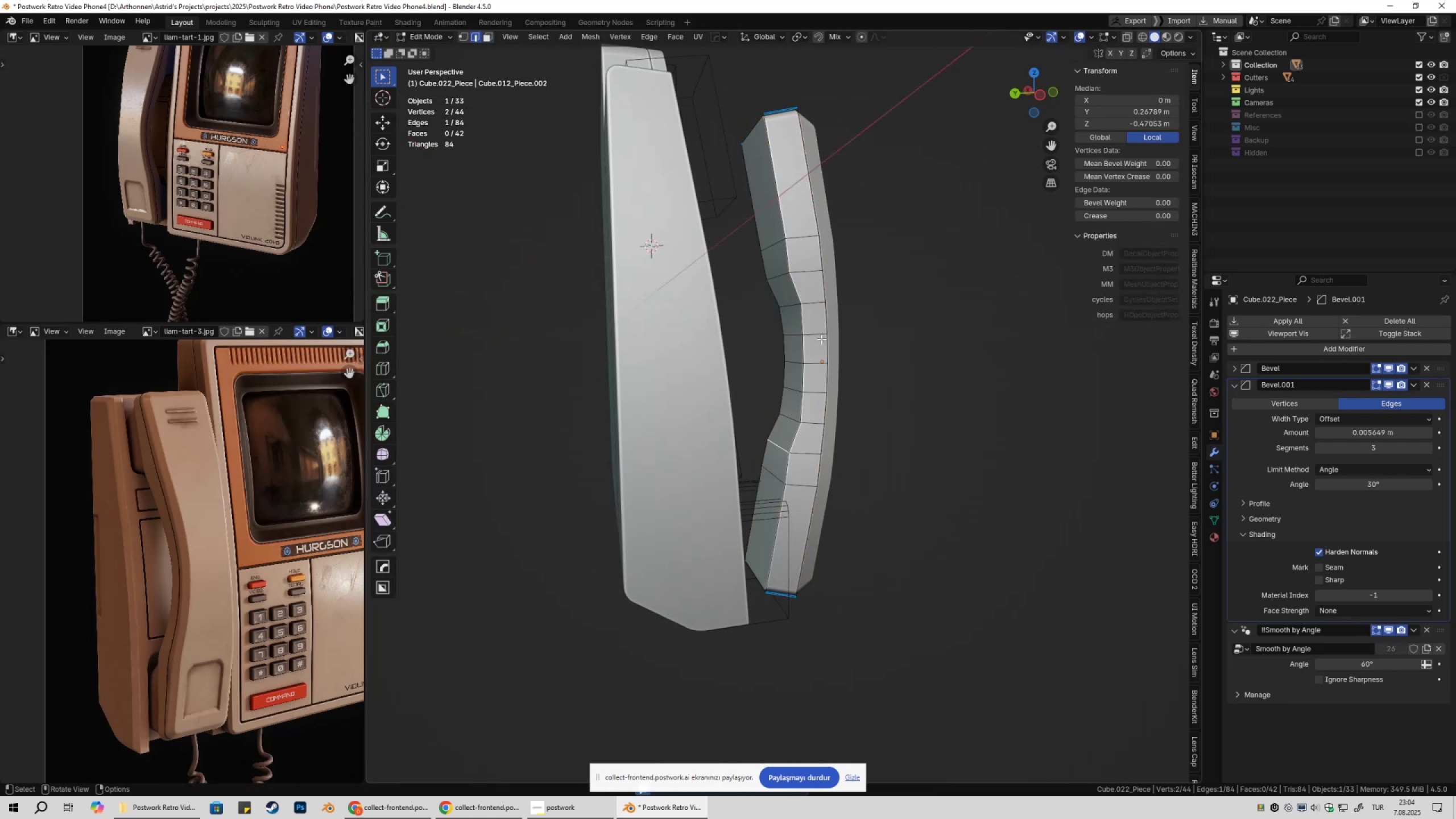 
hold_key(key=ShiftLeft, duration=0.54)
left_click([773, 276])
 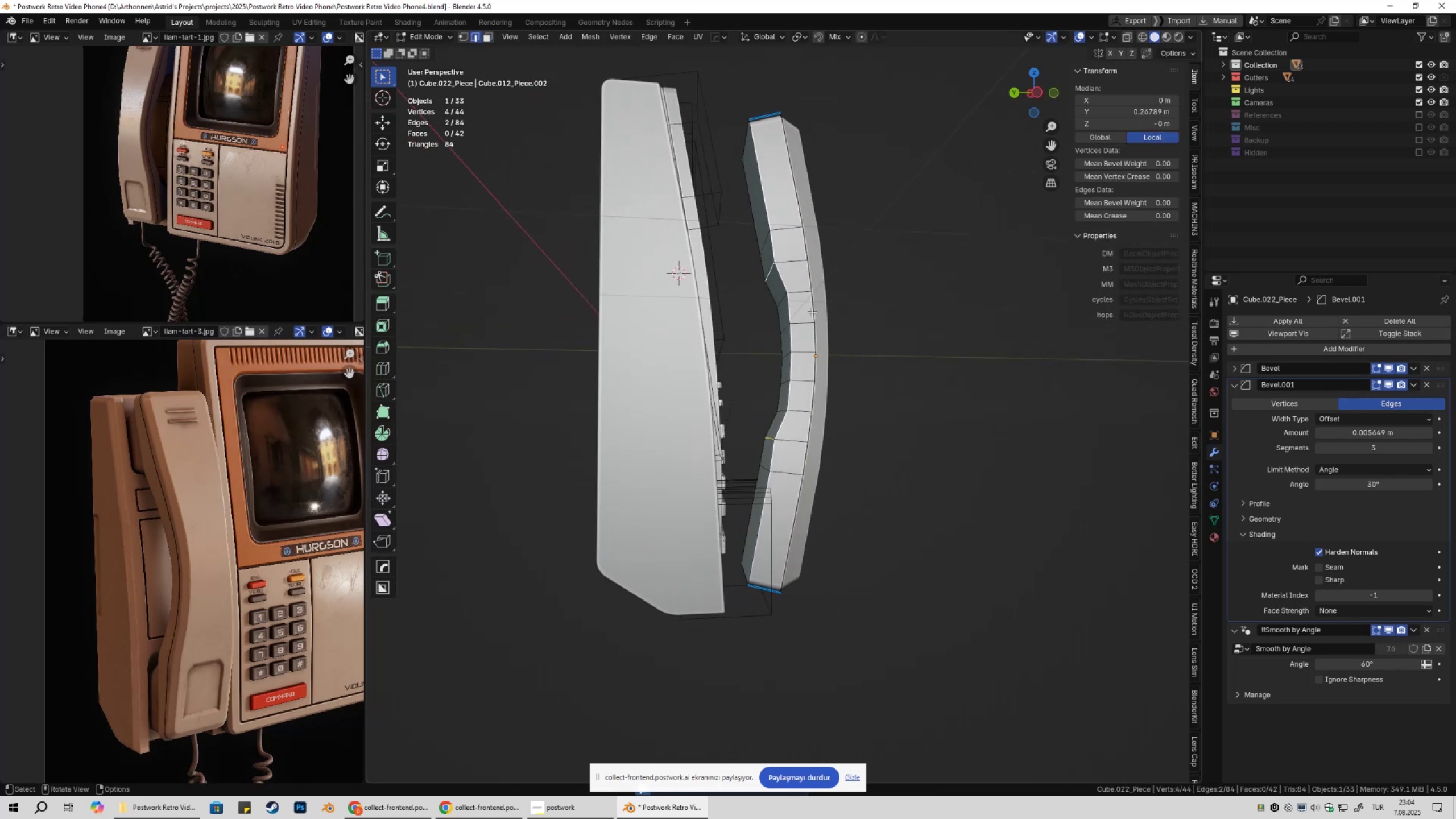 
hold_key(key=ShiftLeft, duration=1.12)
left_click([787, 299])
 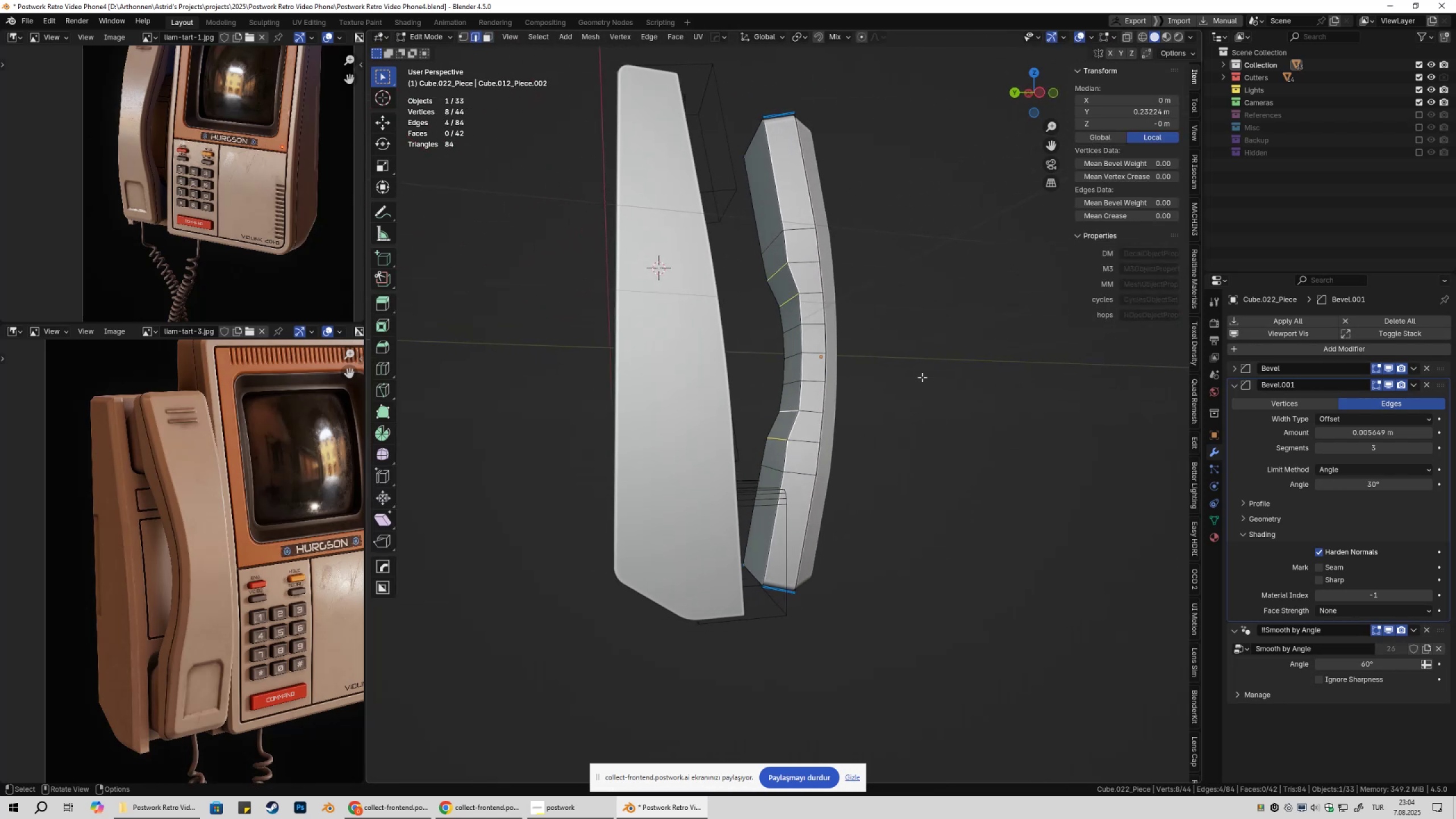 
right_click([923, 377])
 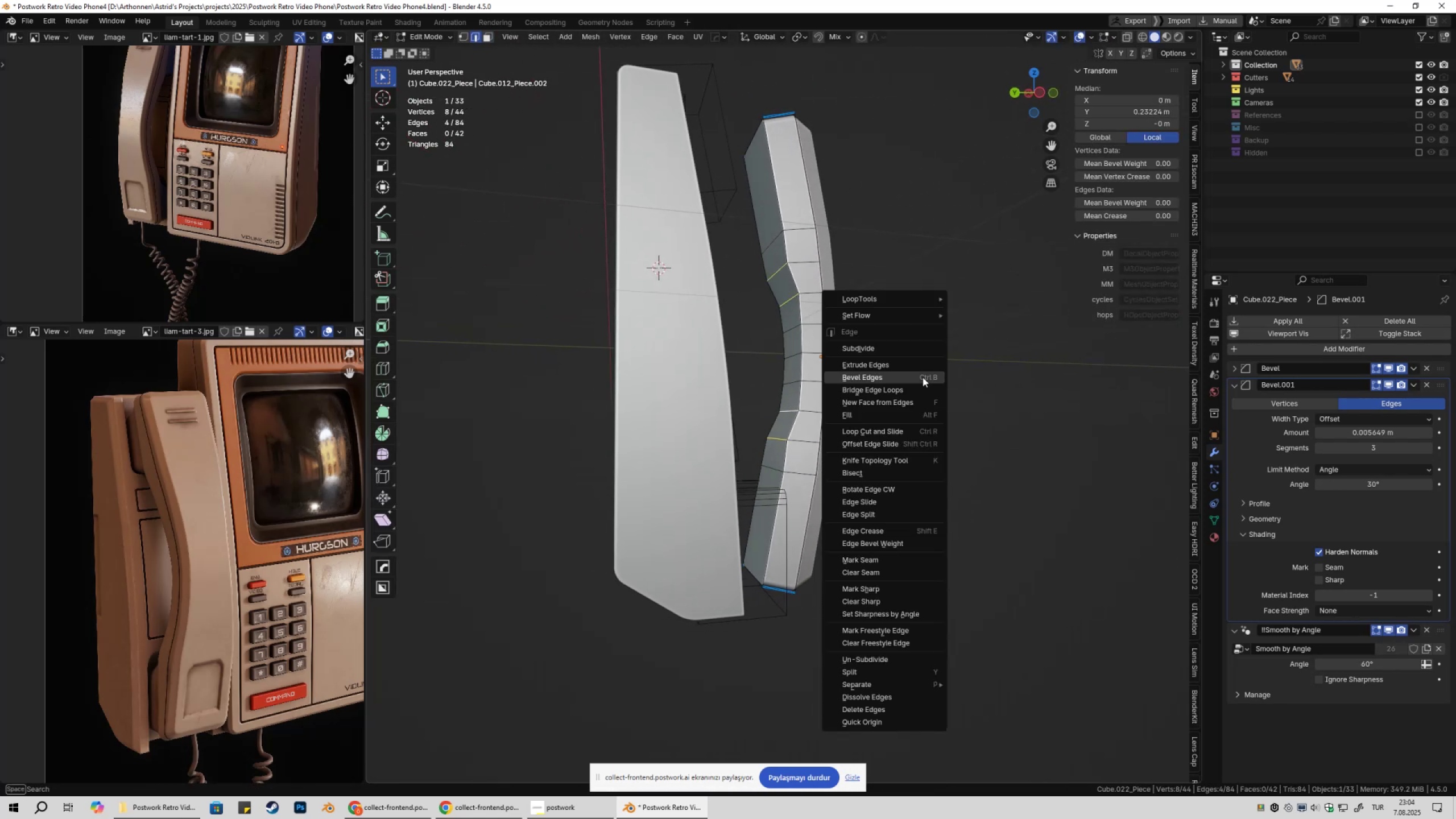 
left_click([923, 377])
 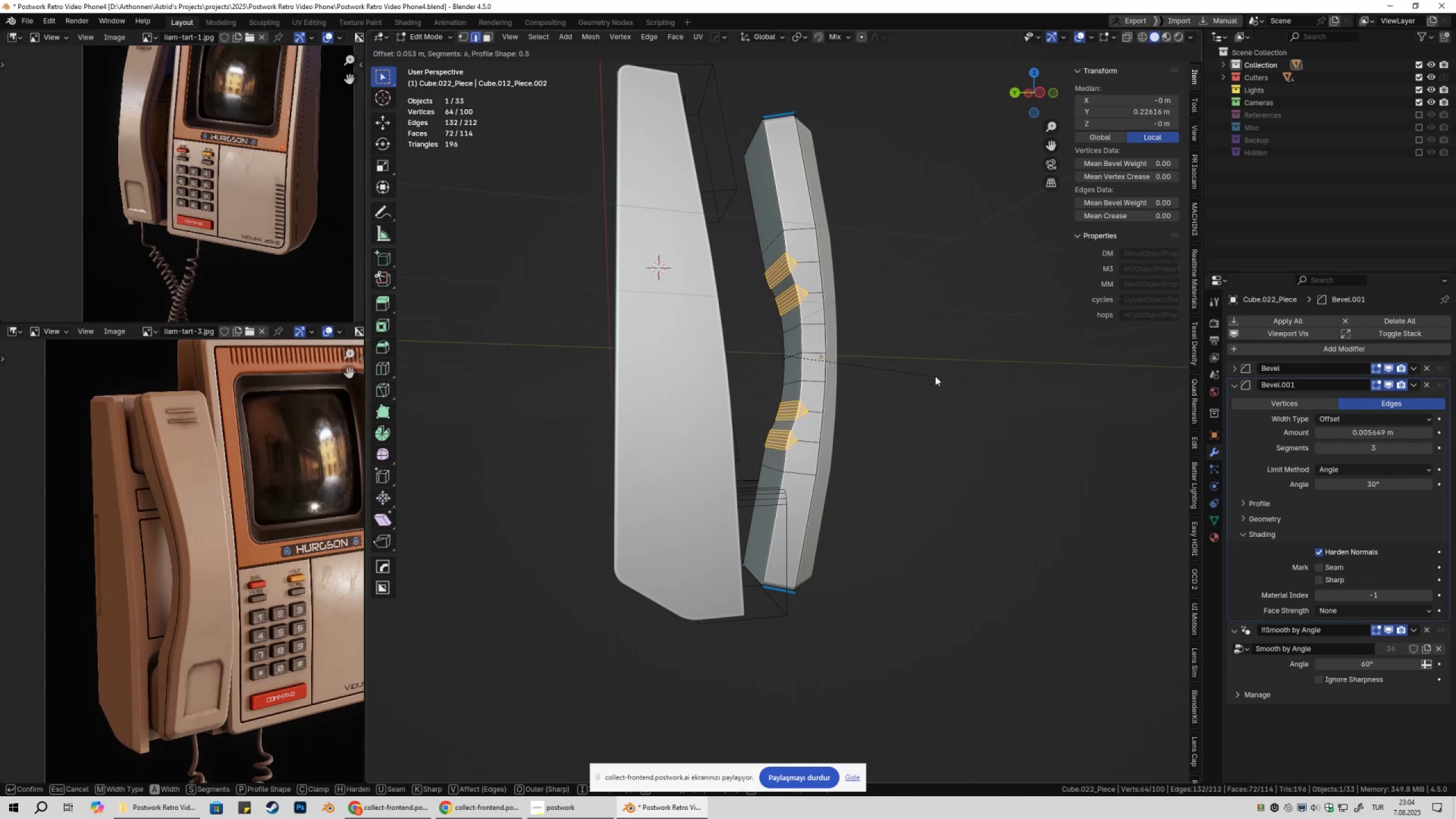 
scroll: coordinate [935, 375], scroll_direction: down, amount: 2.0
 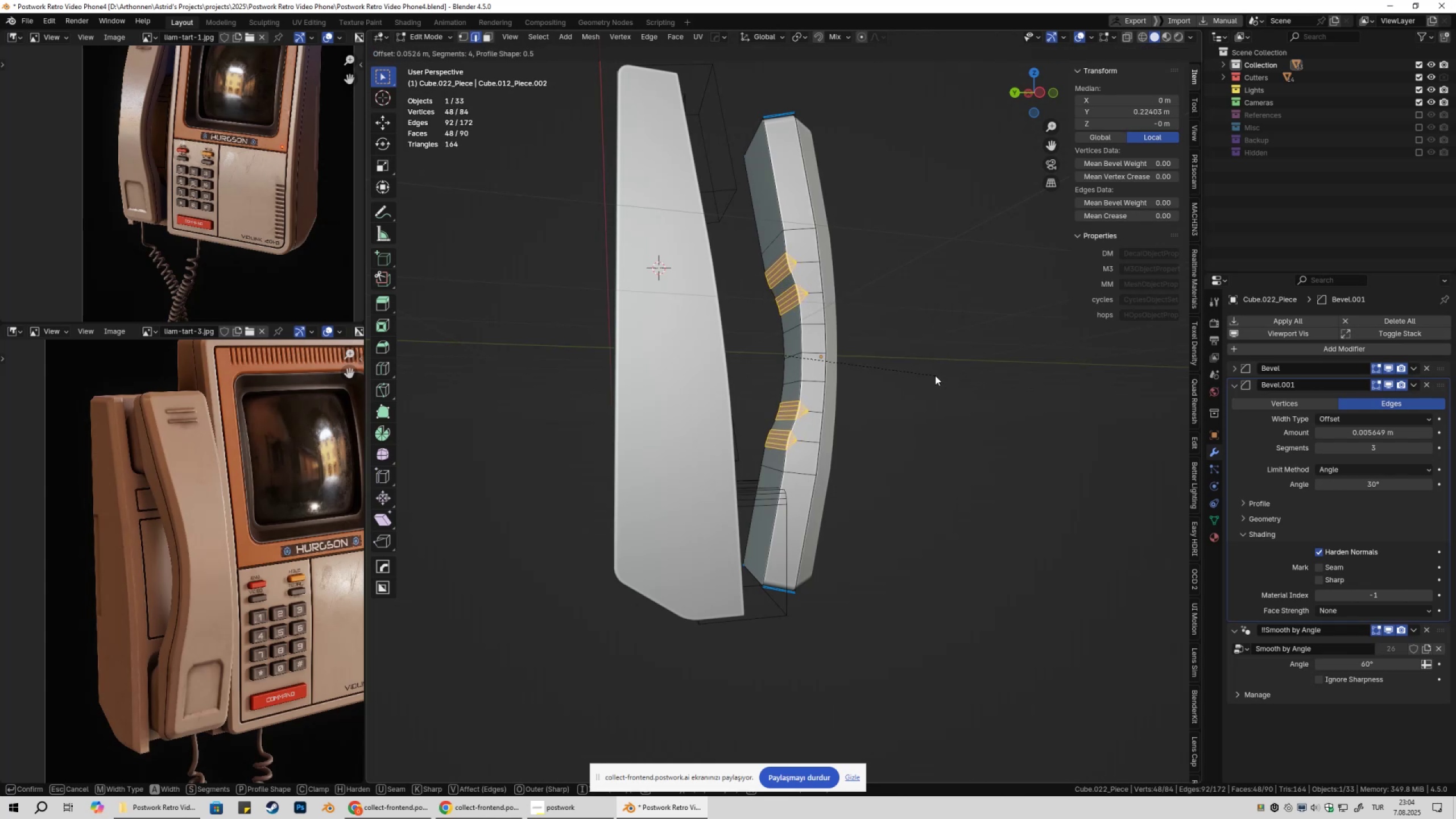 
hold_key(key=ShiftLeft, duration=1.35)
left_click([959, 378])
 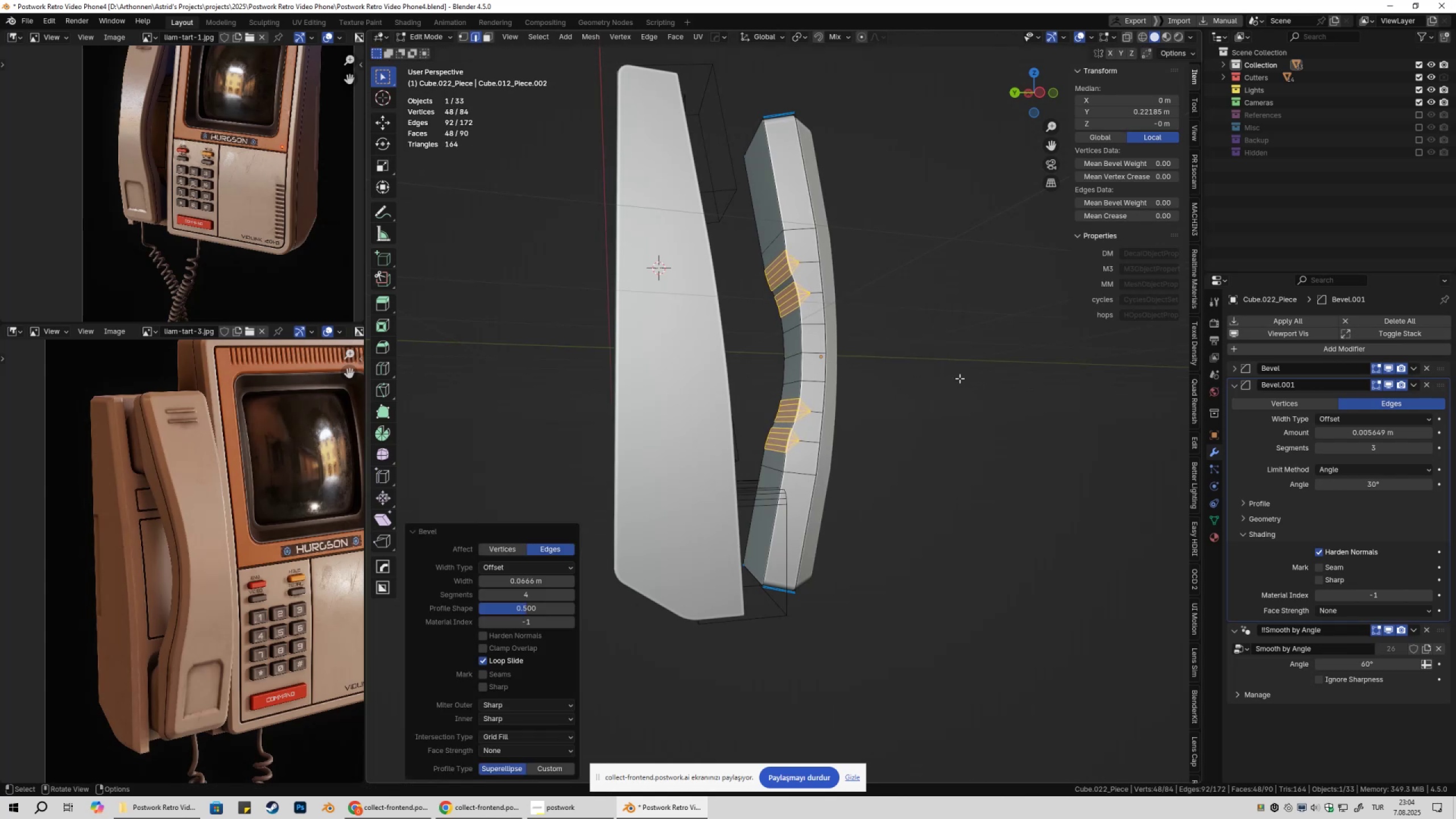 
key(Tab)
 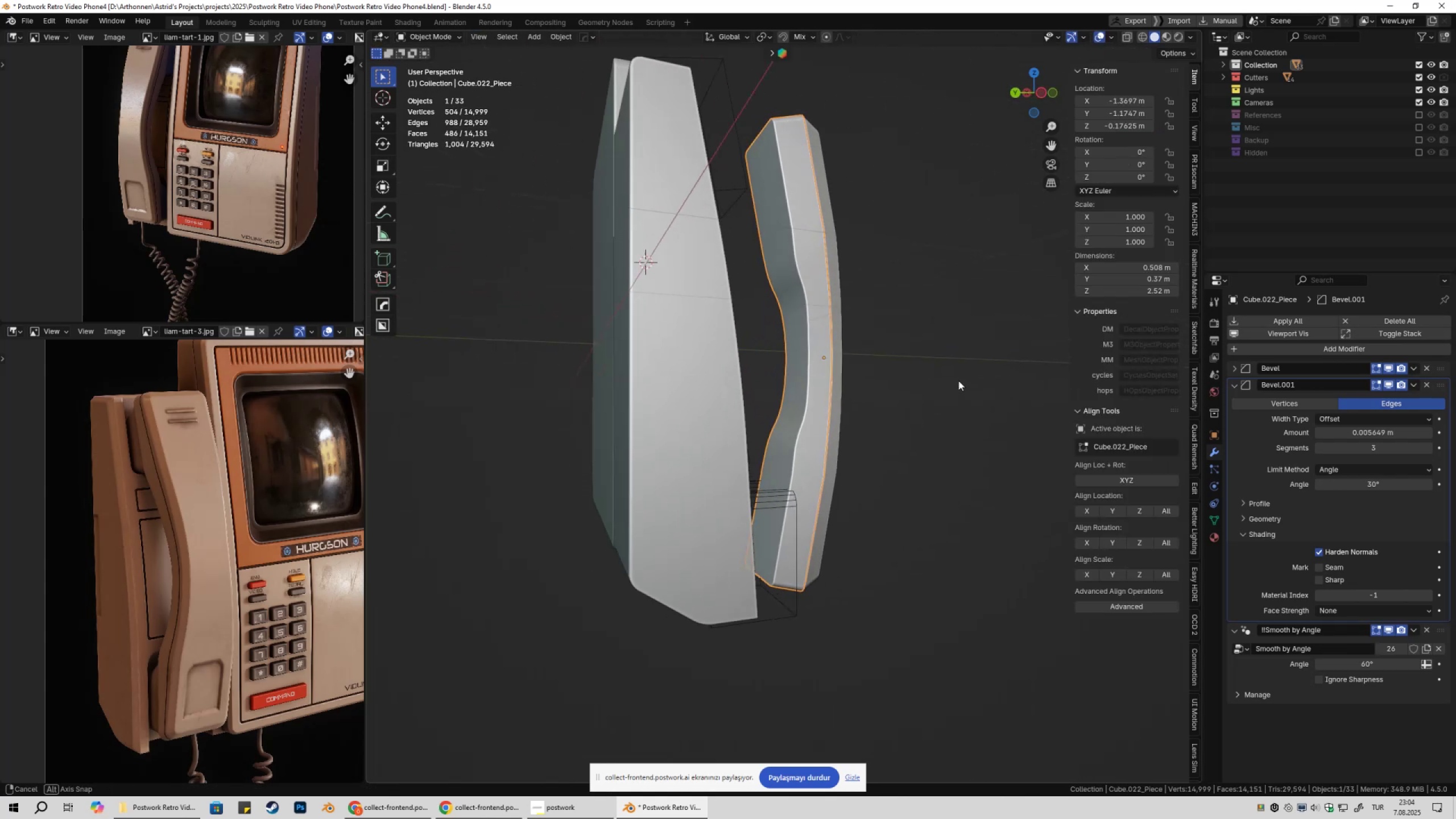 
left_click([960, 380])
 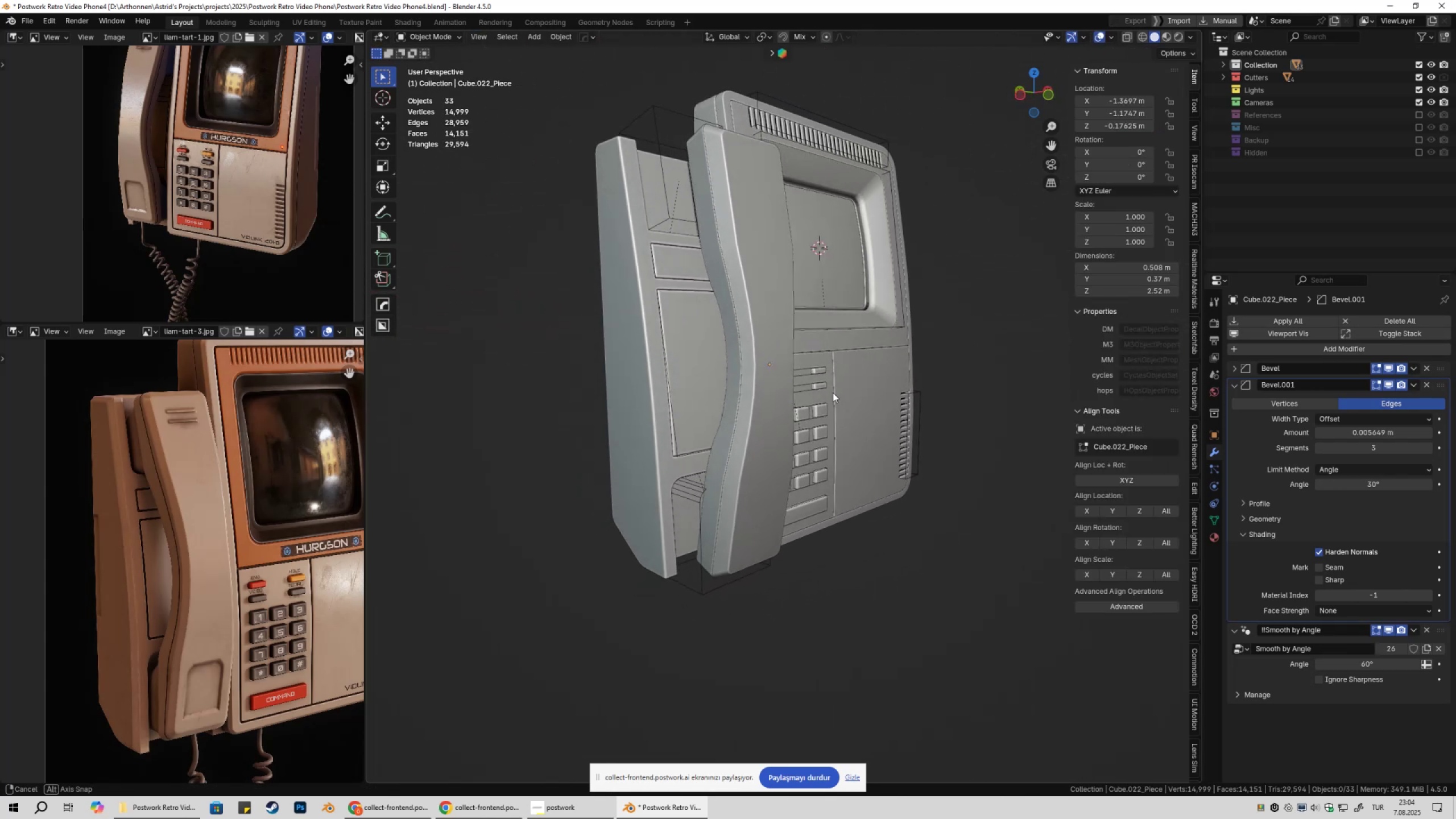 
key(Shift+ShiftLeft)
 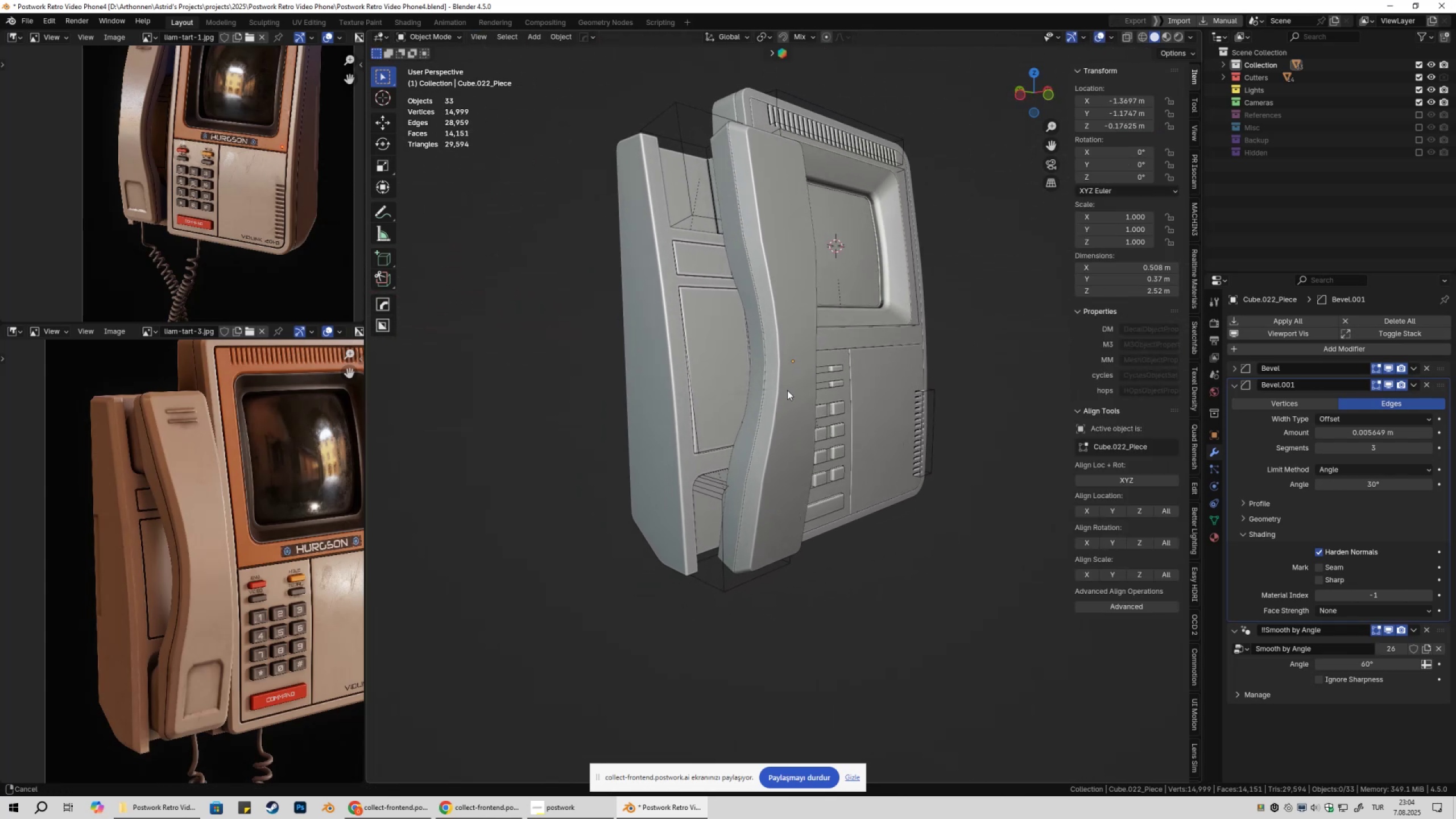 
scroll: coordinate [790, 392], scroll_direction: up, amount: 2.0
 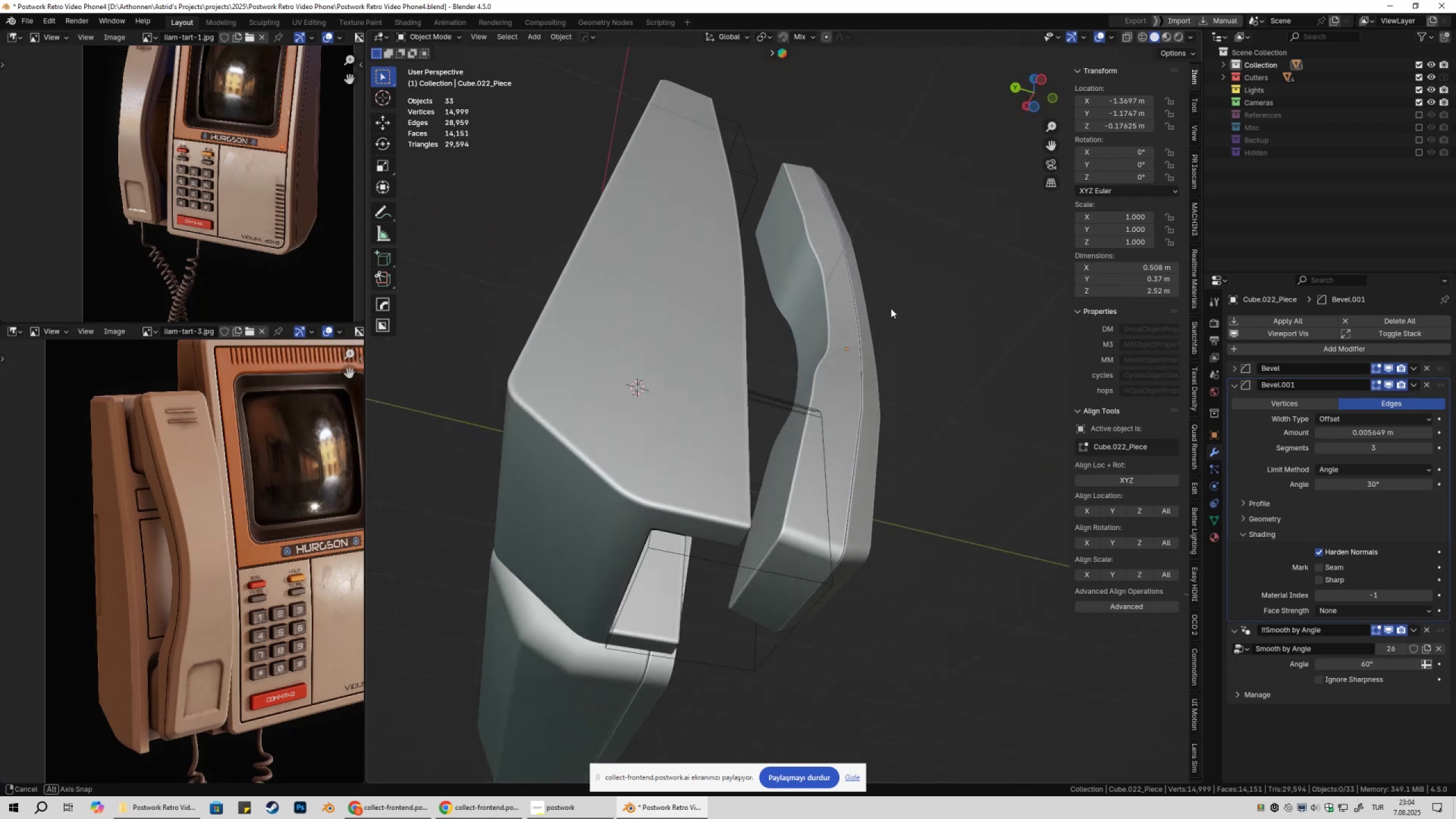 
key(Tab)
 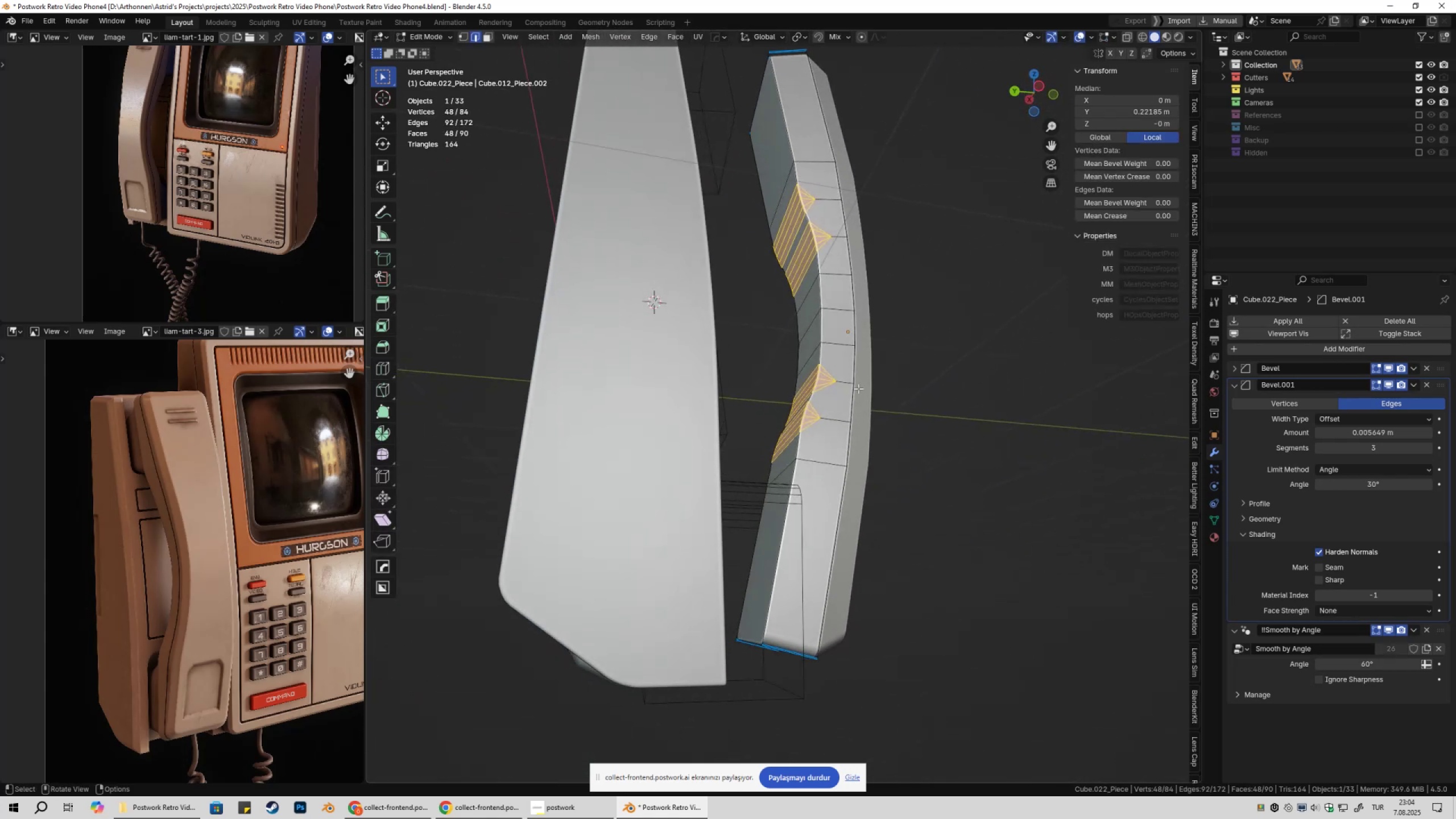 
left_click([841, 400])
 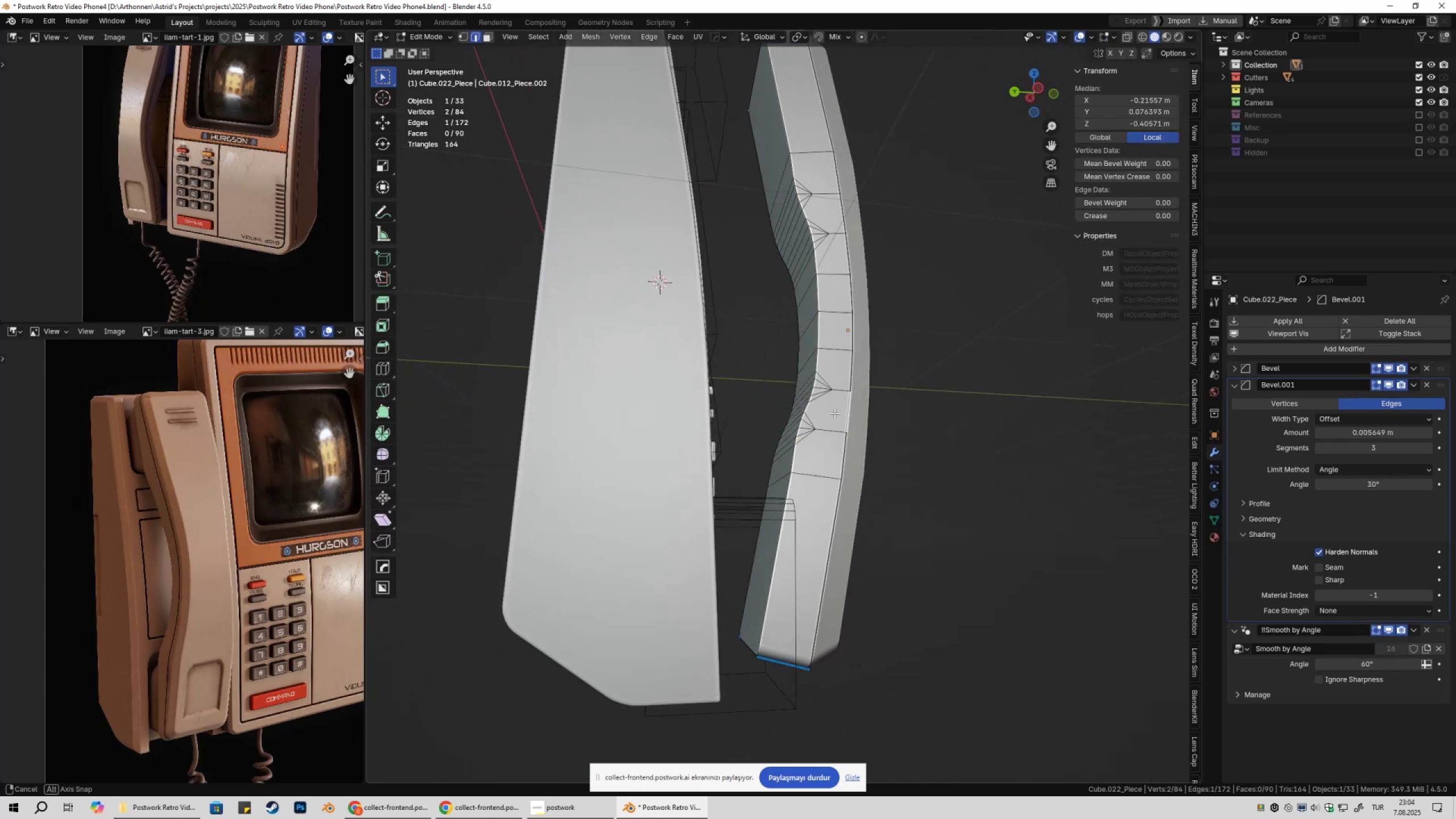 
type(1ax)
 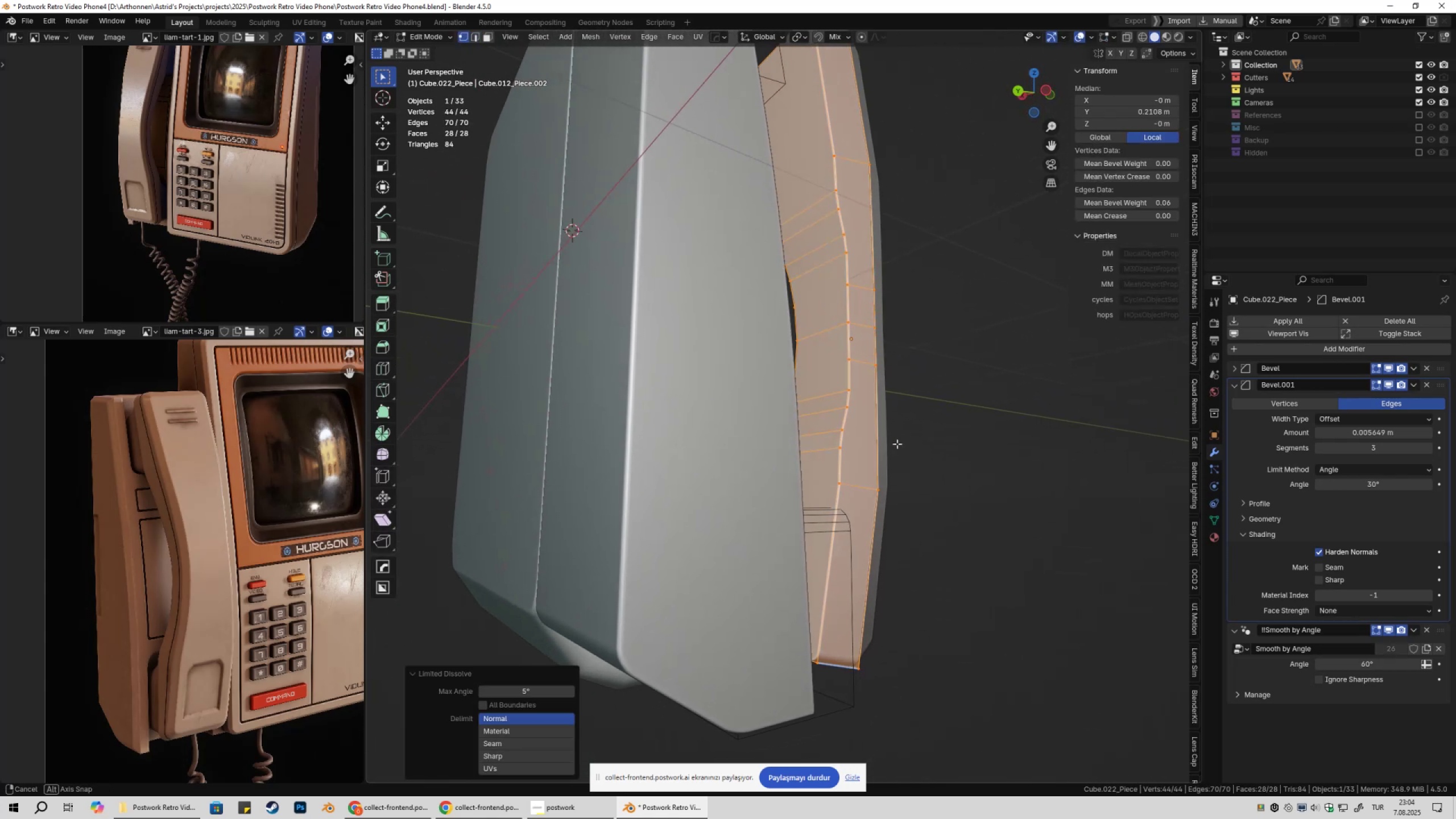 
key(Tab)
 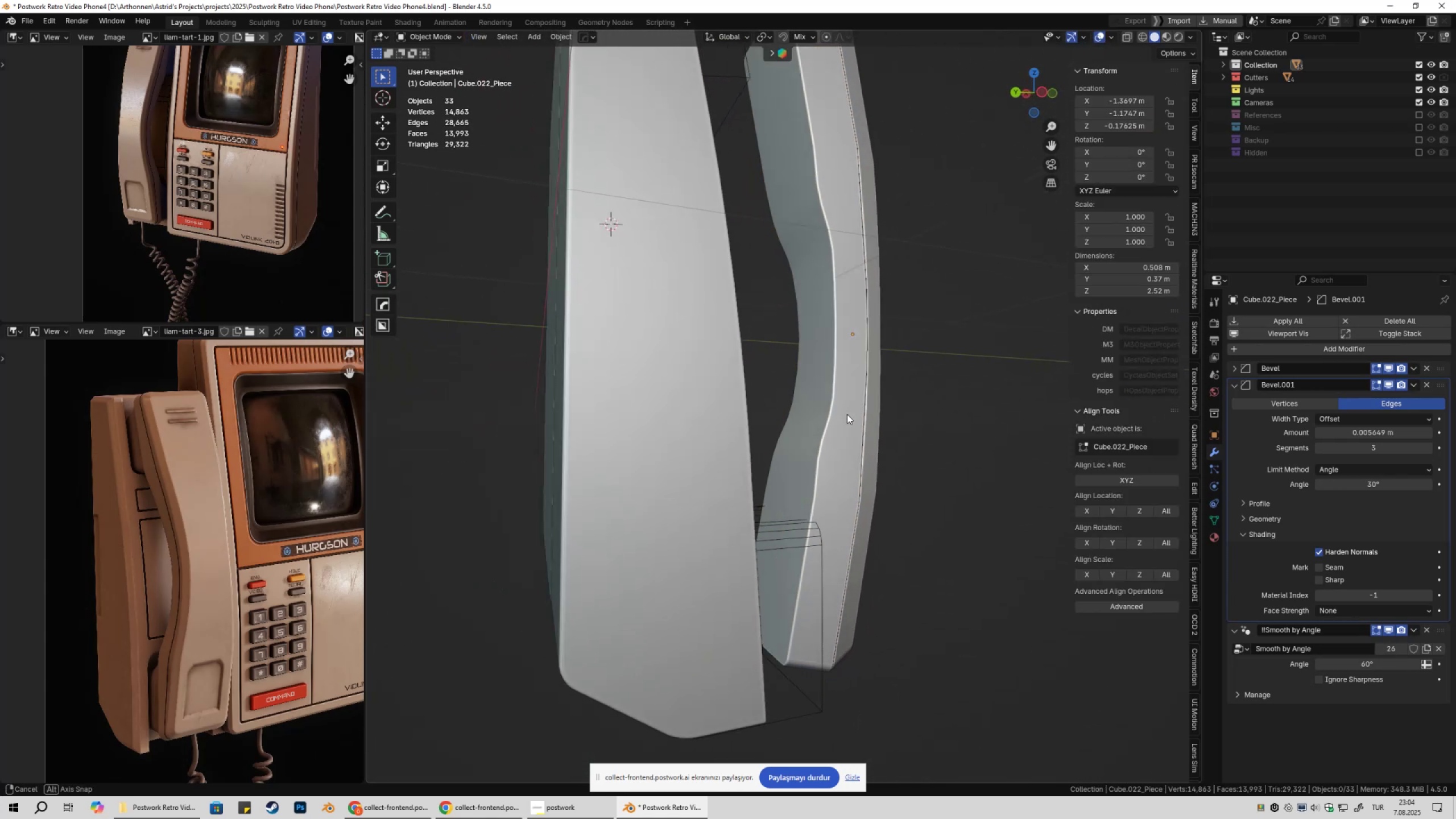 
key(Control+Z)
 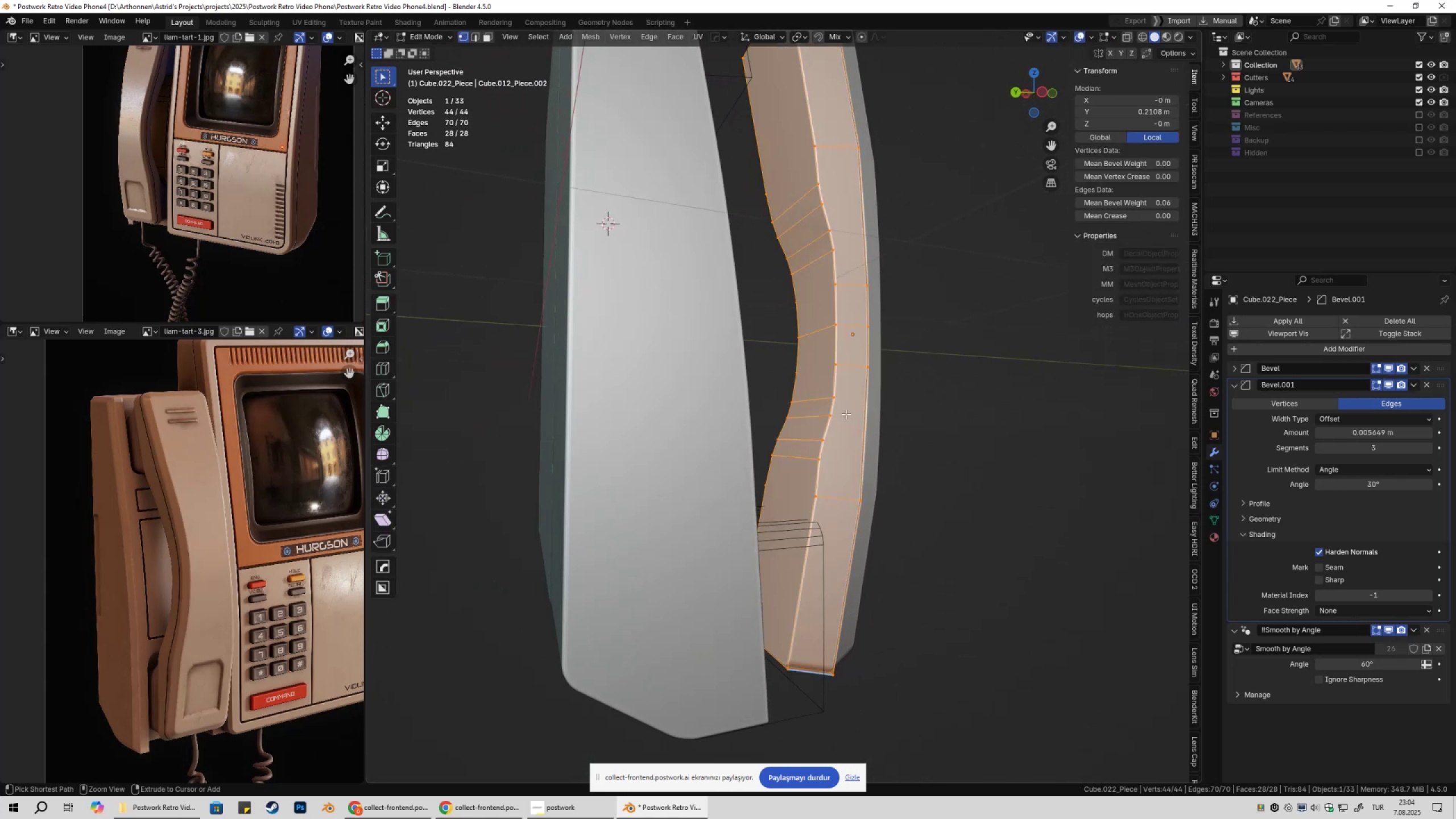 
key(Control+Z)
 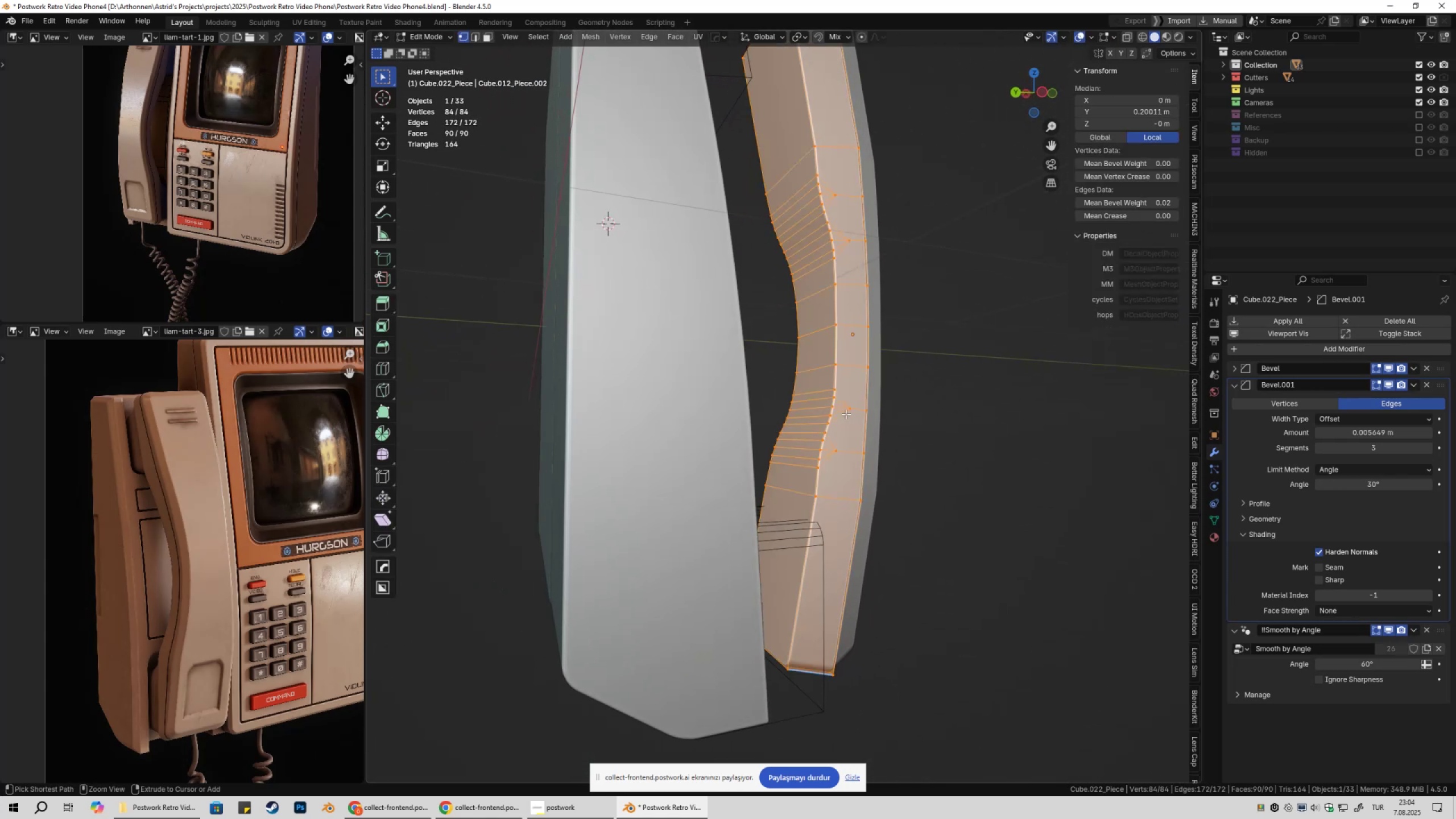 
key(Control+Z)
 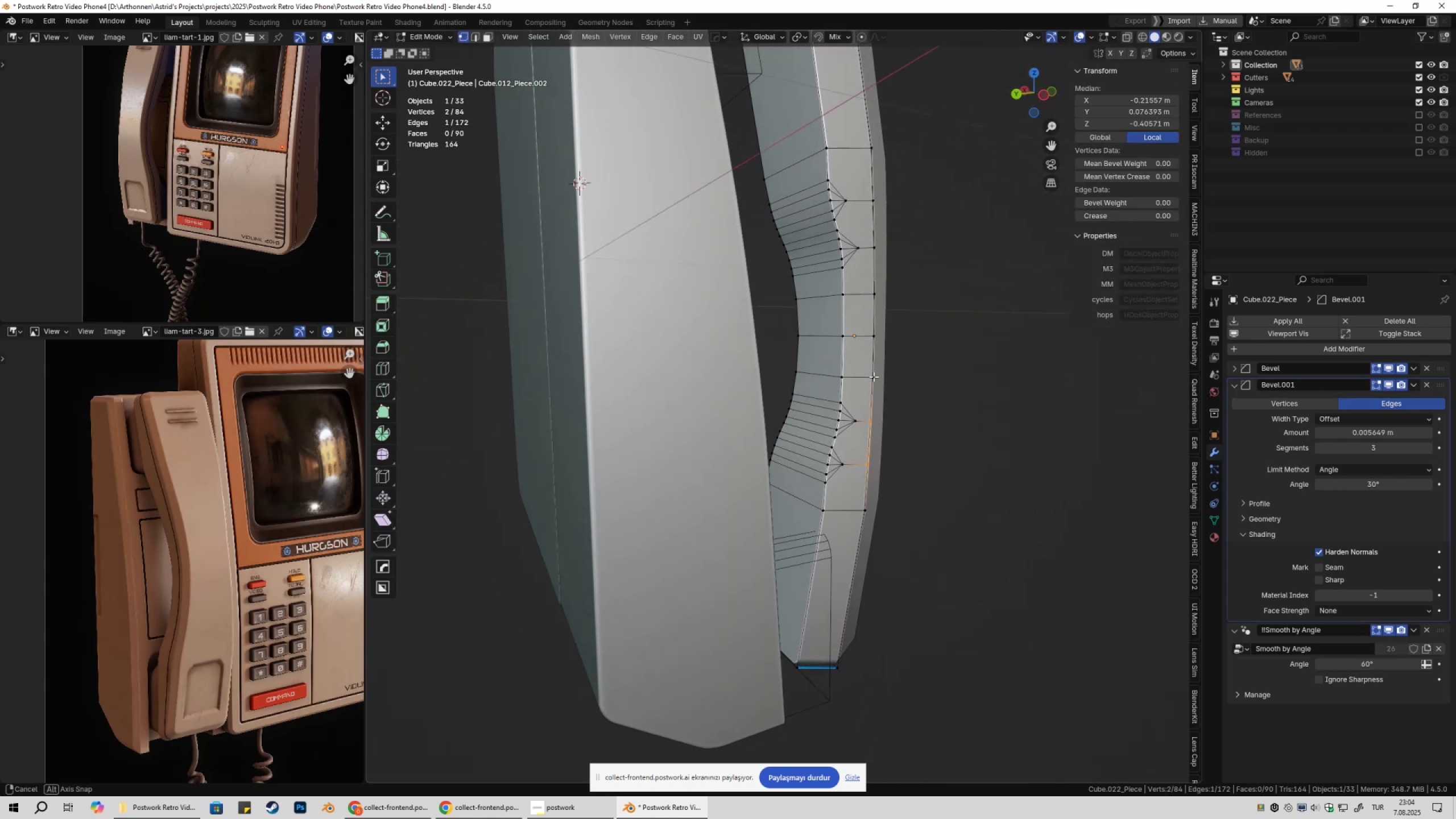 
hold_key(key=ShiftLeft, duration=0.3)
 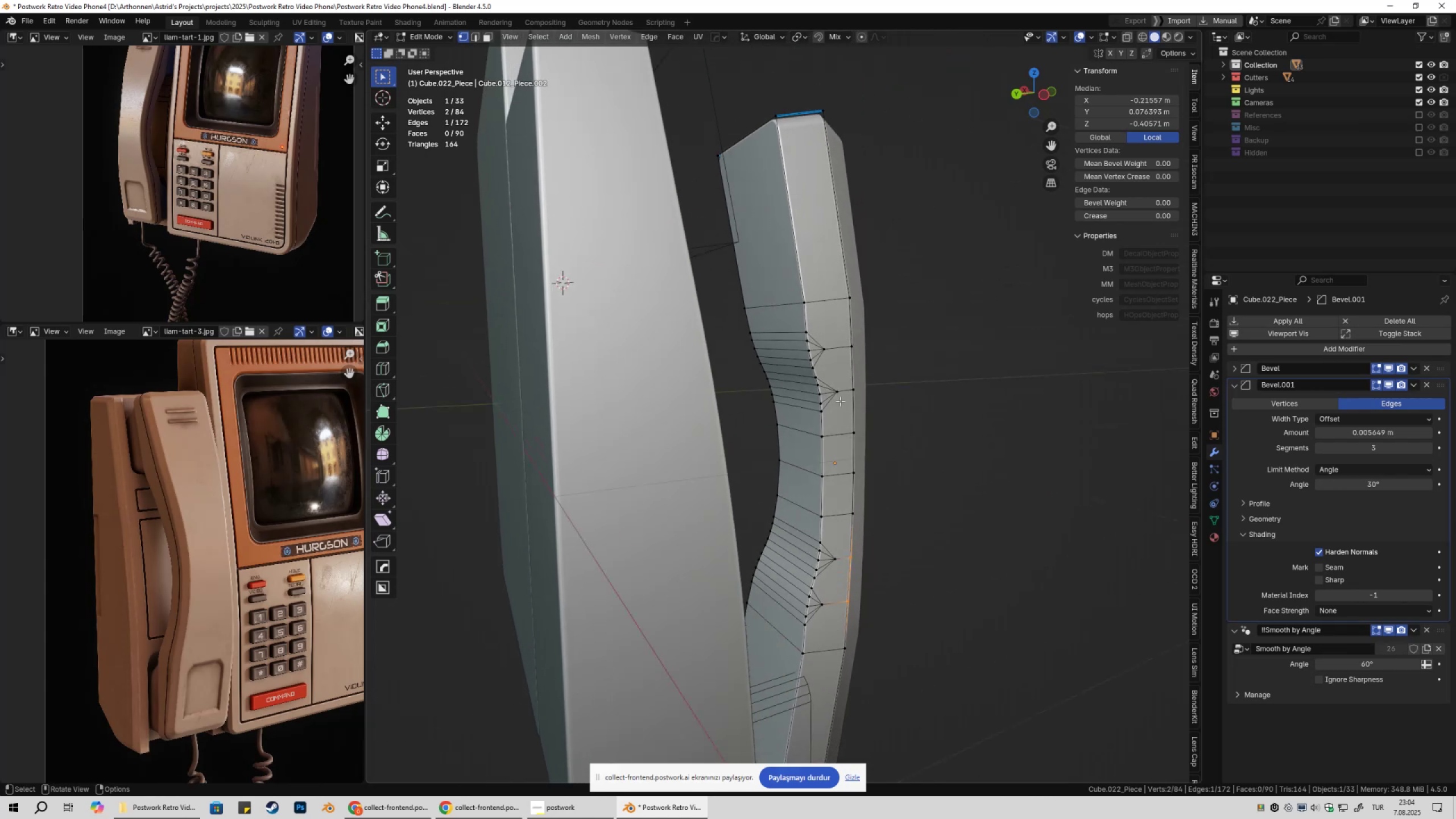 
scroll: coordinate [841, 402], scroll_direction: up, amount: 2.0
 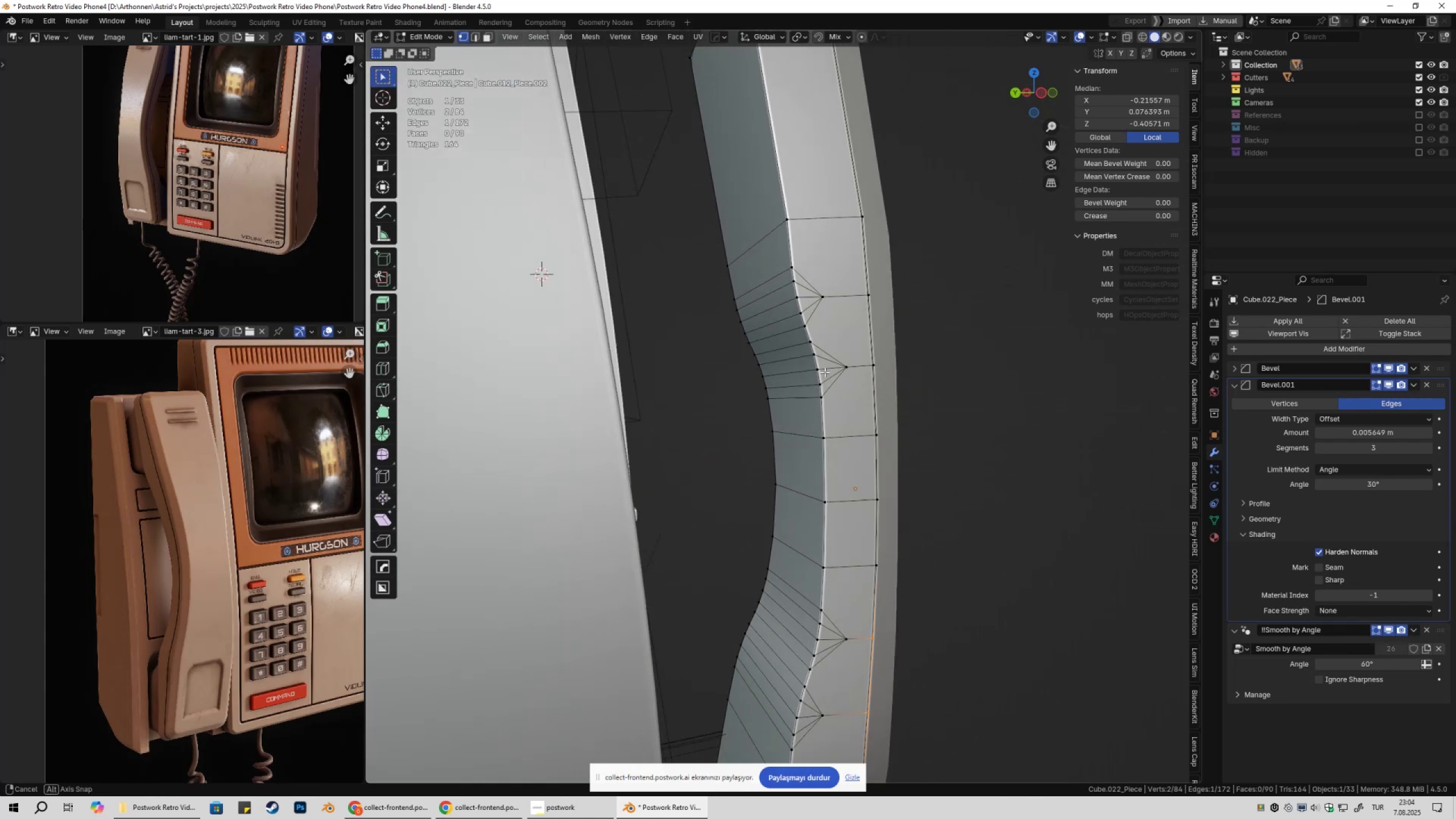 
key(2)
 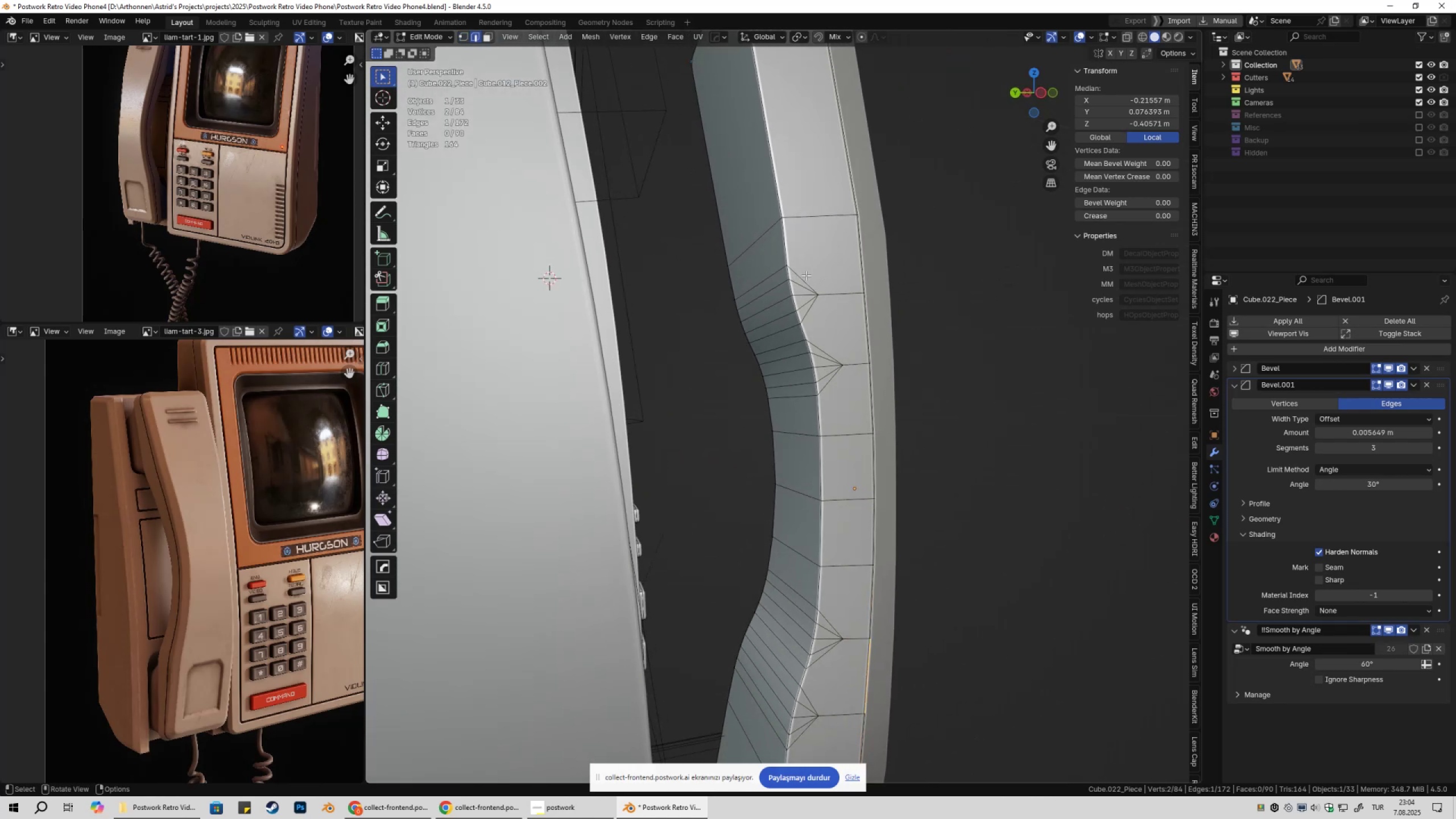 
left_click([805, 276])
 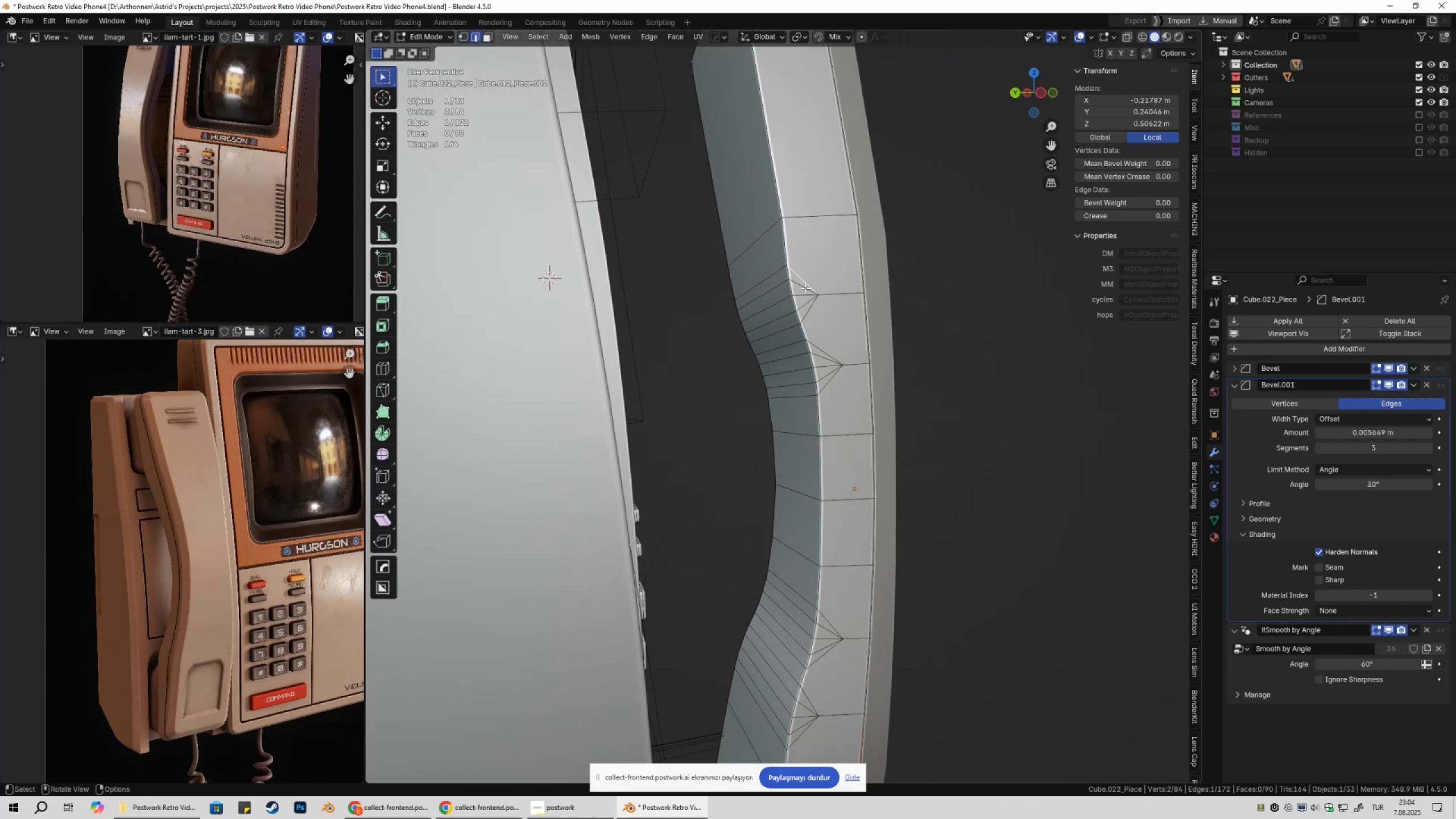 
key(Control+ControlLeft)
 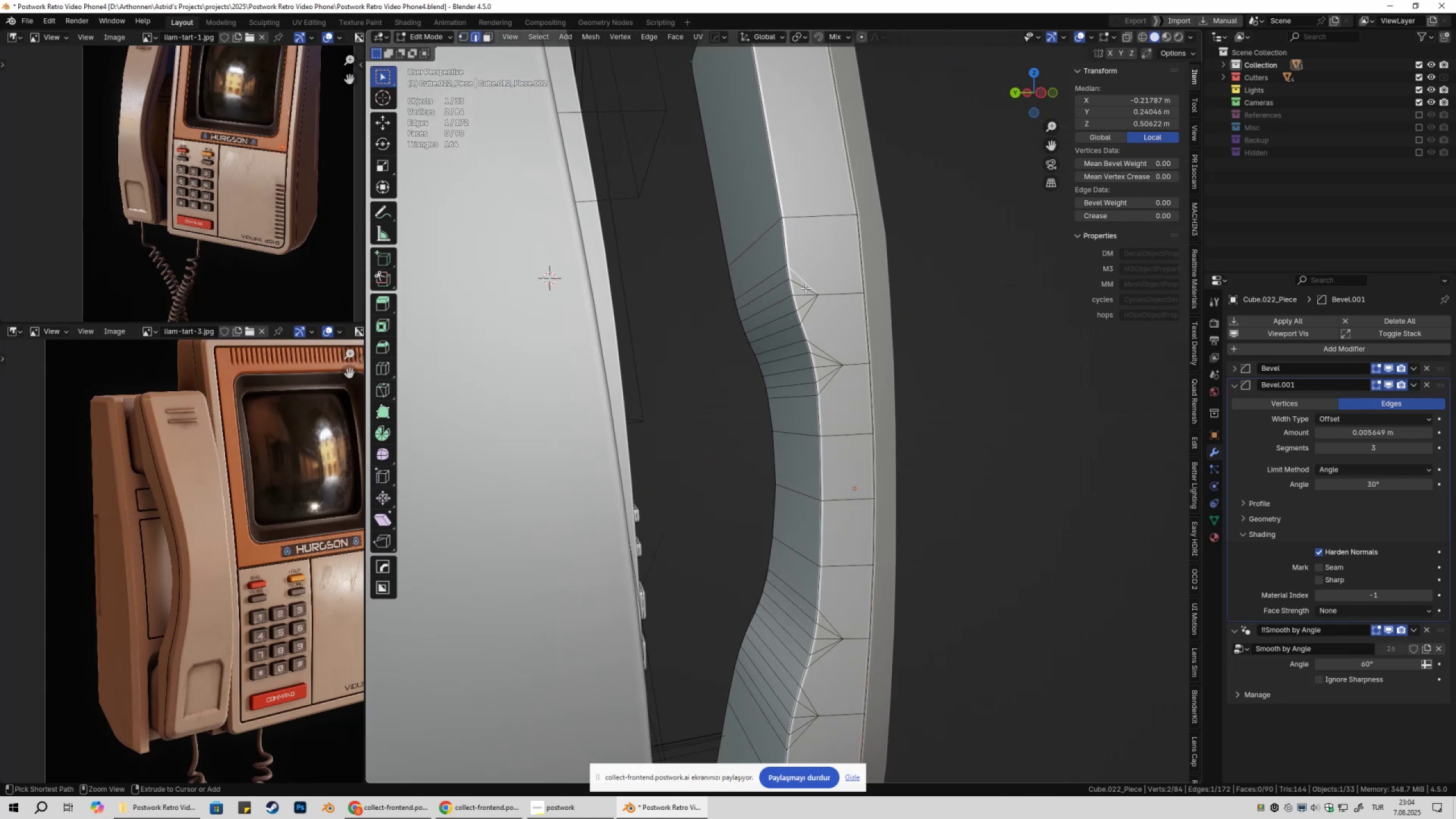 
key(Control+X)
 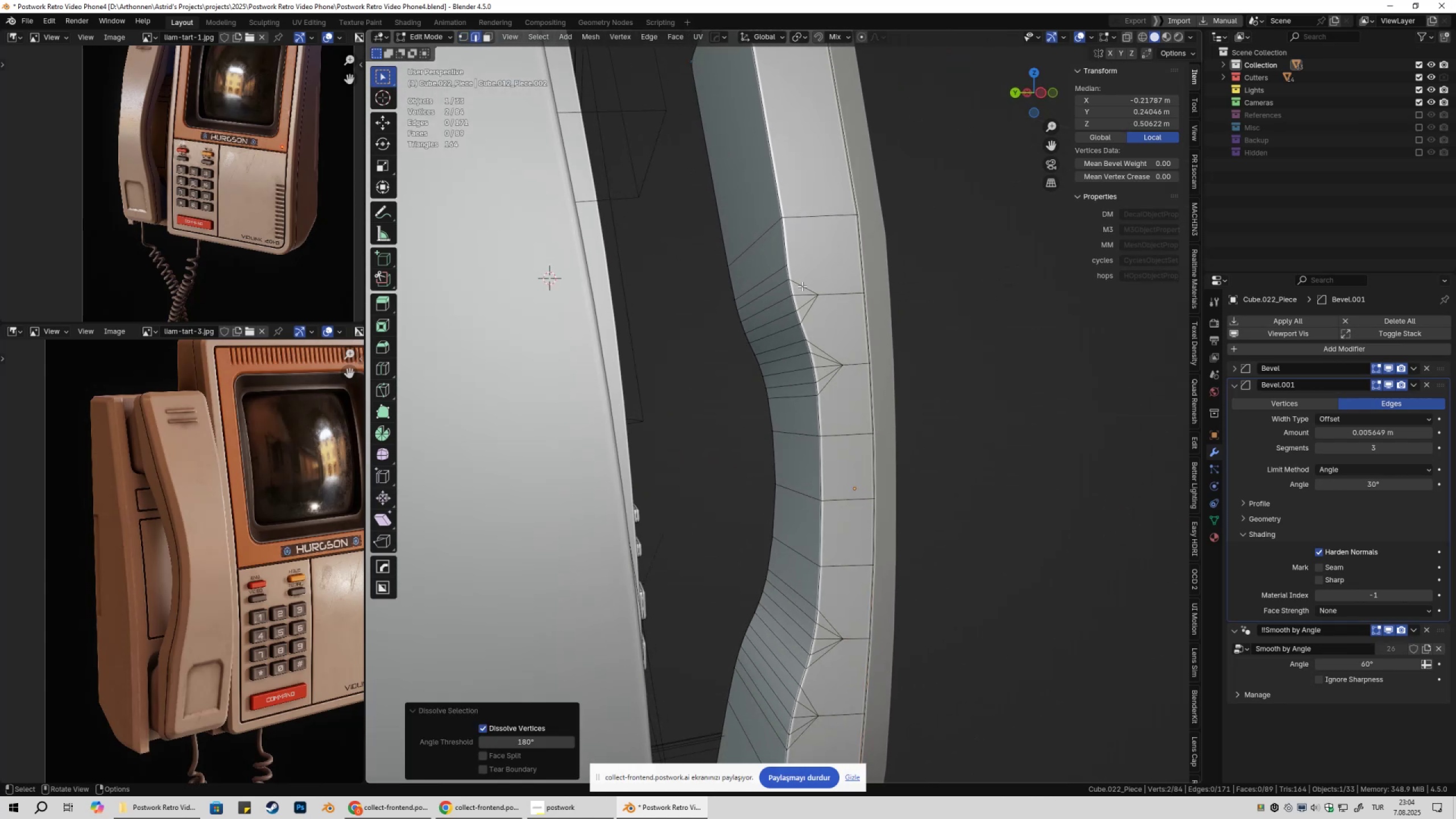 
left_click([802, 286])
 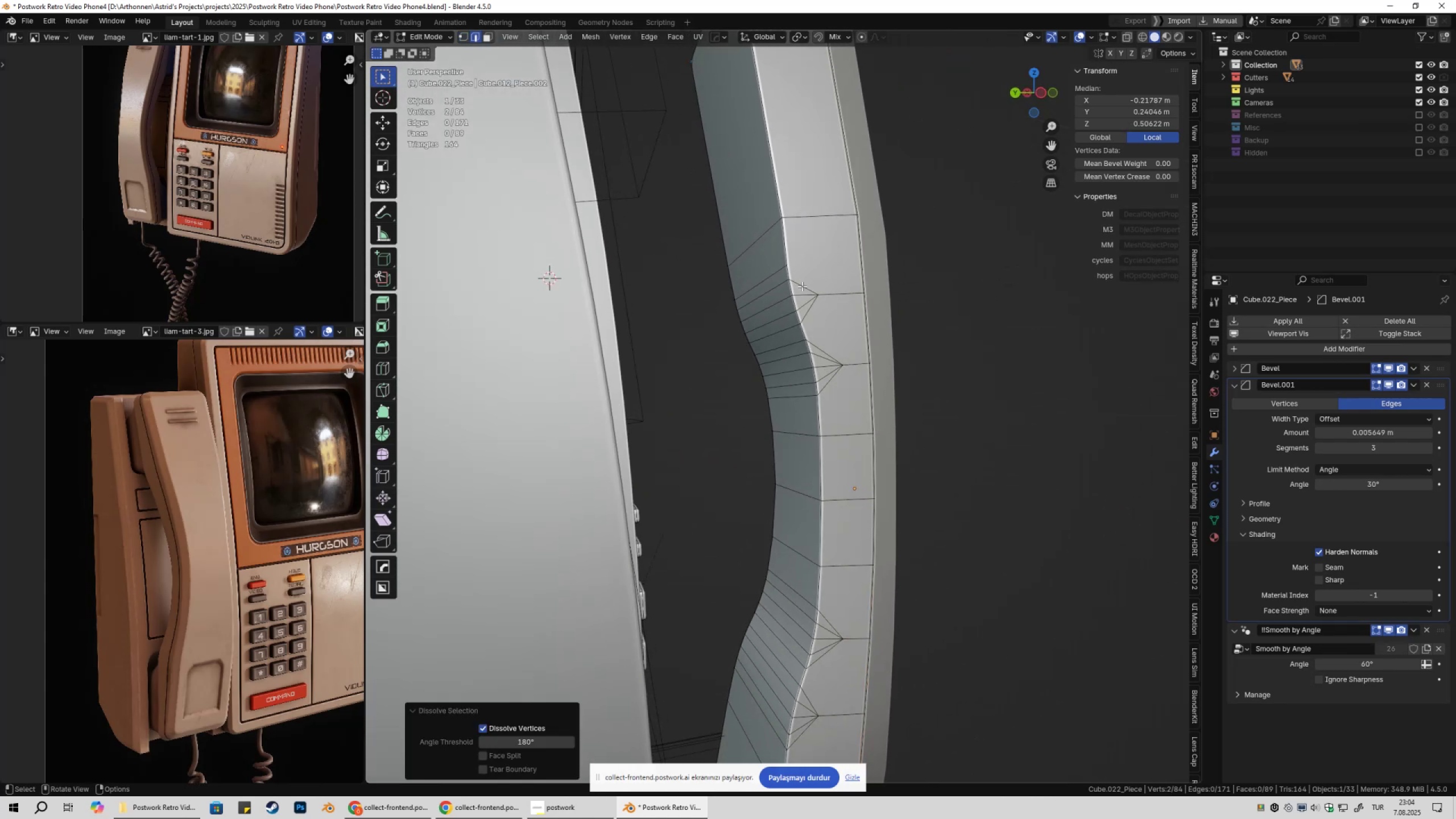 
key(Control+ControlLeft)
 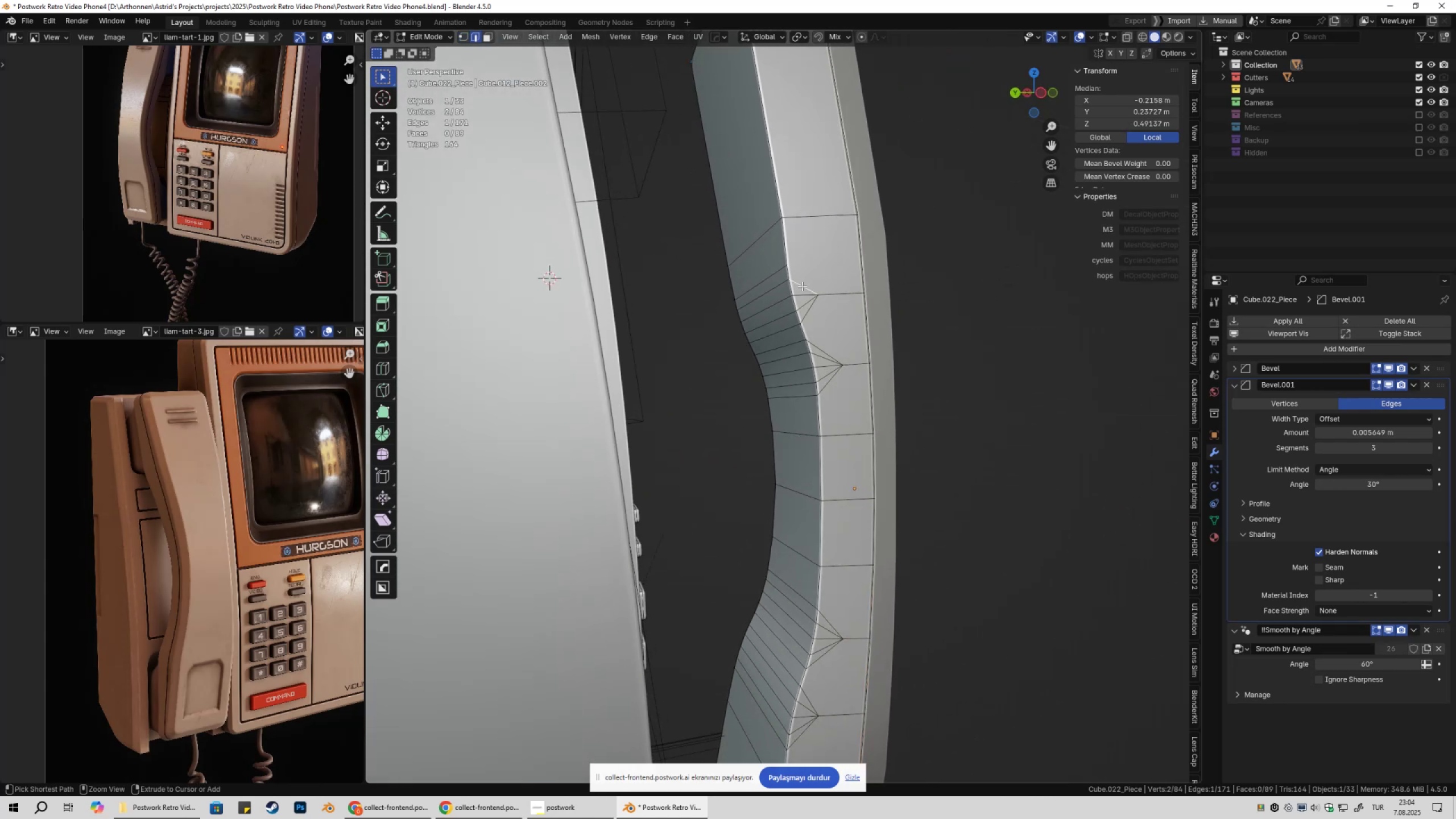 
key(Control+X)
 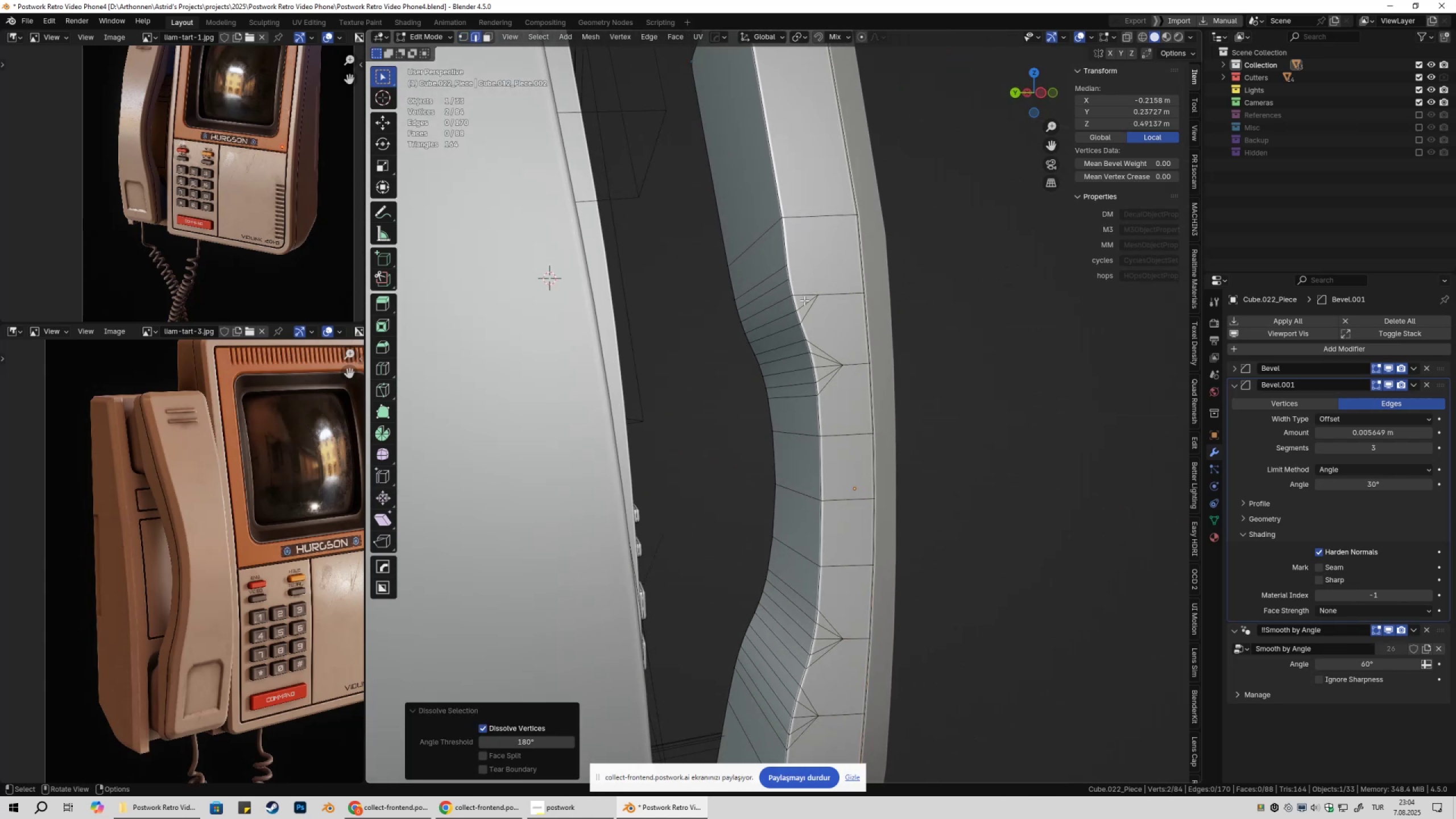 
double_click([804, 300])
 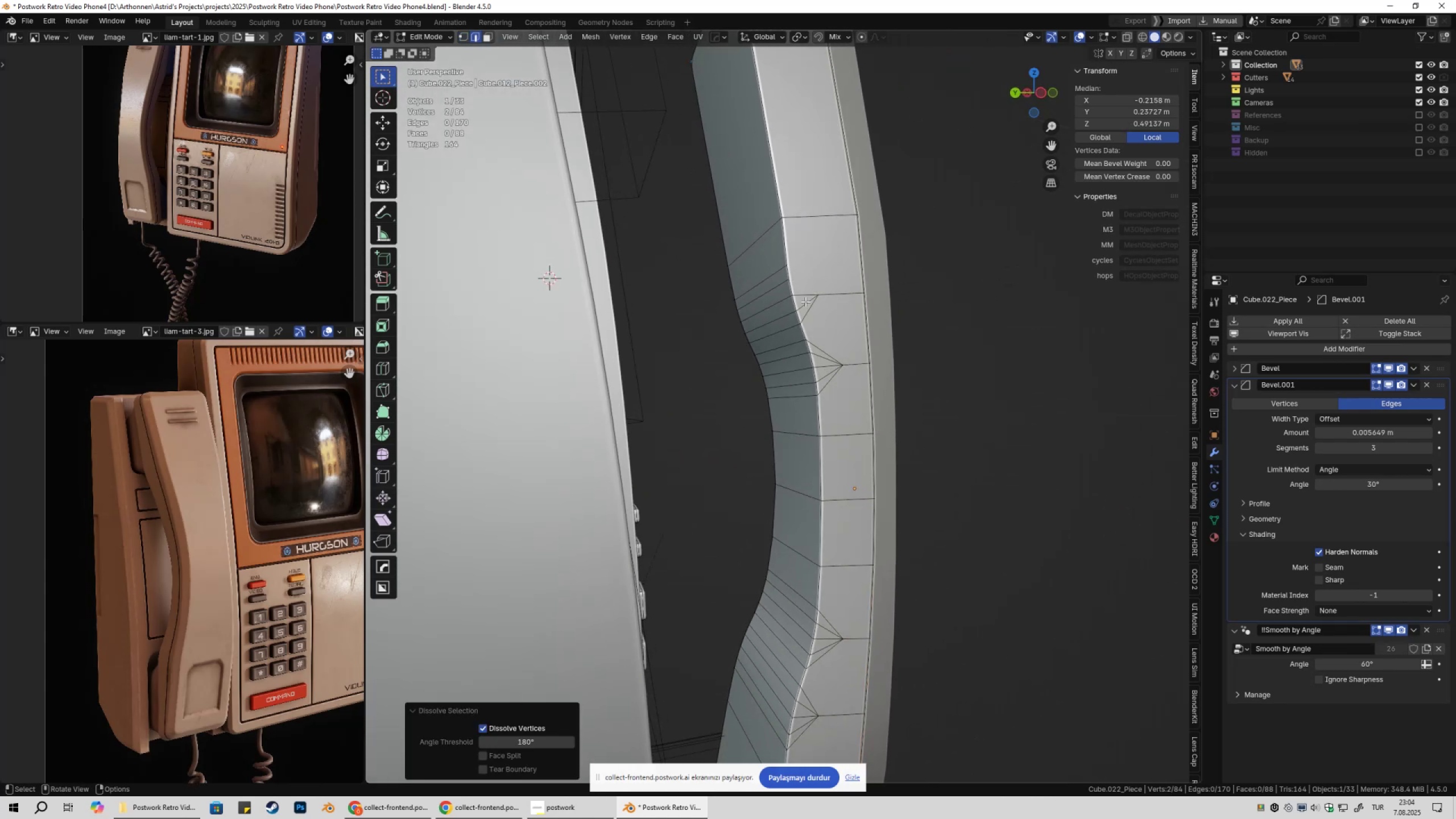 
key(Control+ControlLeft)
 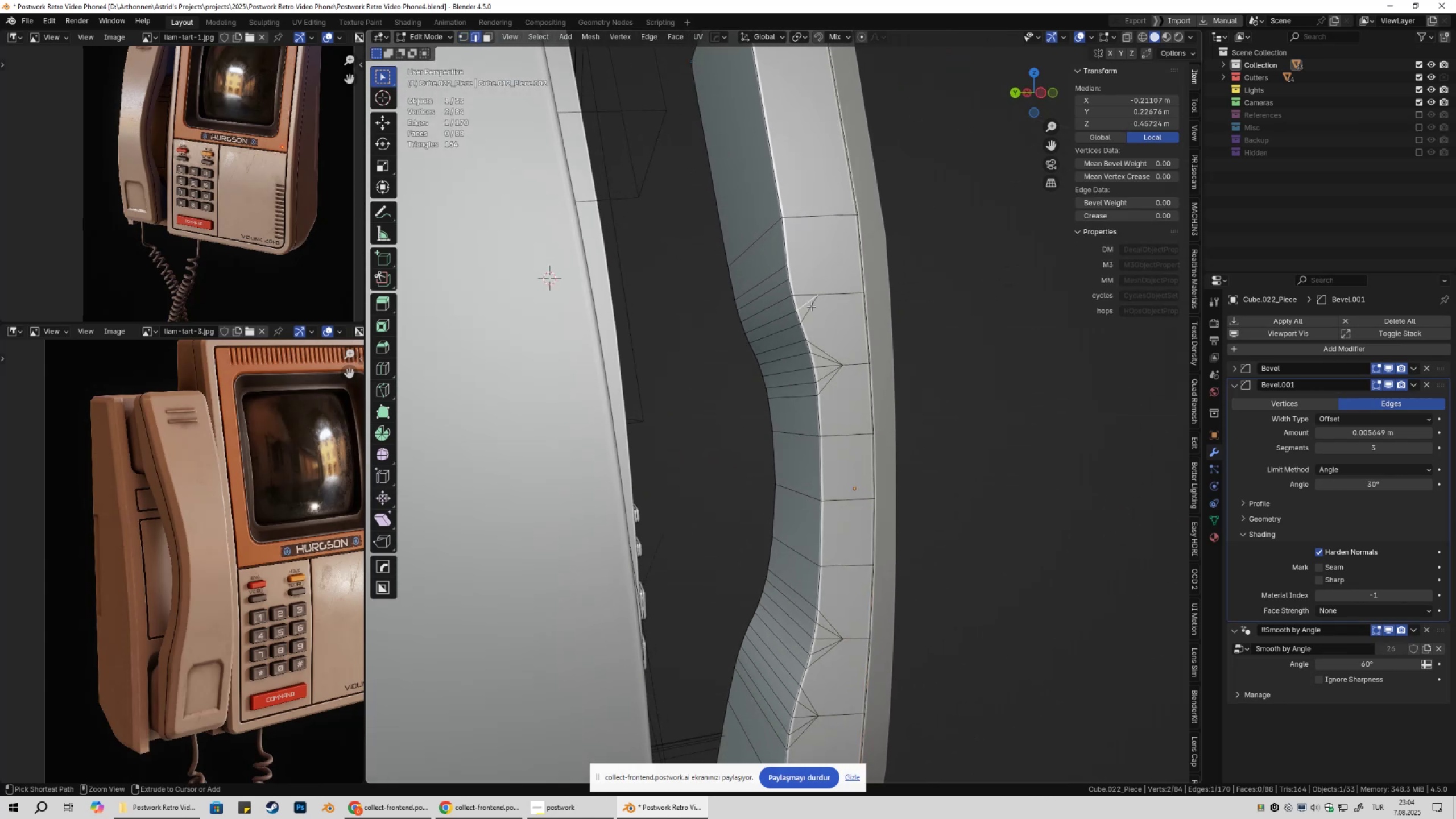 
key(Control+X)
 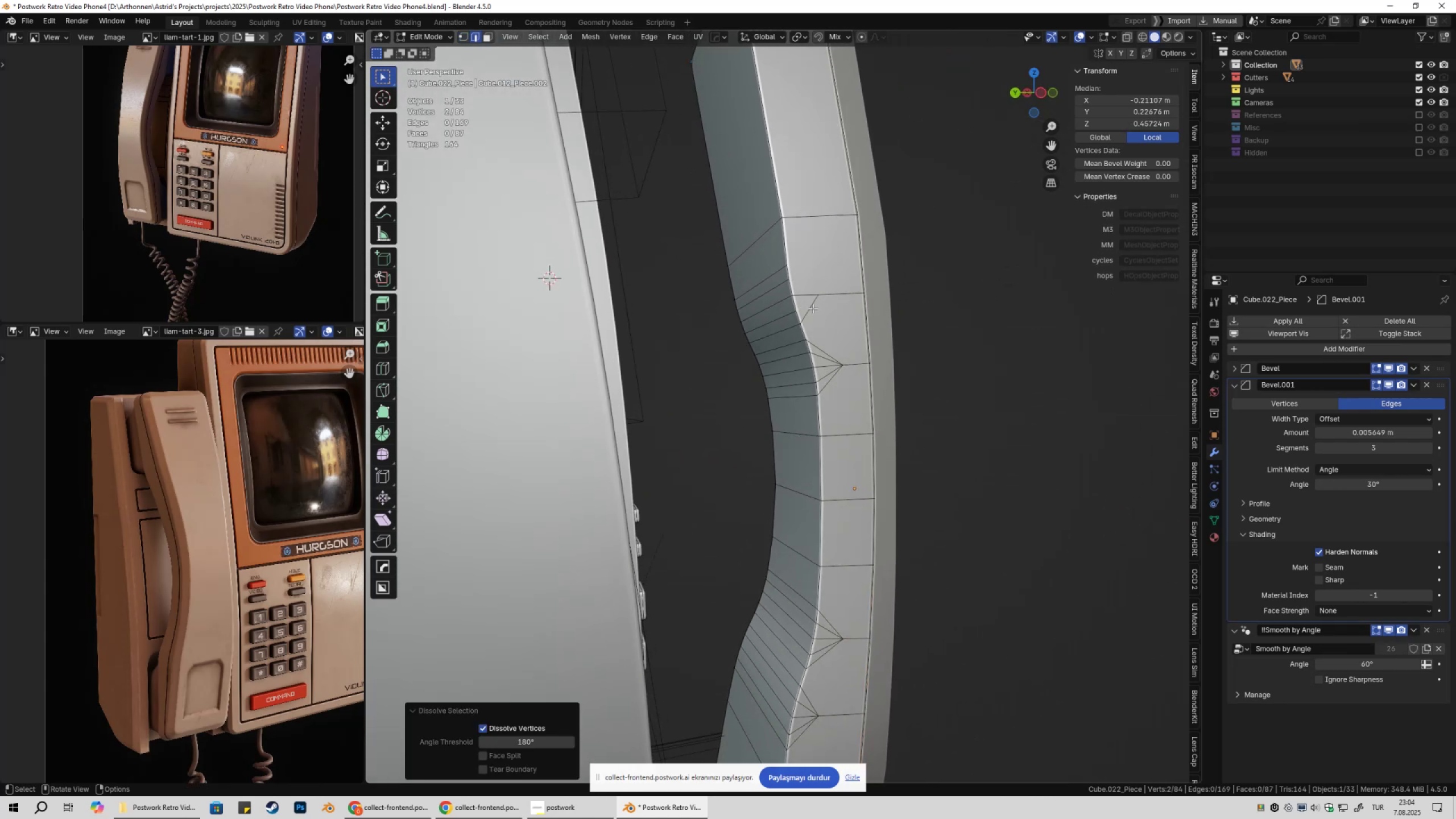 
triple_click([813, 308])
 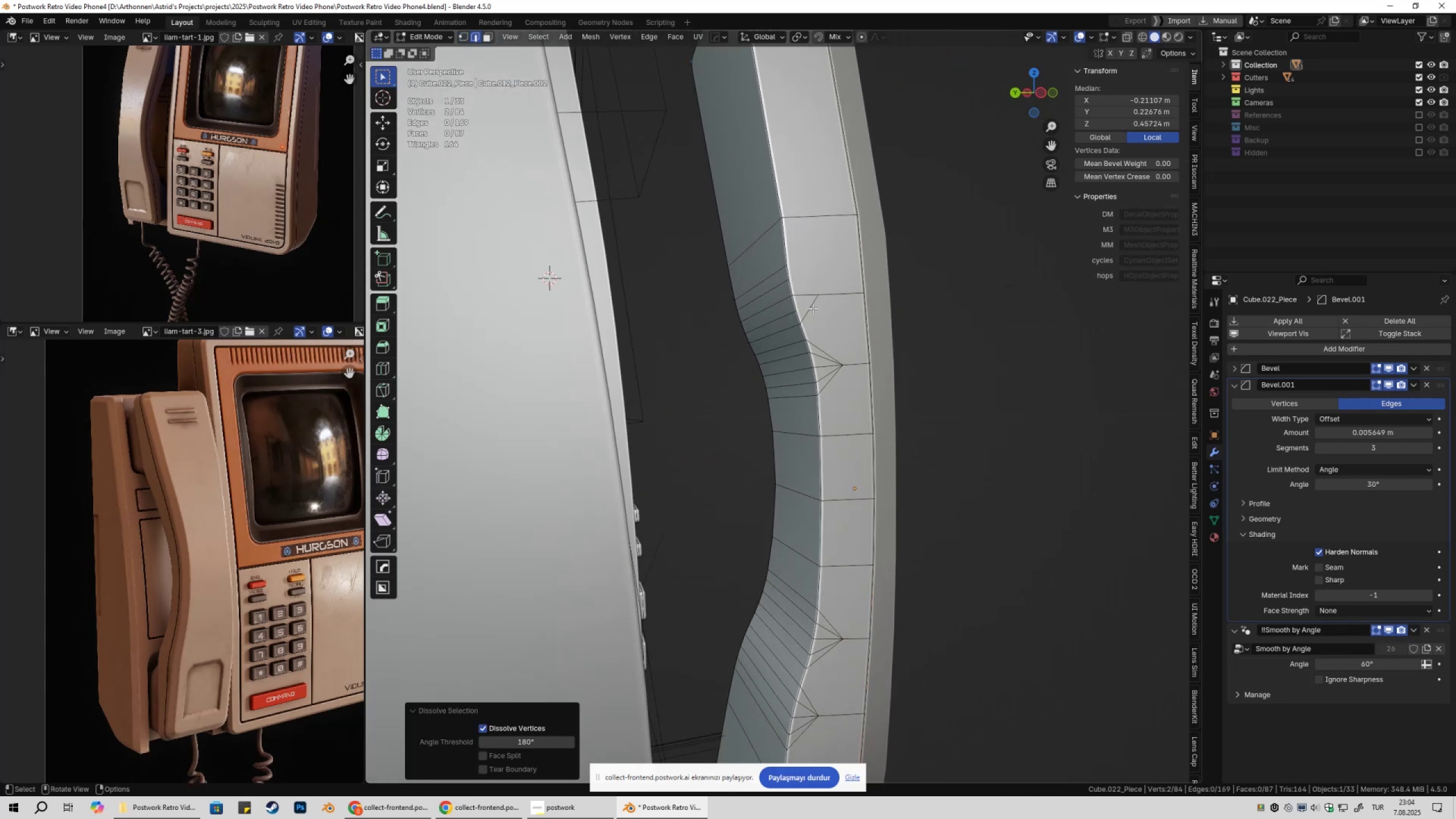 
key(Control+ControlLeft)
 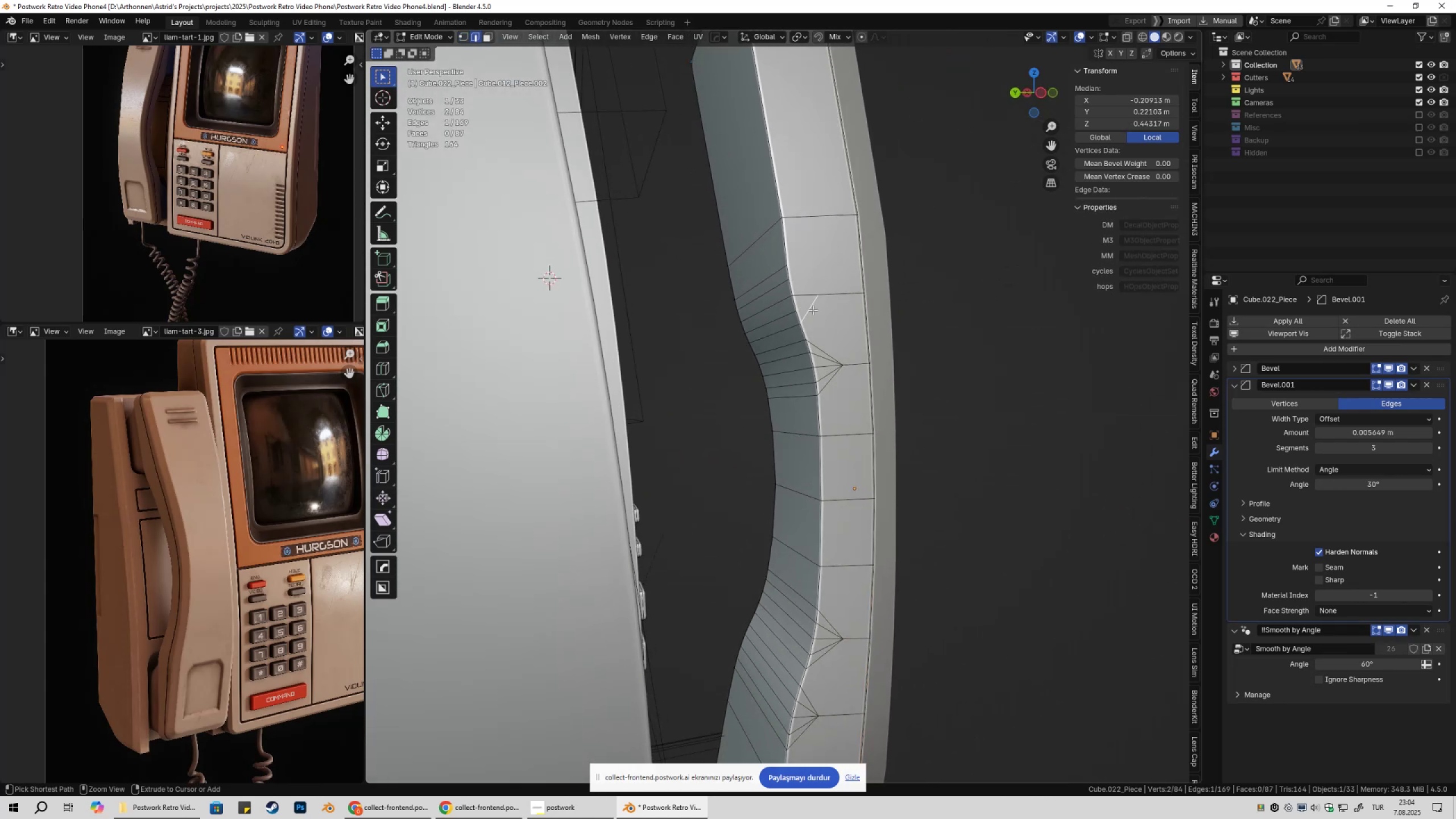 
key(Control+X)
 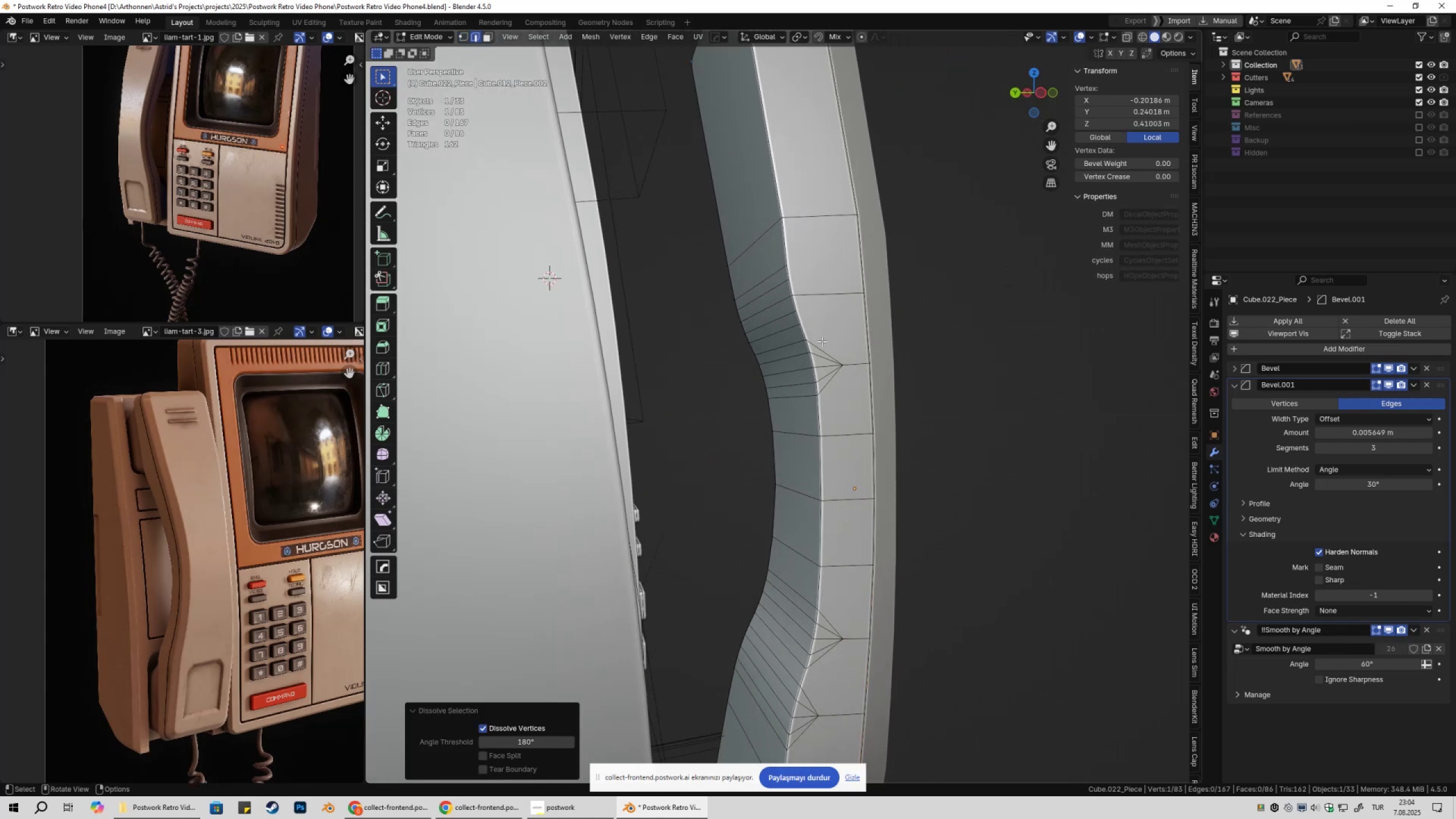 
triple_click([822, 341])
 